 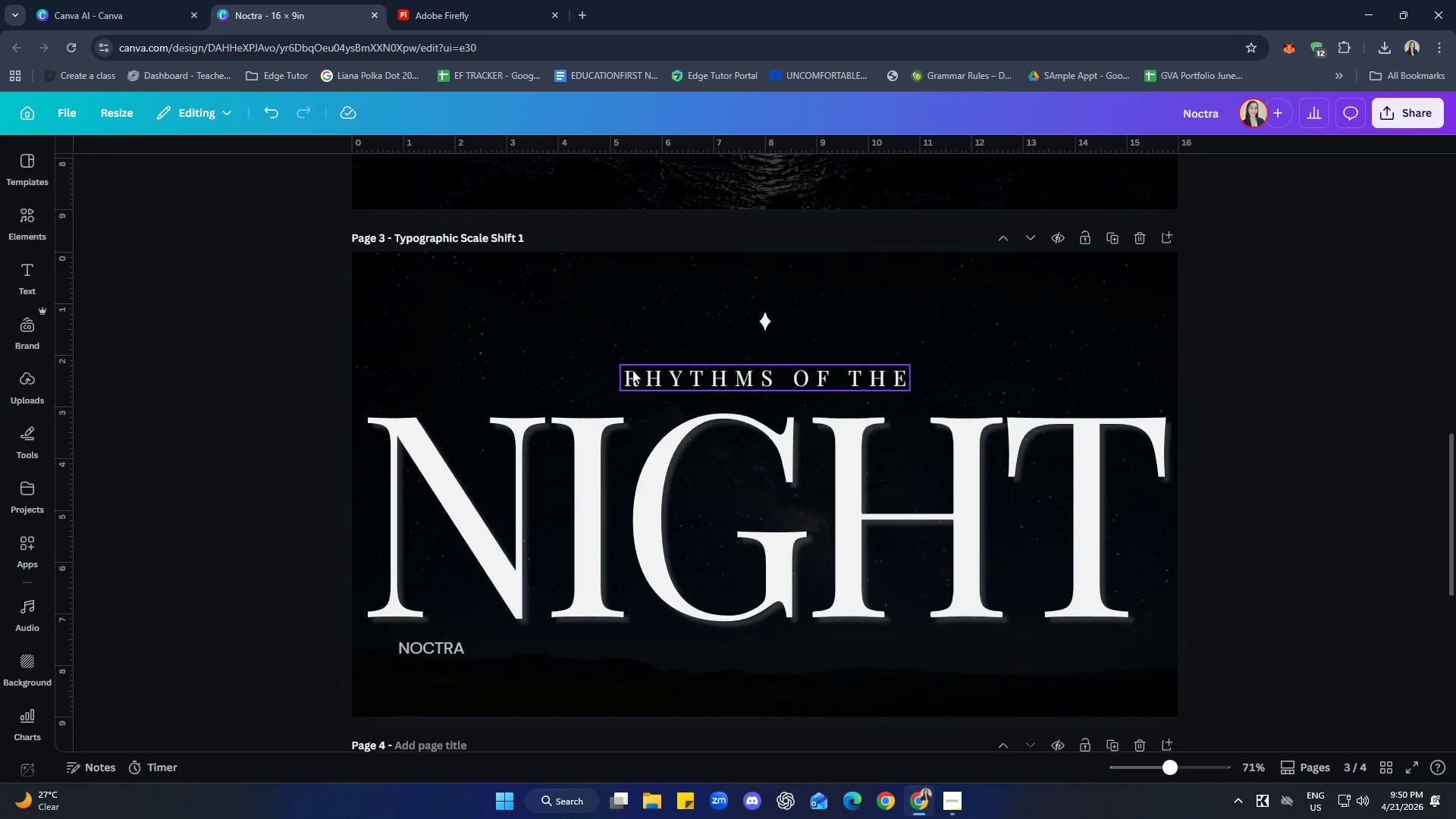 
double_click([460, 237])
 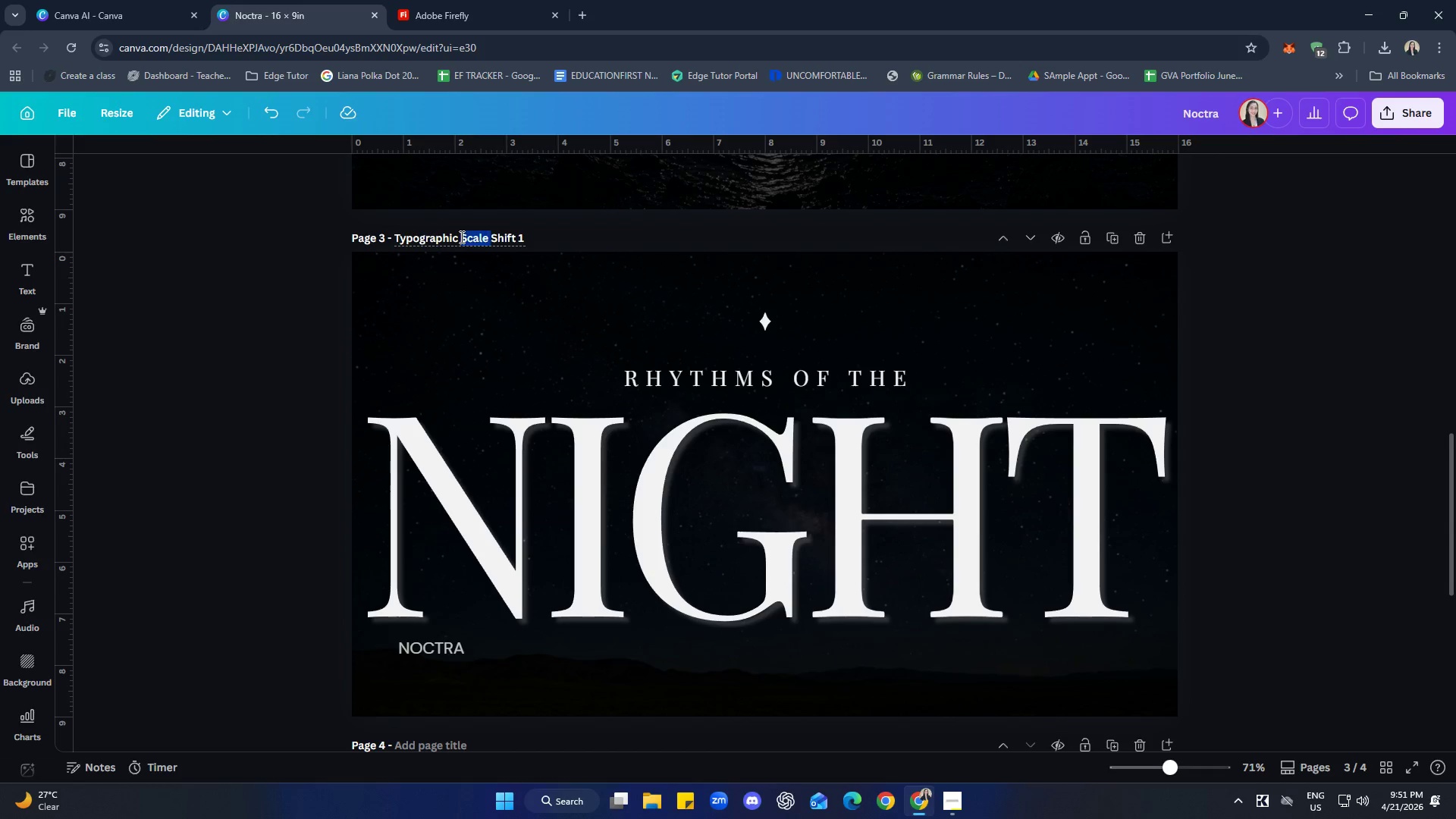 
triple_click([460, 237])
 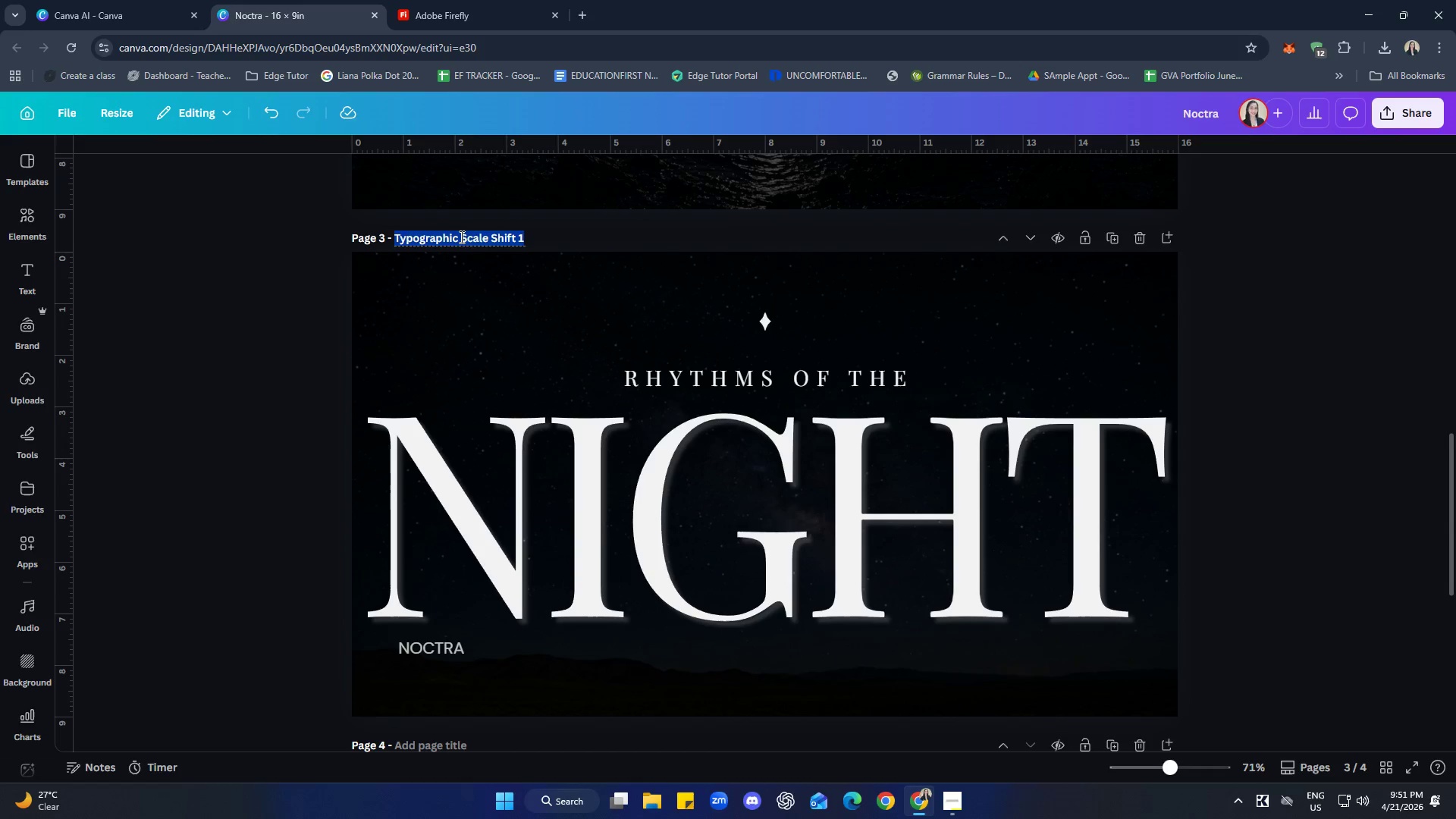 
triple_click([460, 236])
 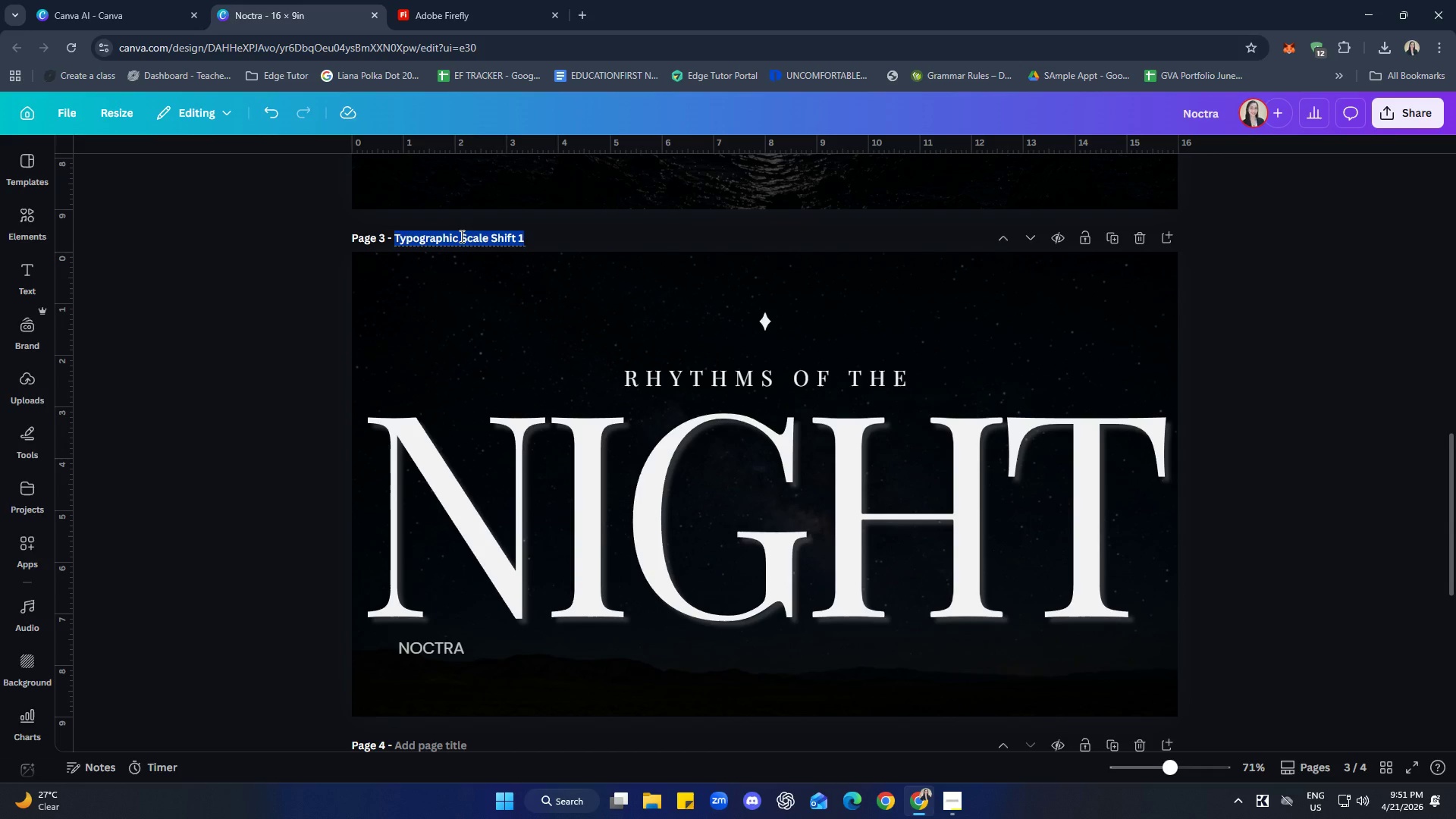 
key(Control+C)
 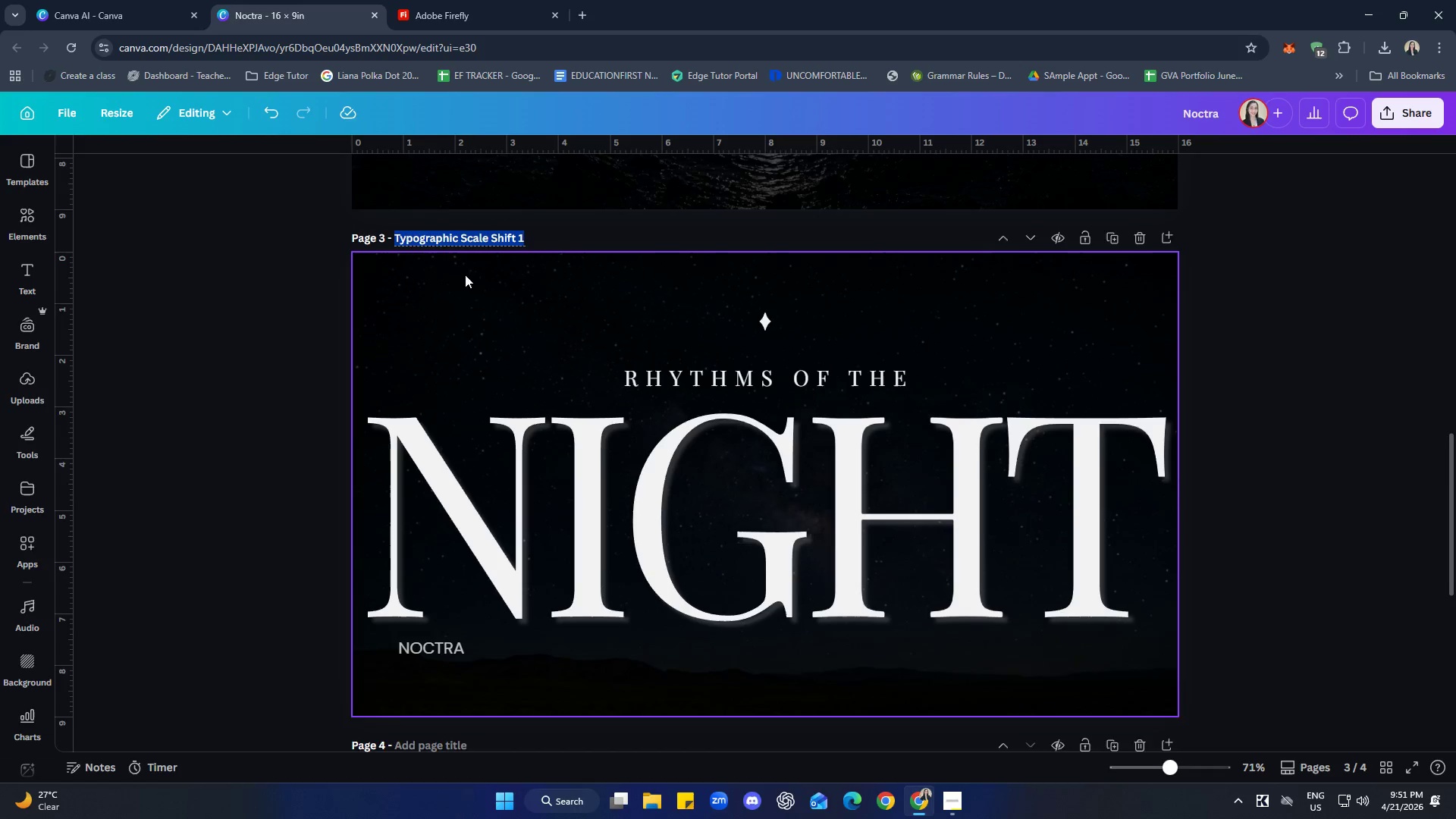 
scroll: coordinate [475, 297], scroll_direction: down, amount: 6.0
 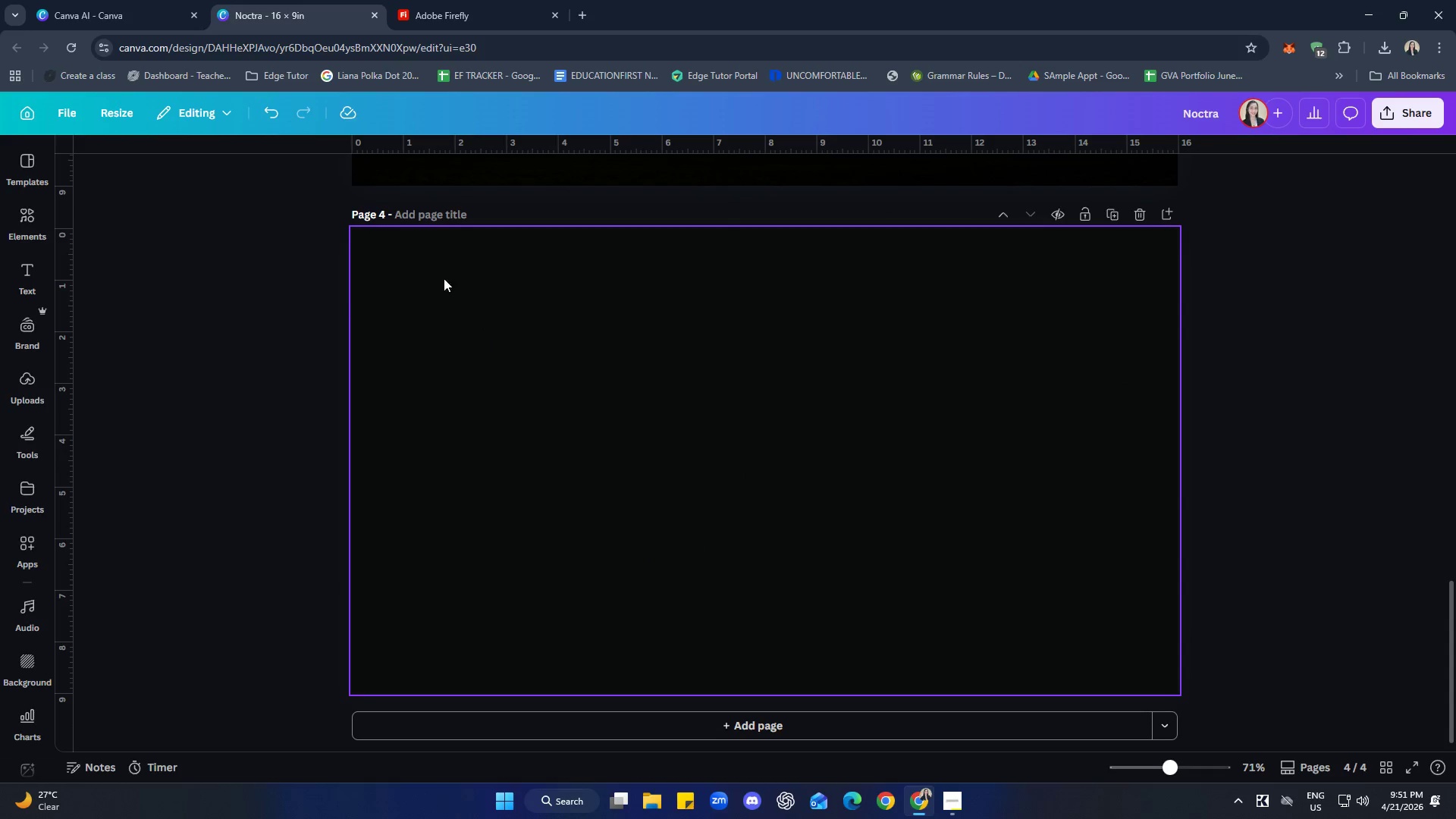 
left_click([431, 217])
 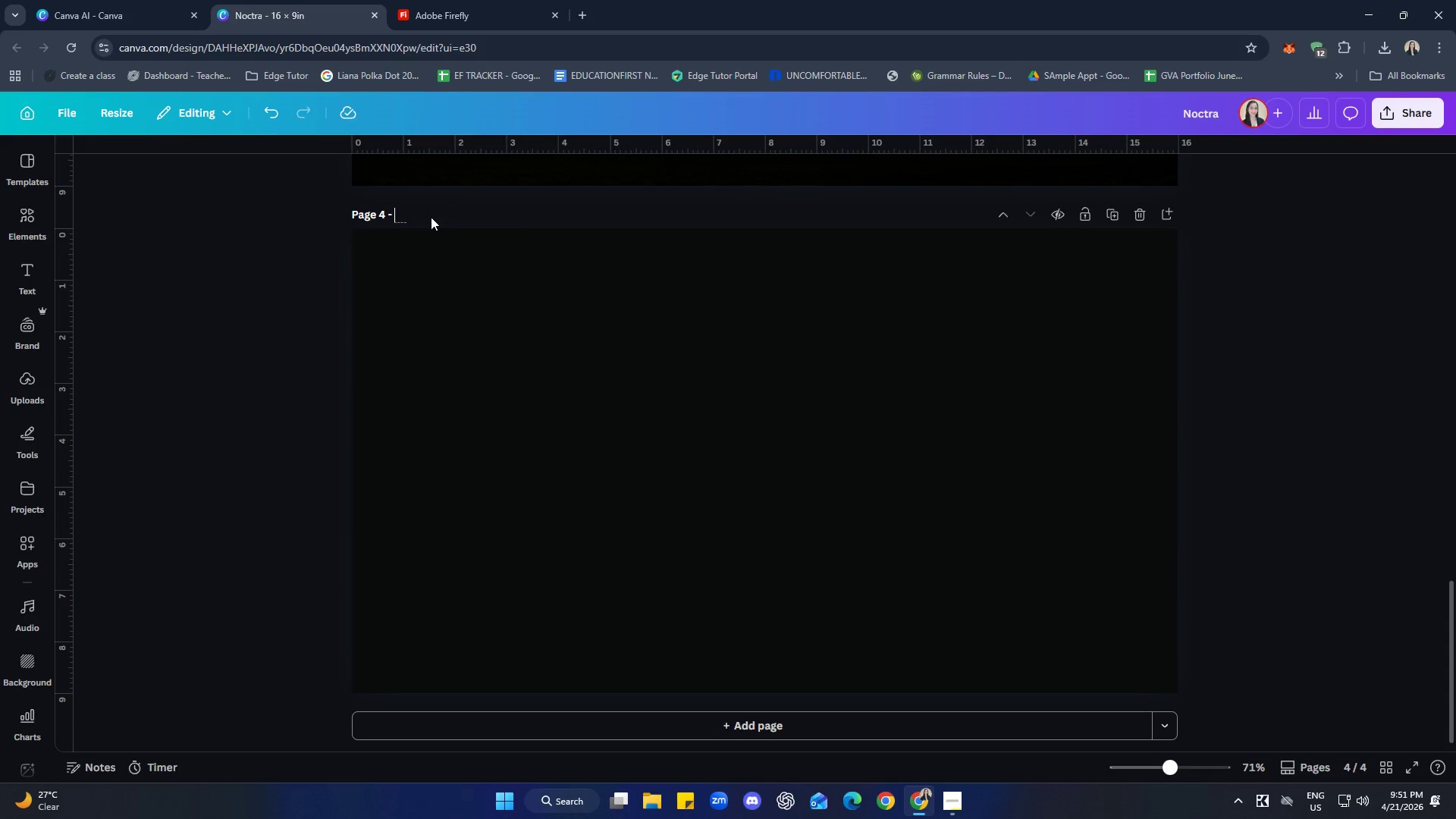 
key(Control+ControlLeft)
 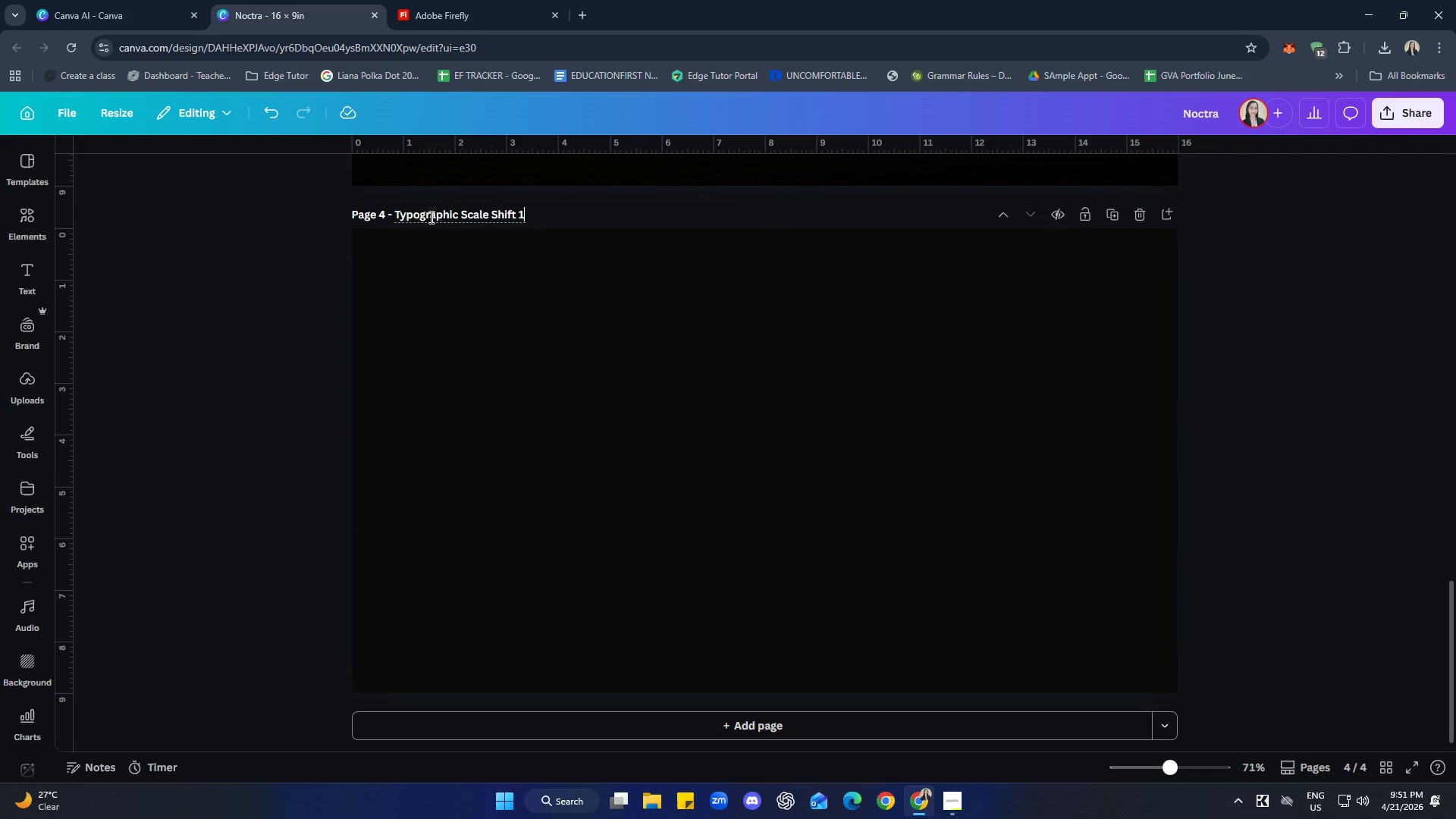 
key(Control+V)
 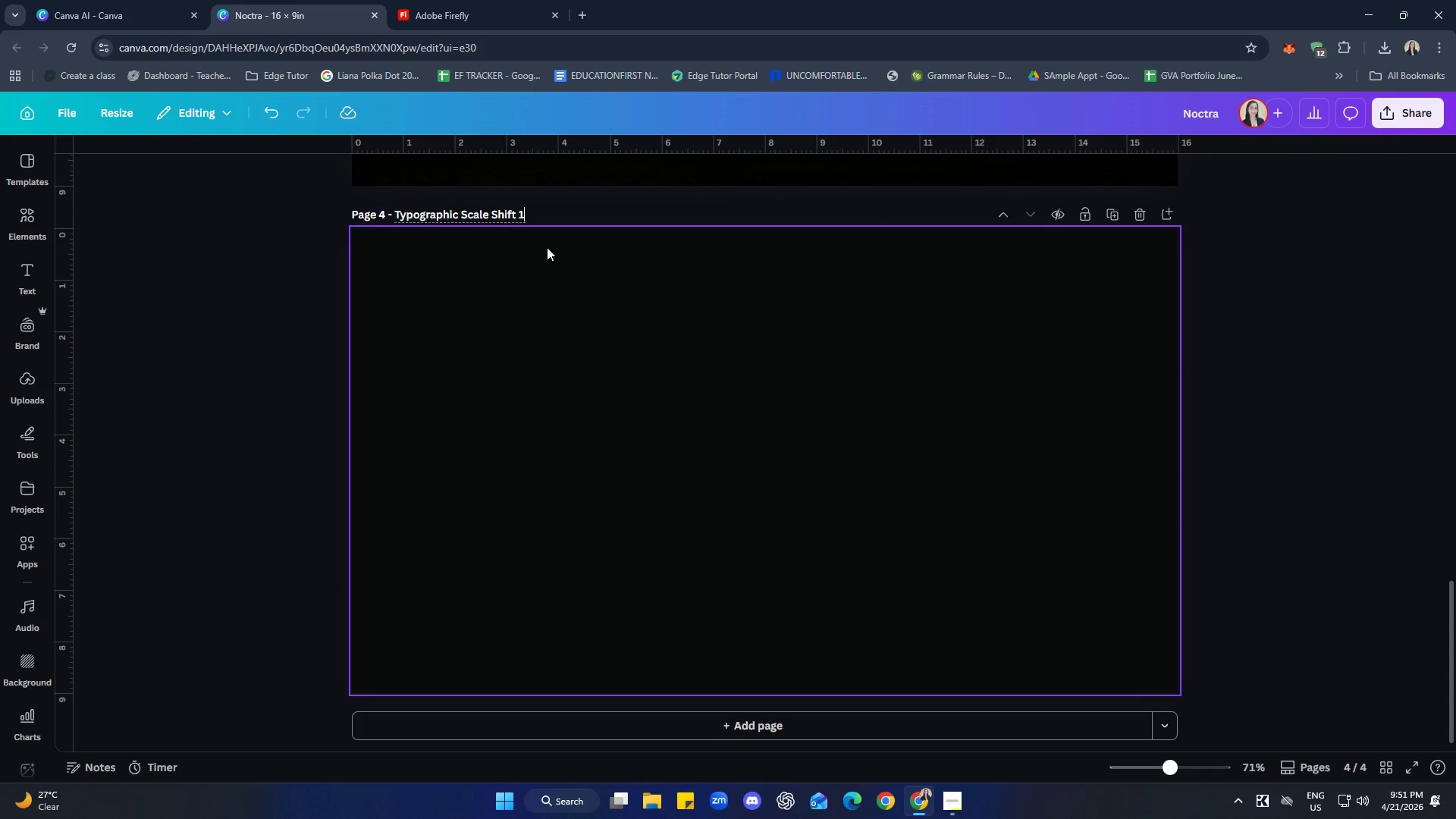 
key(Backspace)
 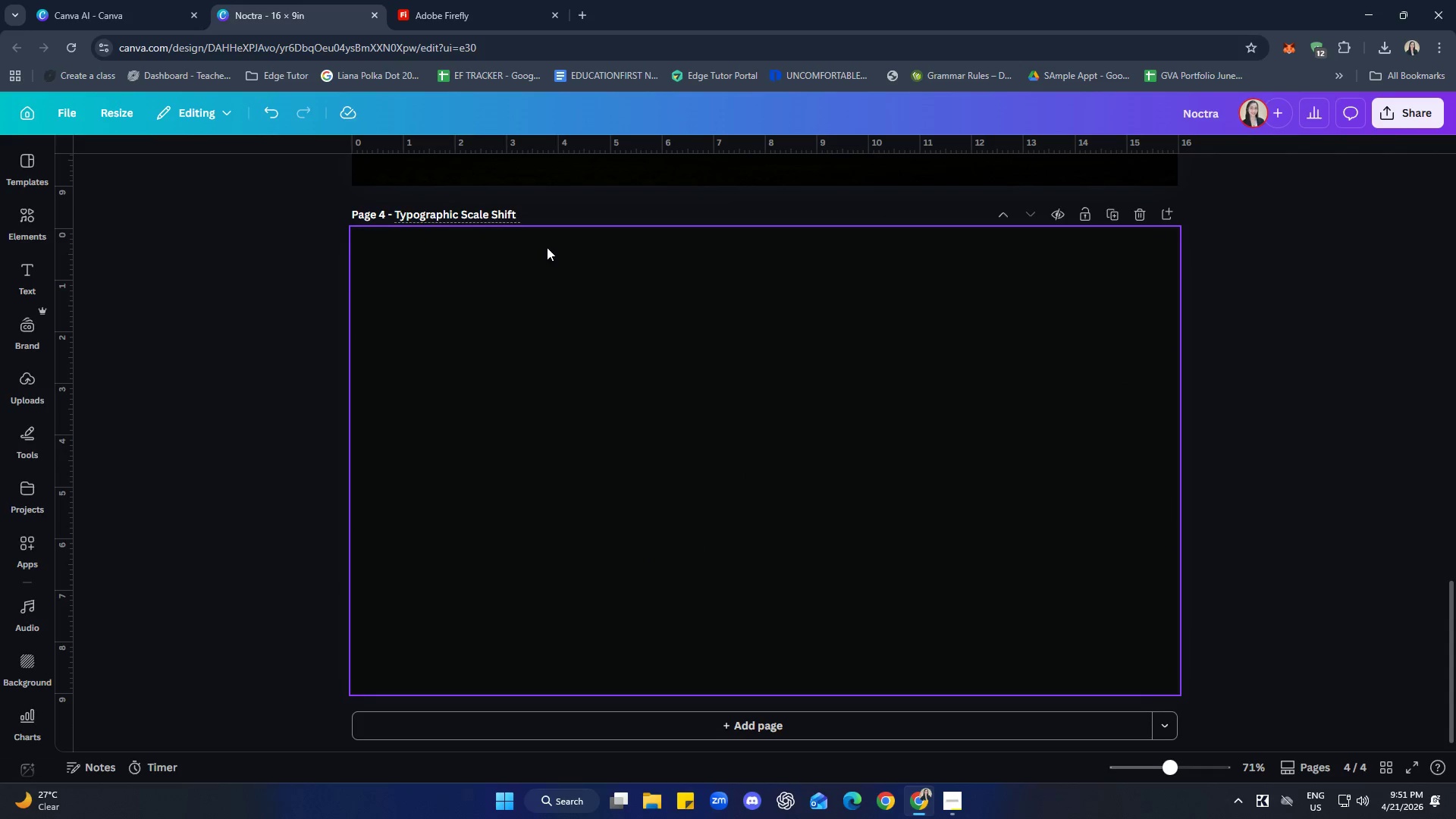 
key(2)
 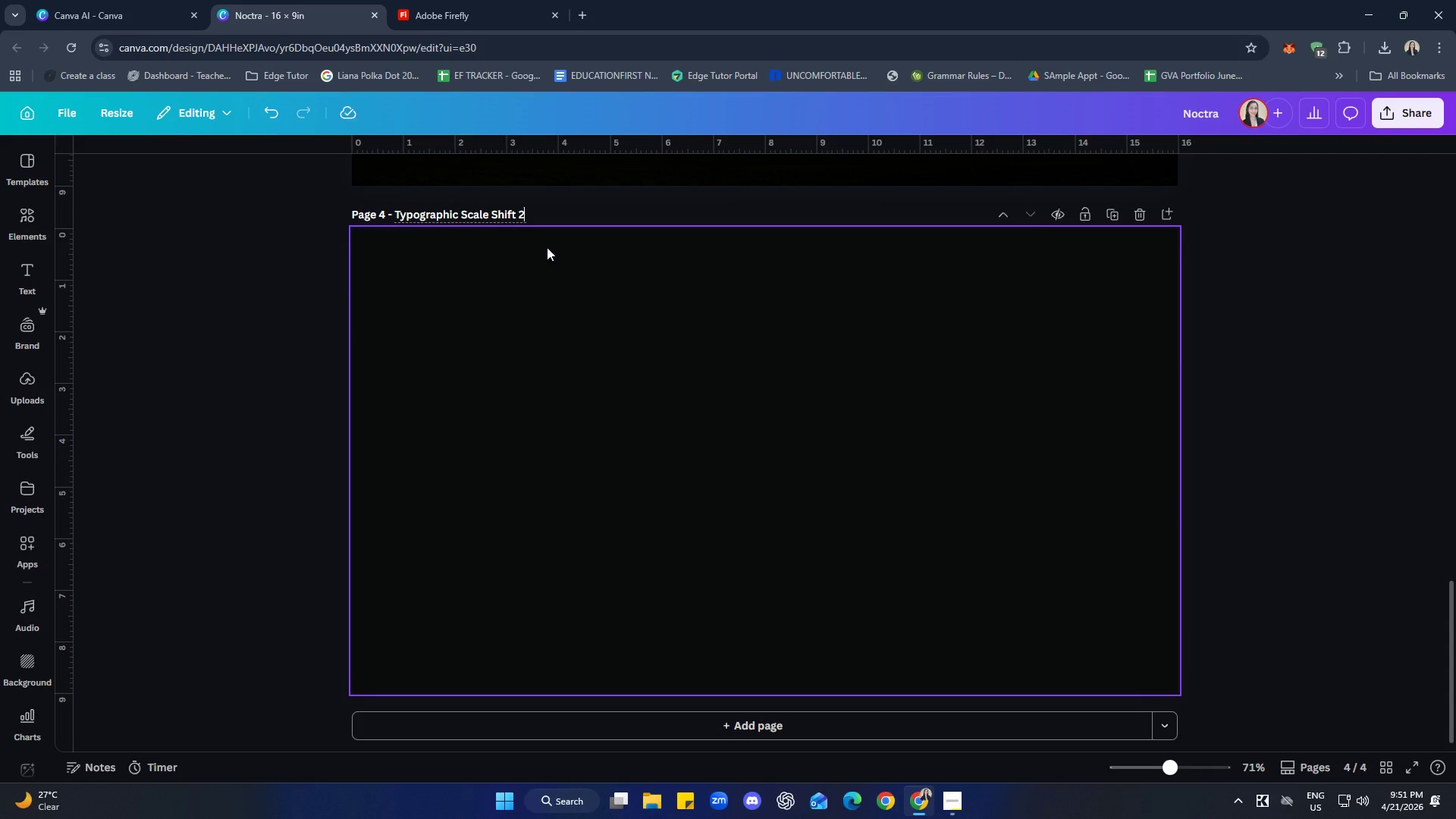 
key(Enter)
 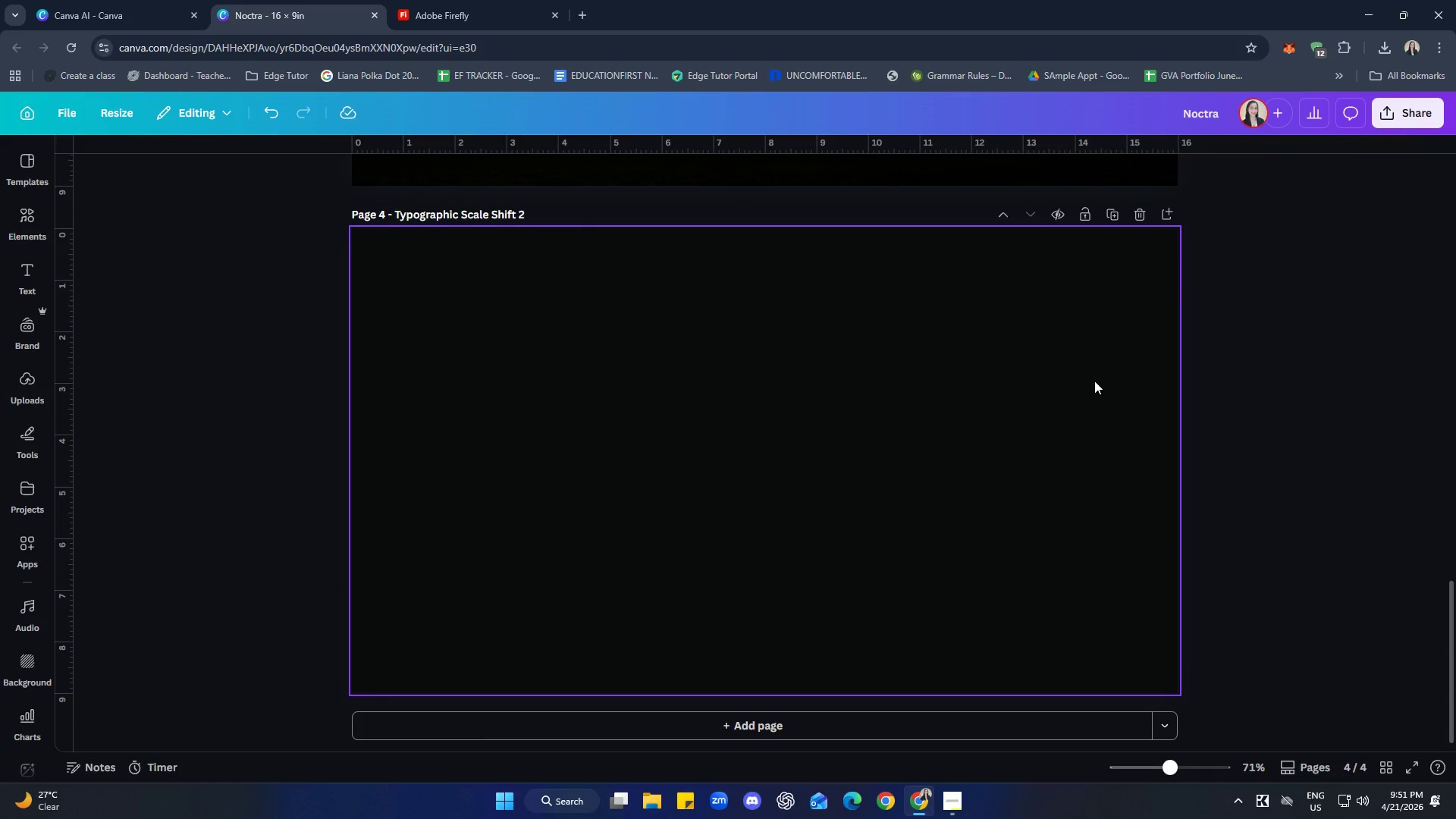 
left_click([1259, 406])
 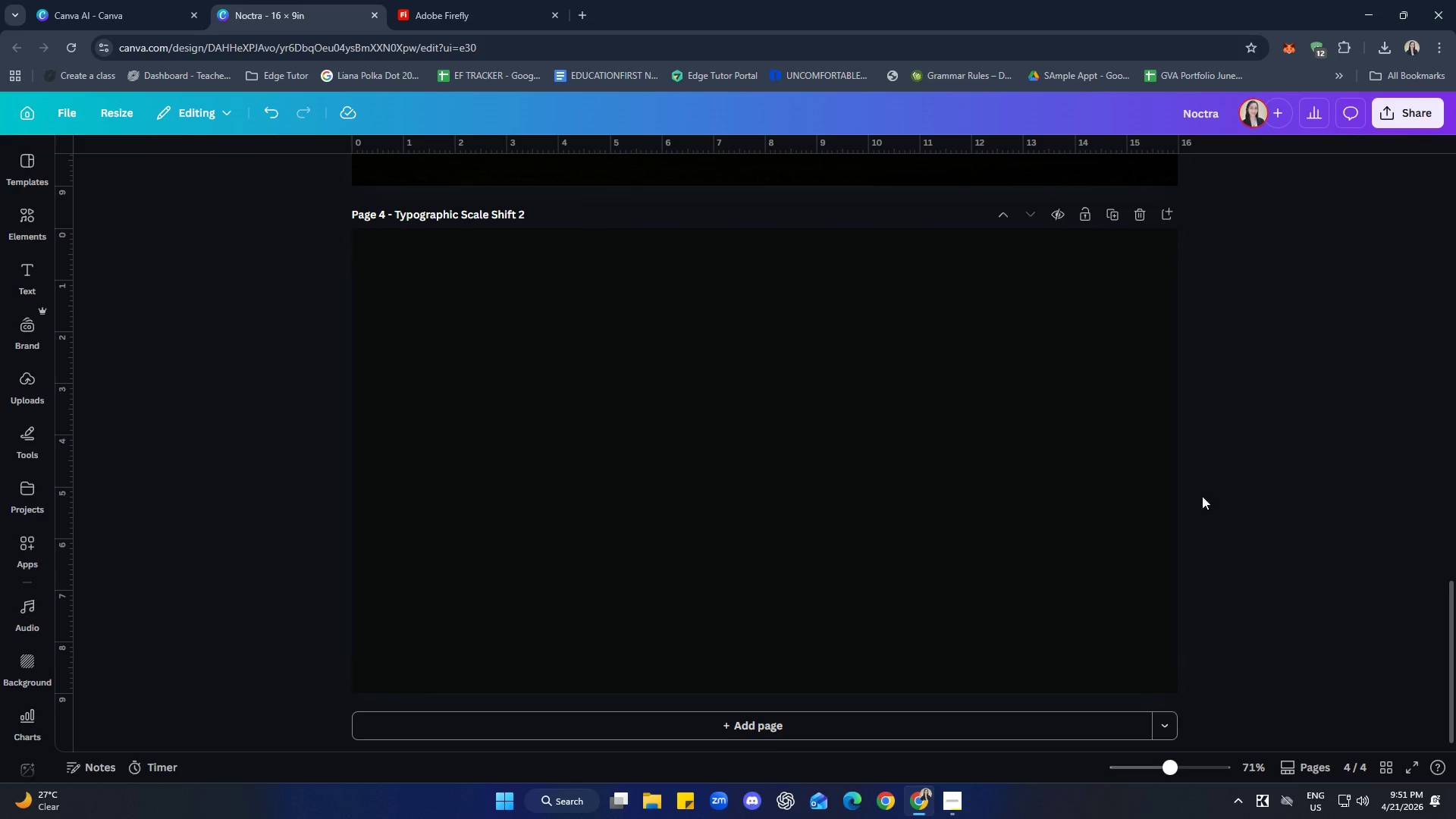 
scroll: coordinate [1090, 578], scroll_direction: up, amount: 5.0
 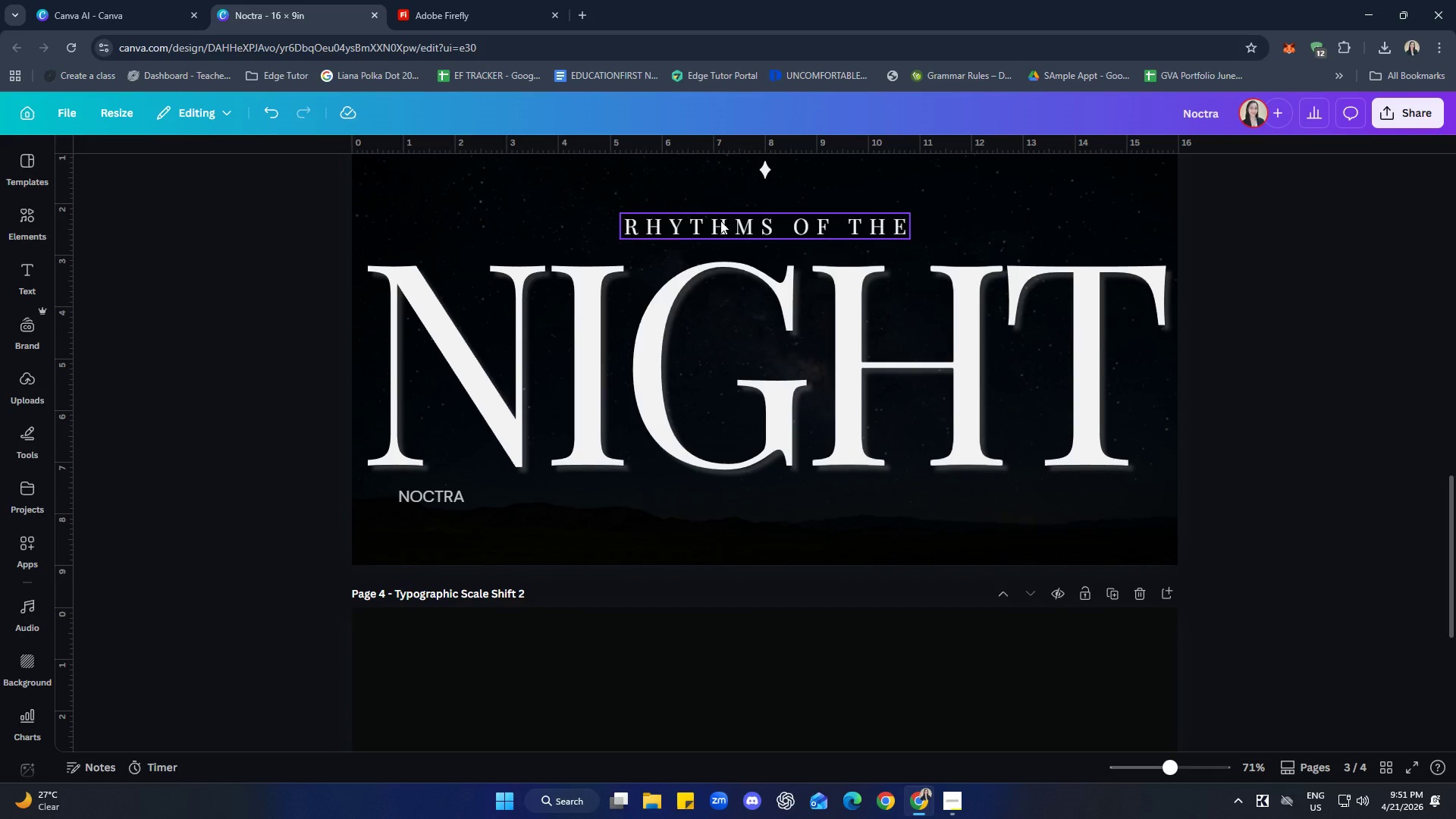 
double_click([720, 220])
 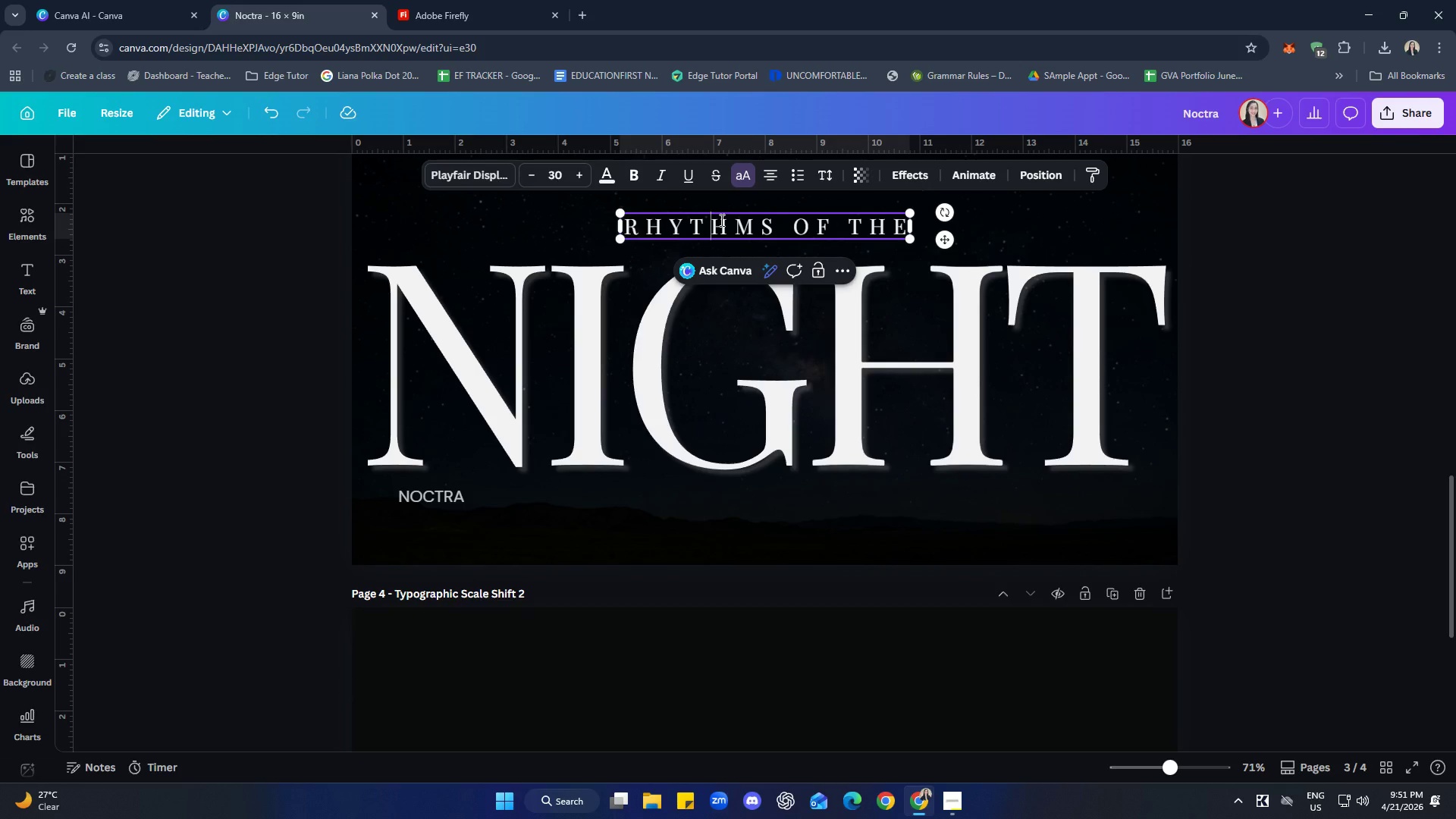 
double_click([720, 220])
 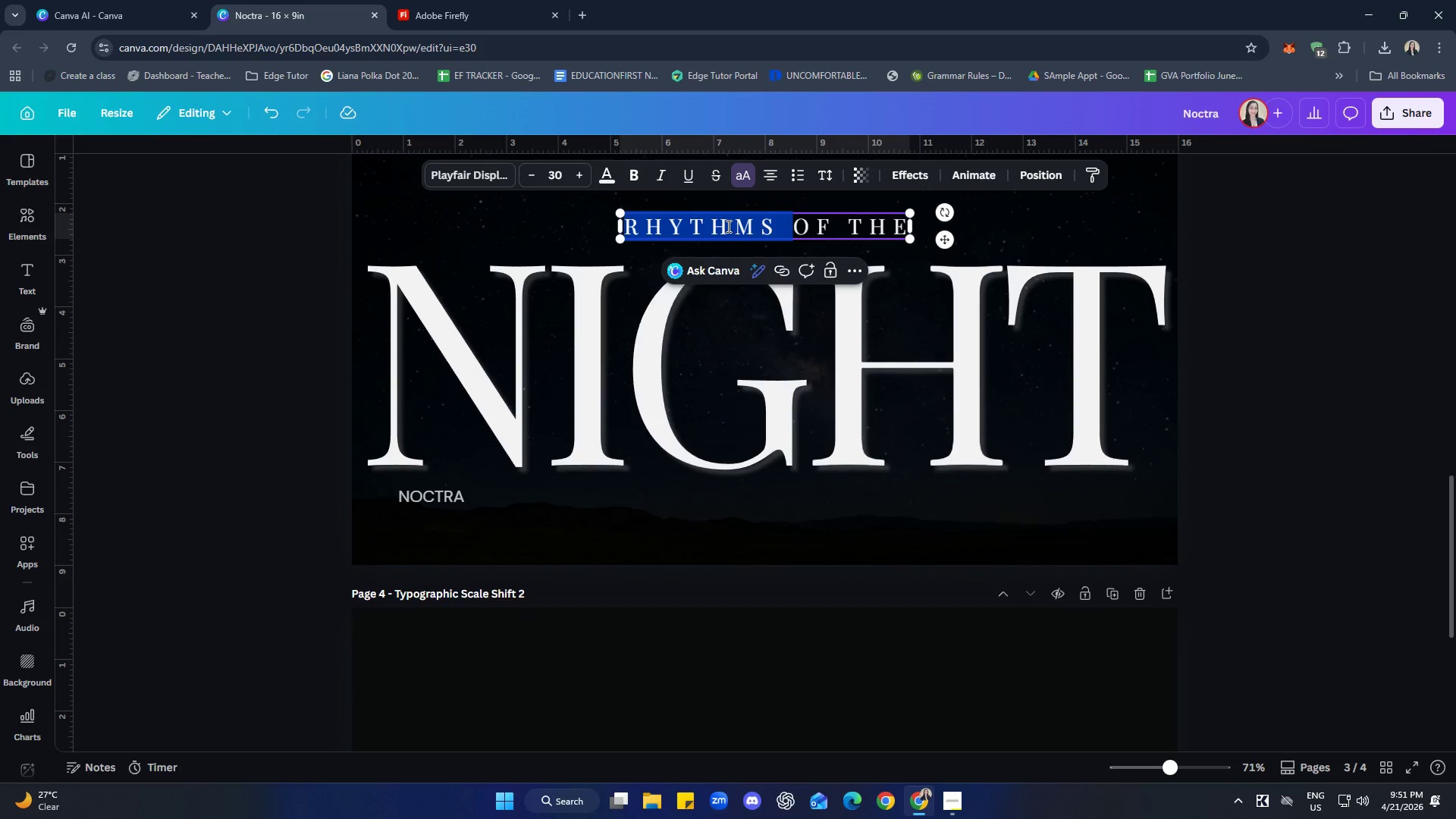 
triple_click([727, 226])
 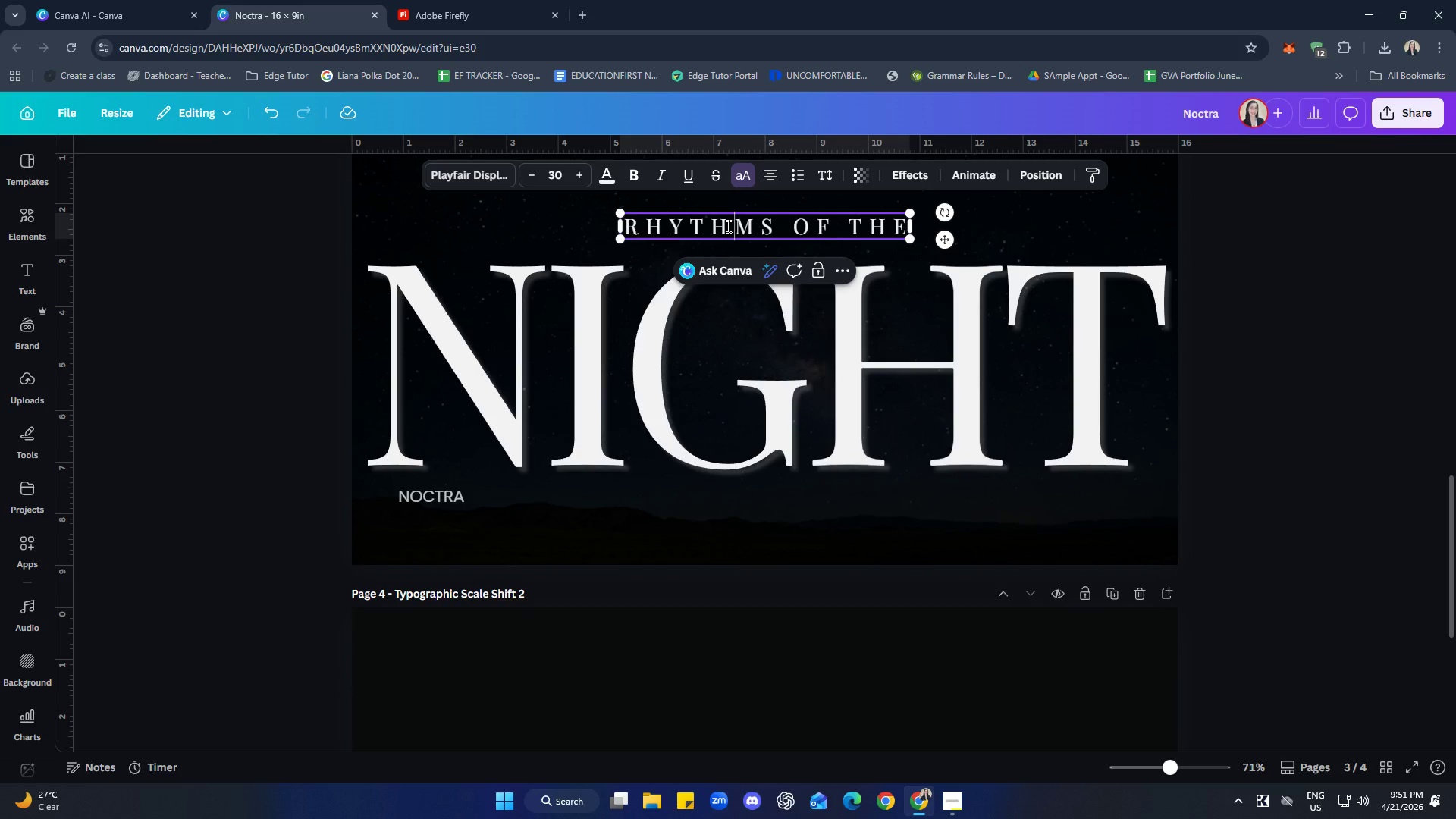 
triple_click([727, 226])
 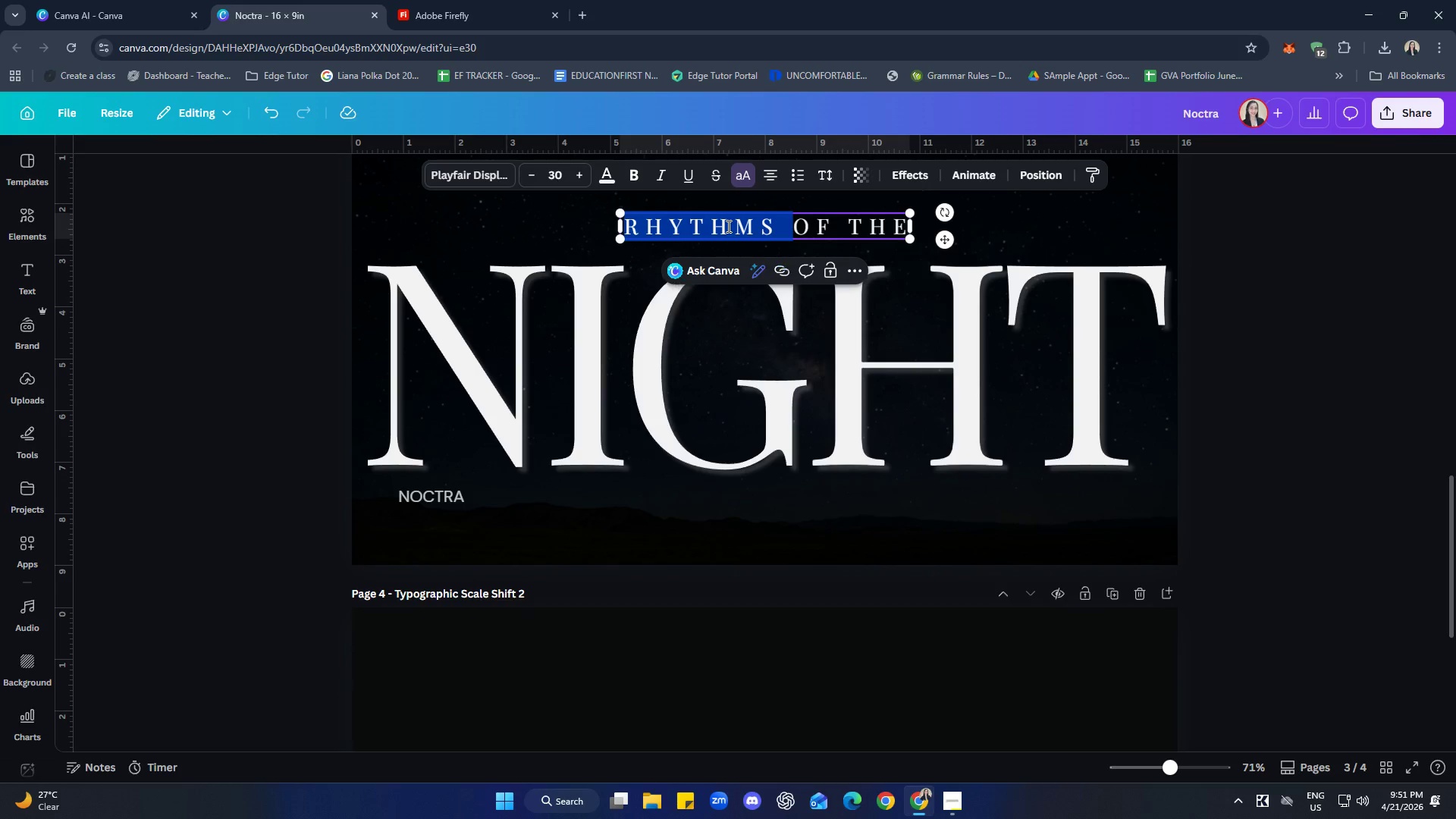 
triple_click([727, 226])
 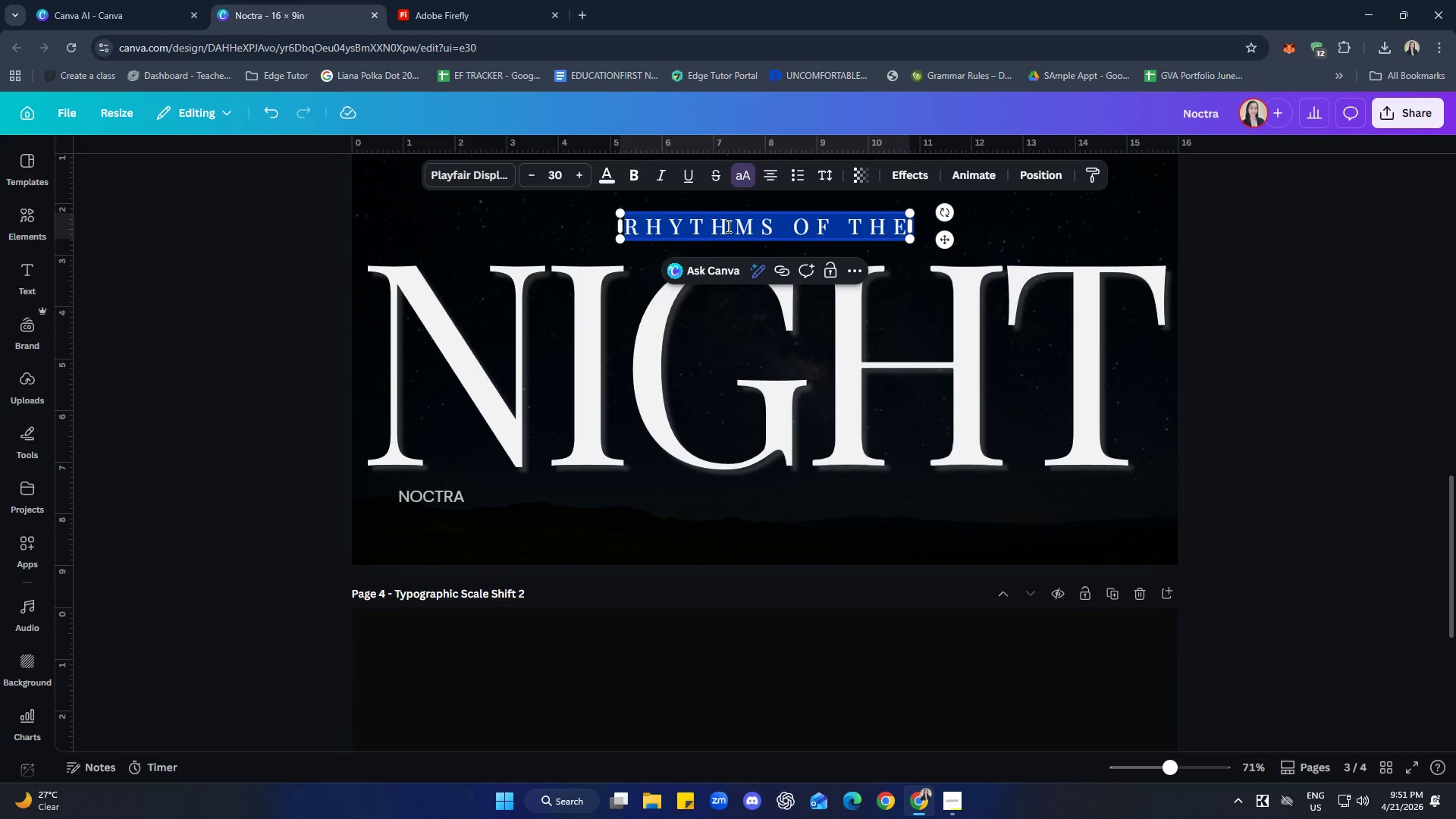 
triple_click([727, 226])
 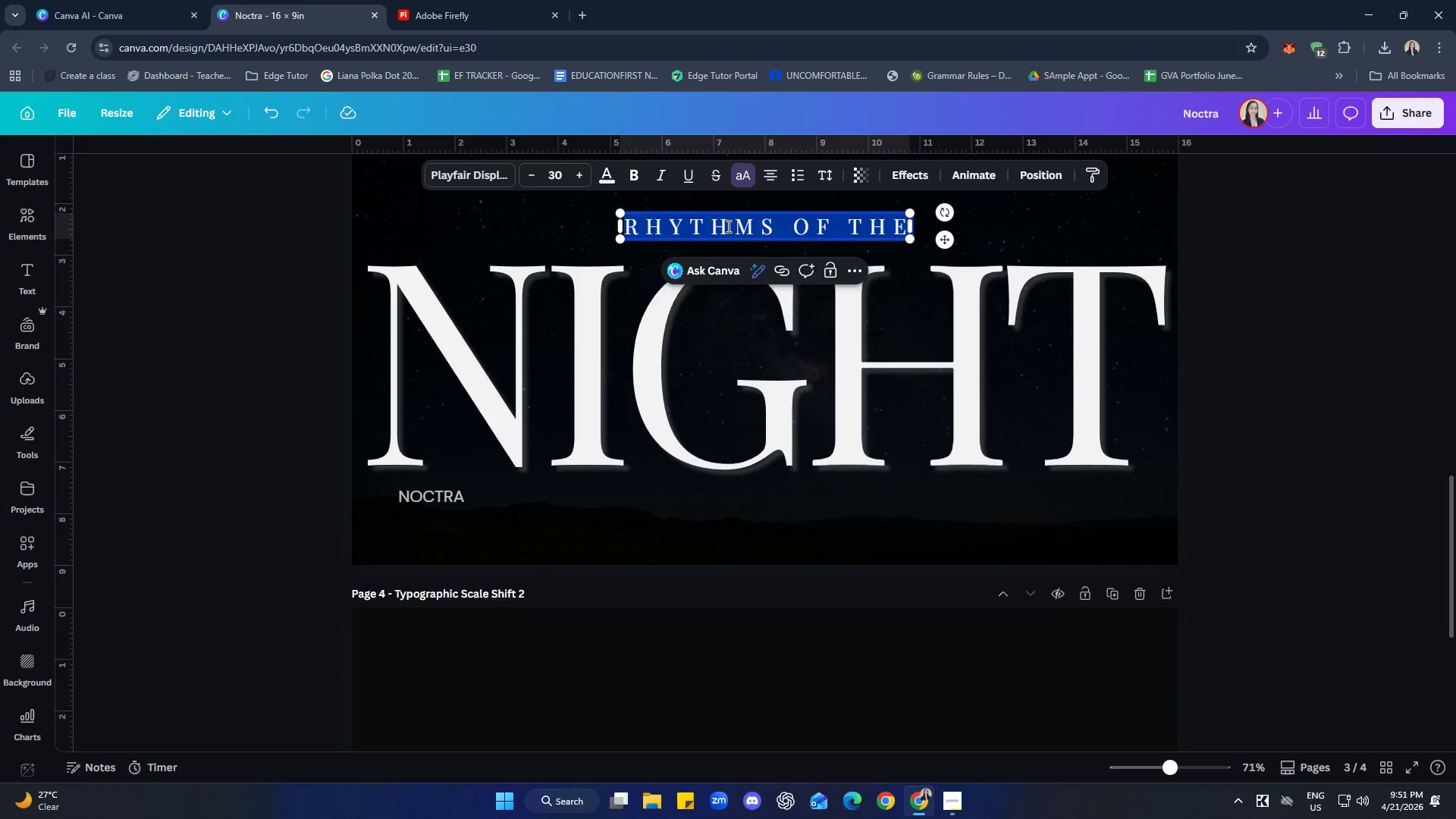 
key(Control+C)
 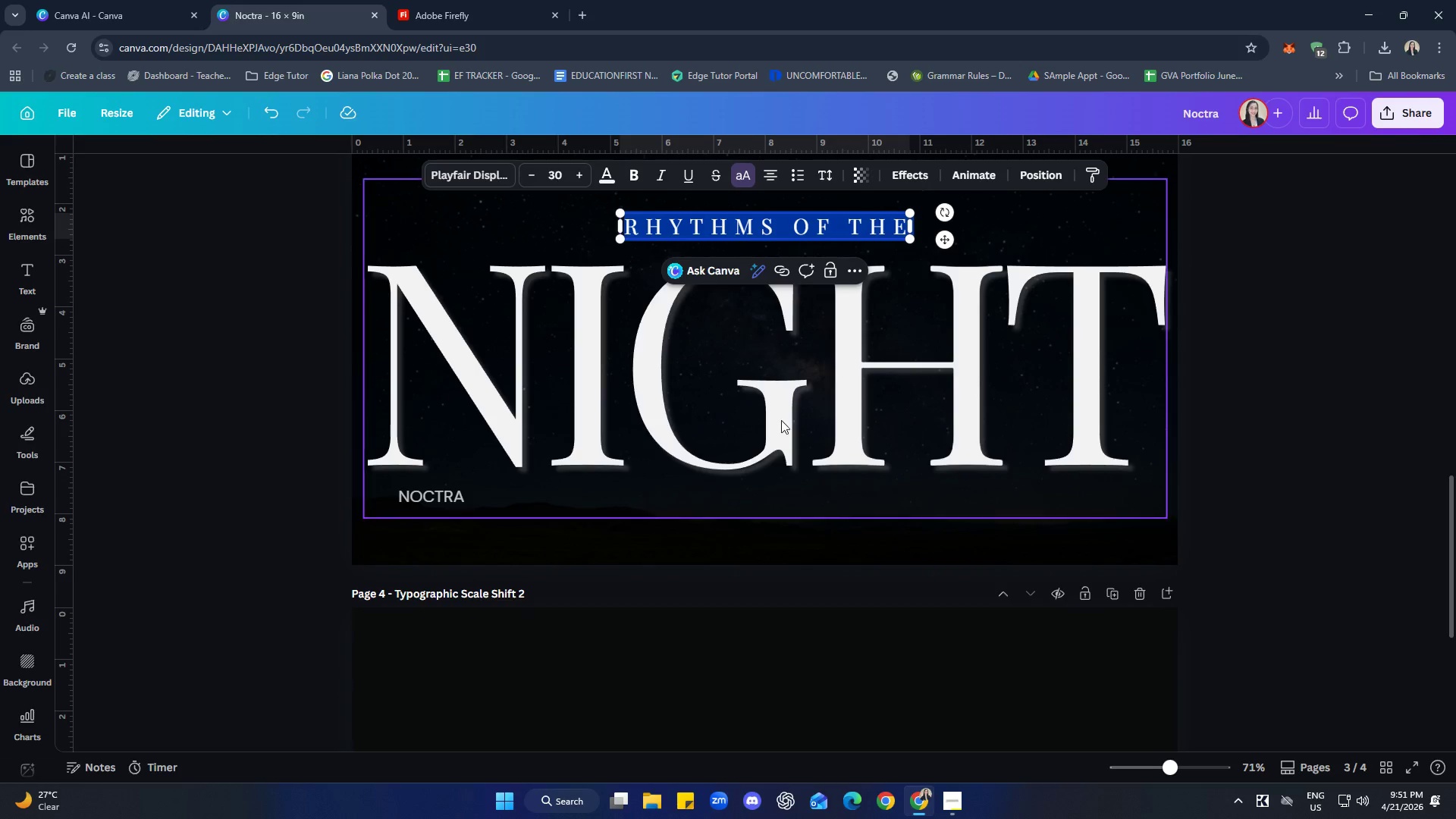 
left_click([626, 500])
 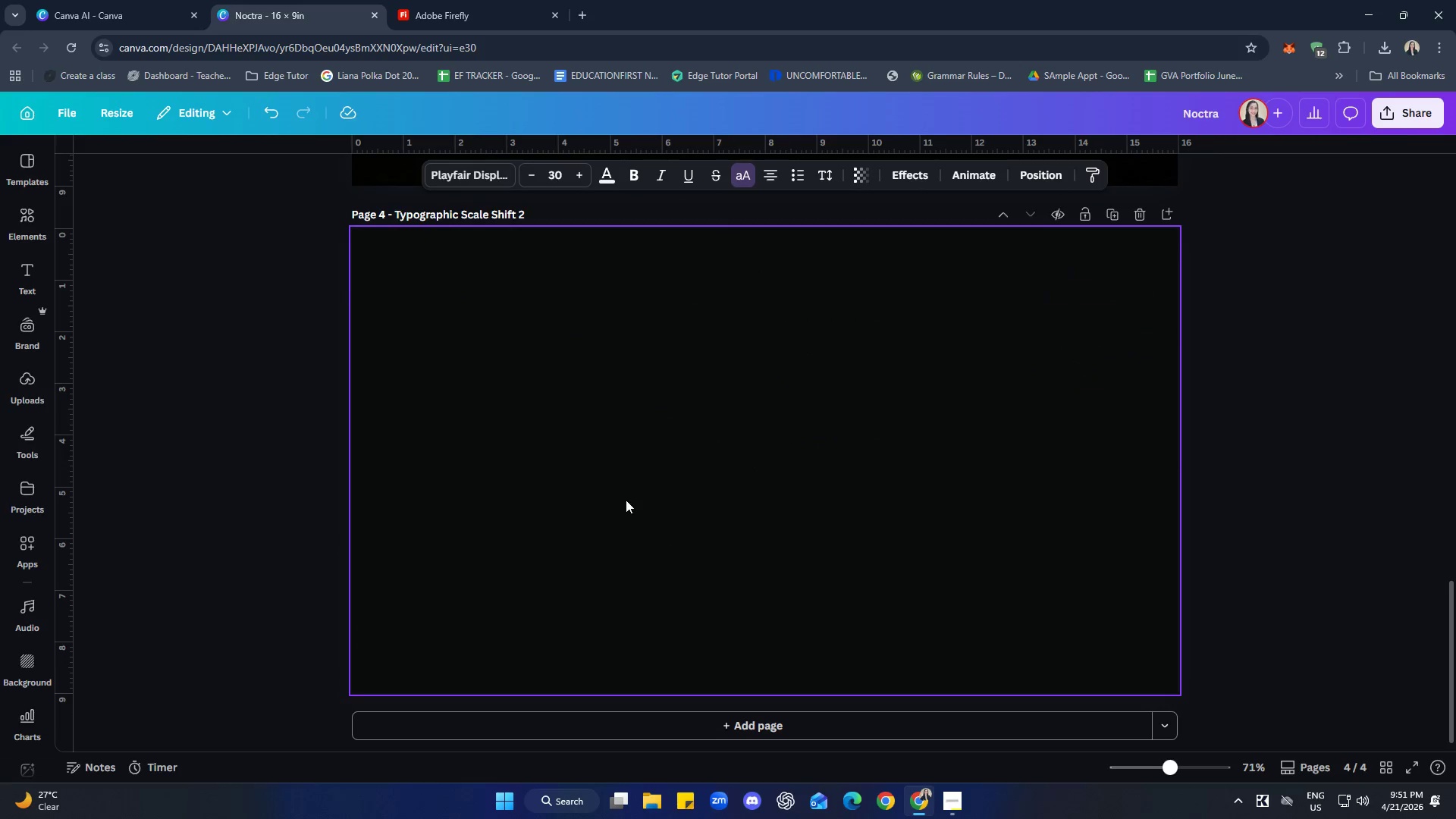 
key(Control+ControlLeft)
 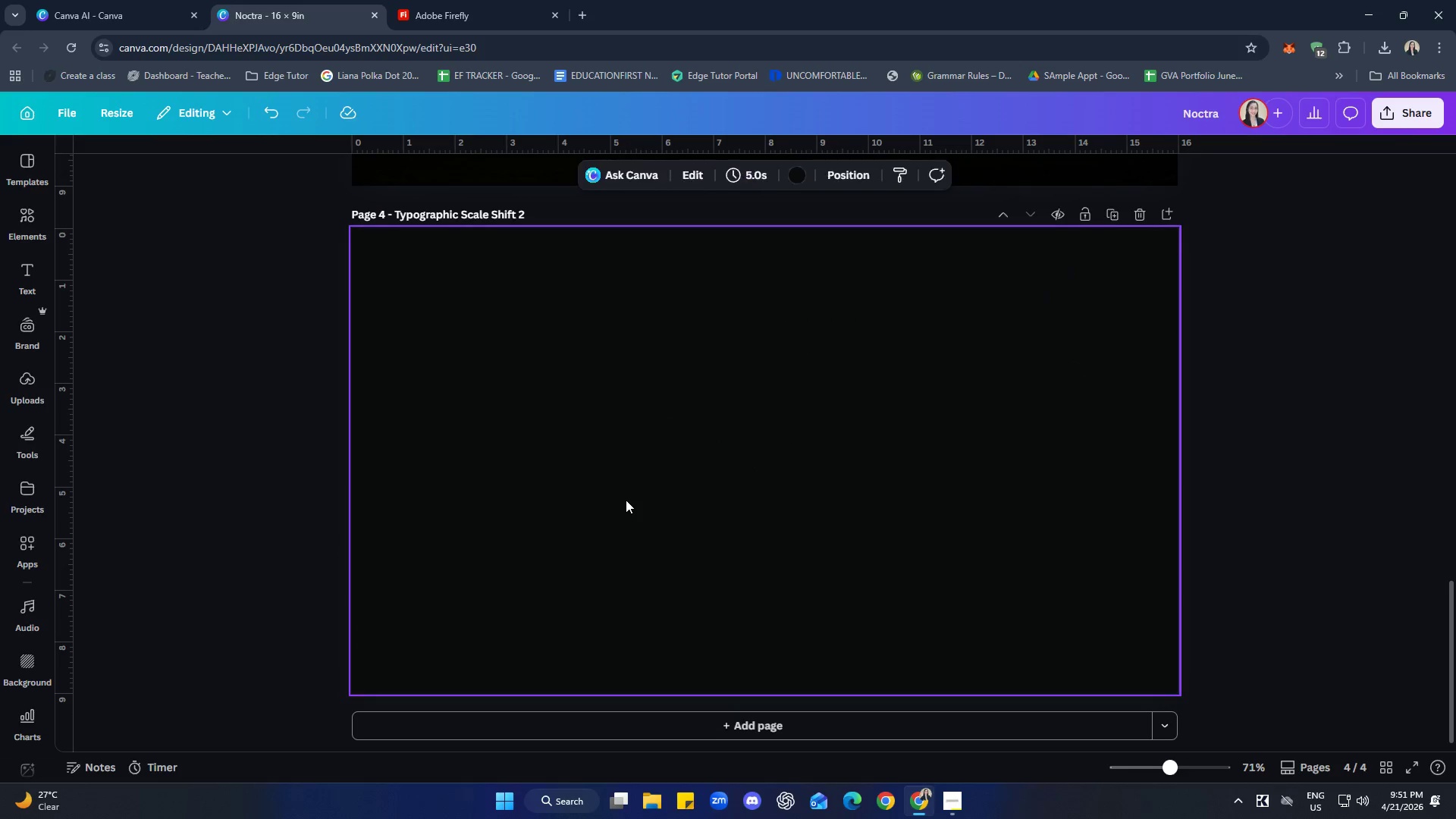 
scroll: coordinate [802, 518], scroll_direction: down, amount: 5.0
 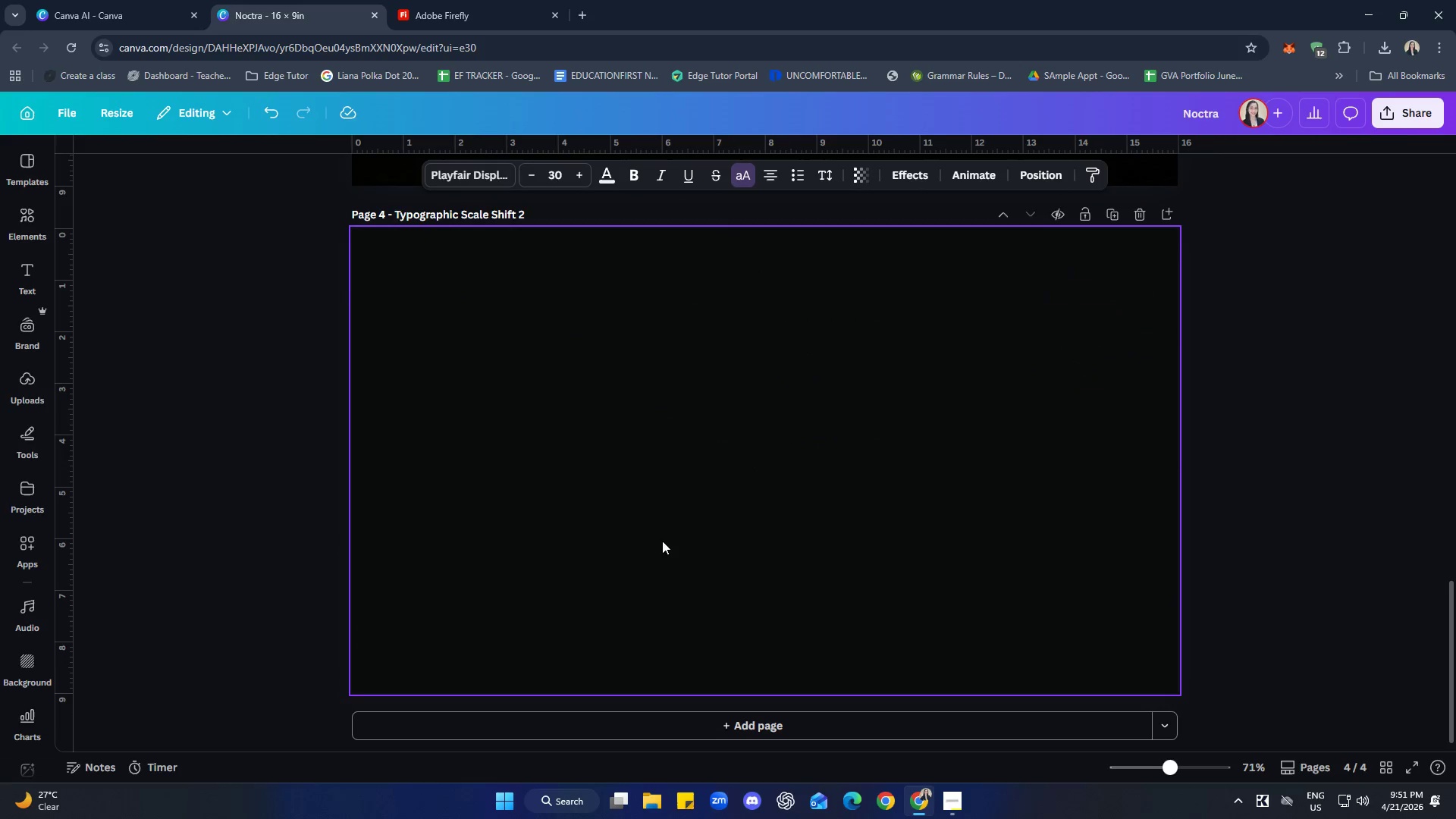 
key(Control+V)
 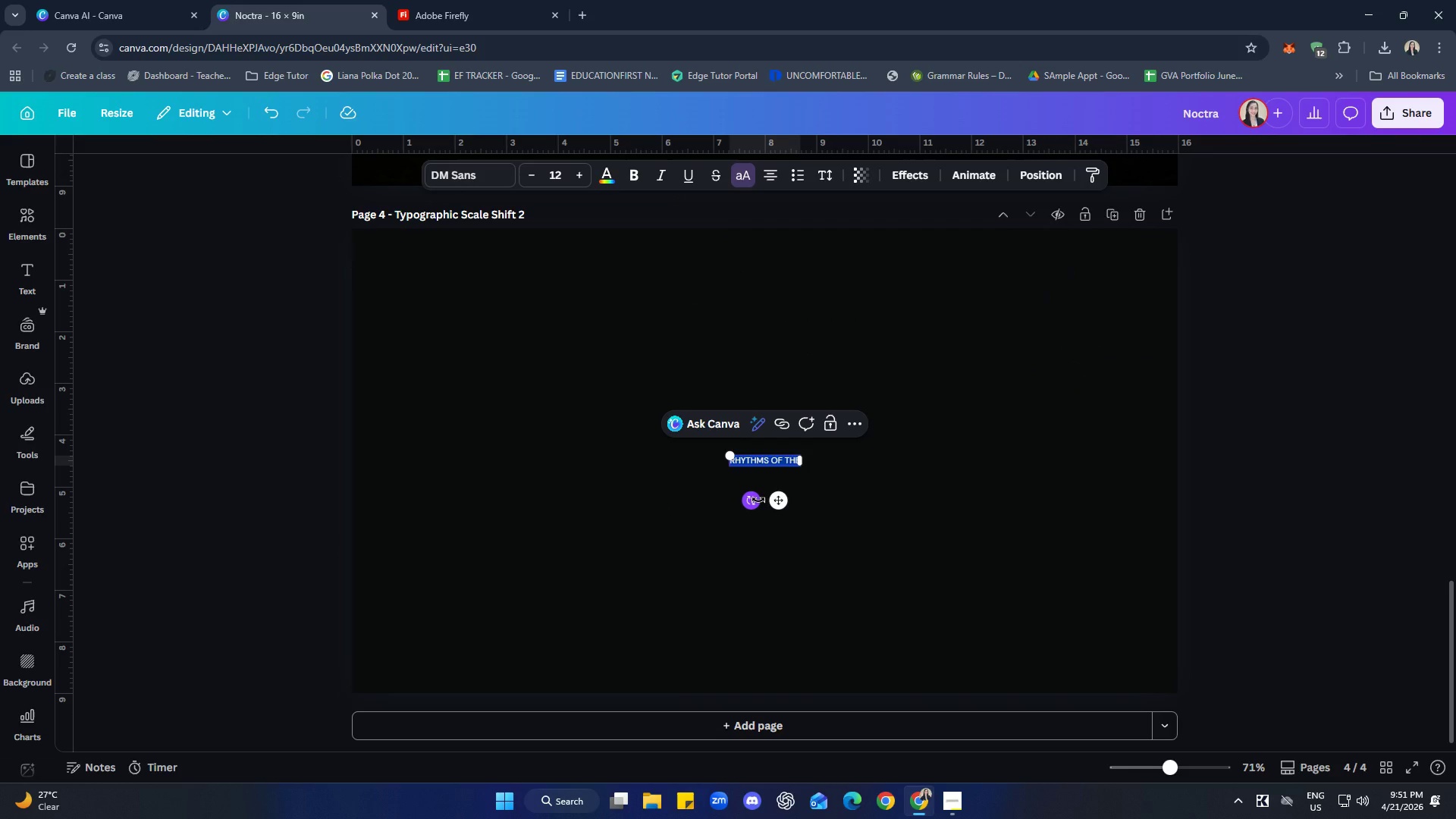 
key(Control+Z)
 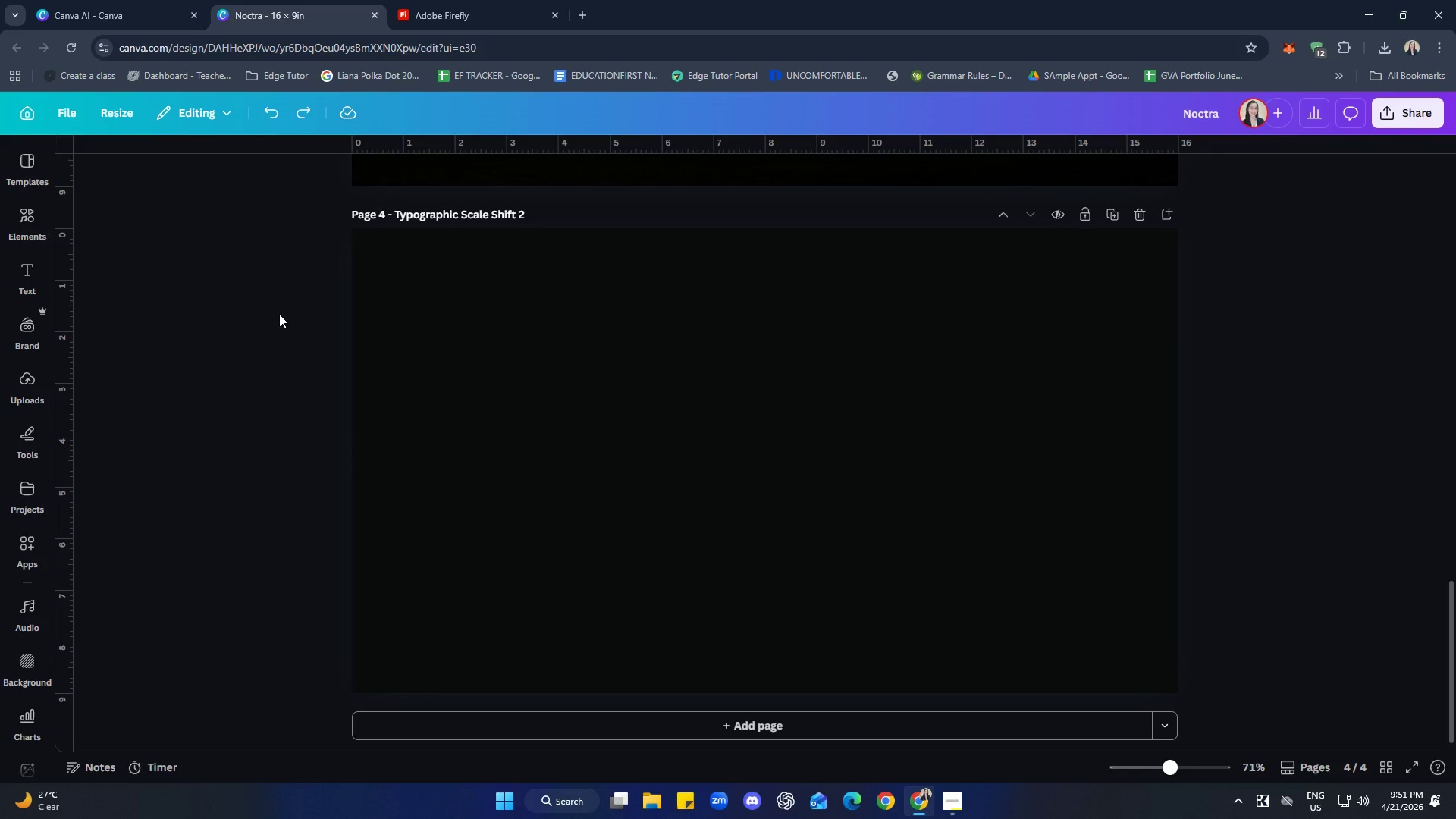 
left_click([31, 281])
 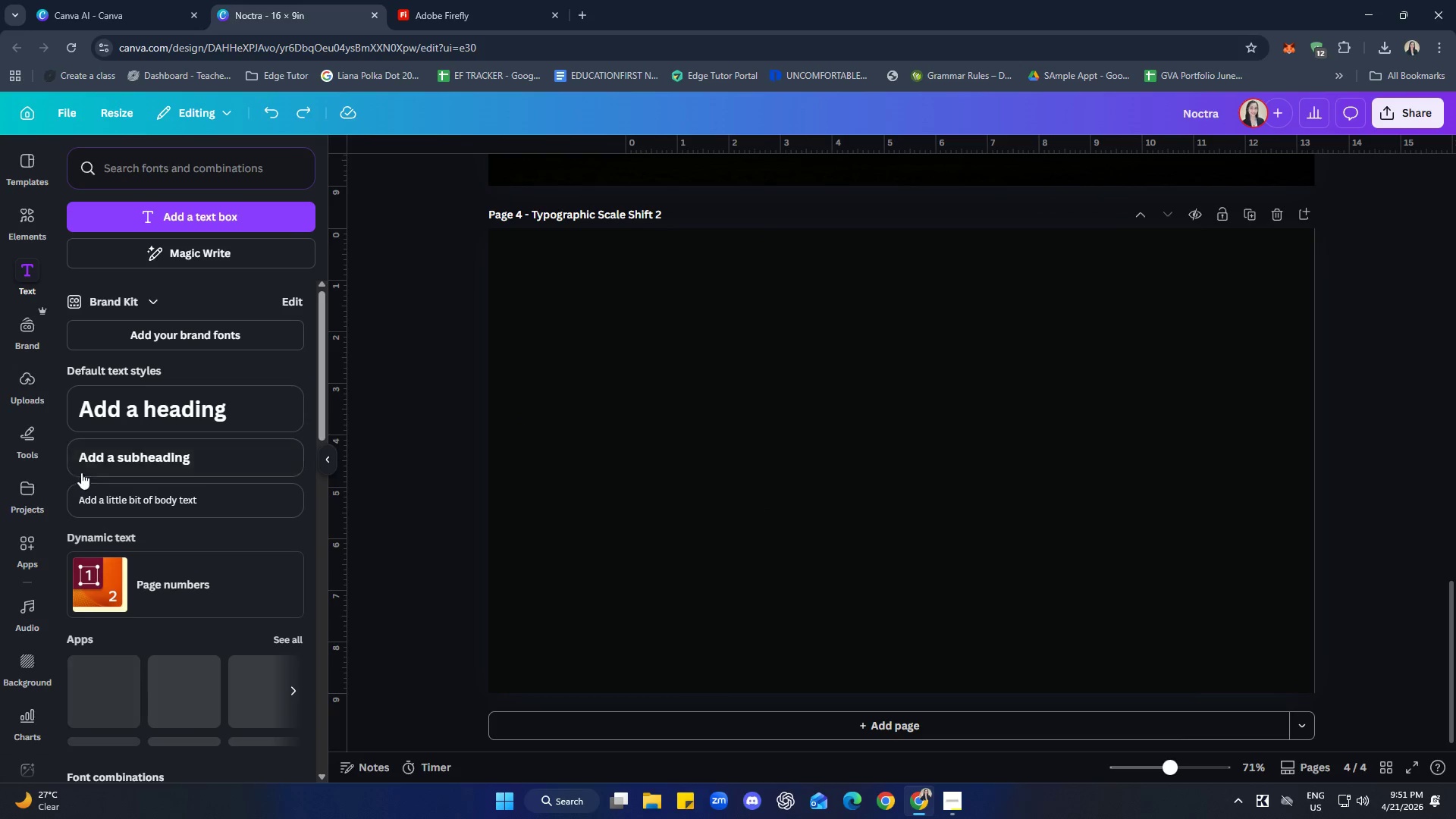 
left_click([105, 455])
 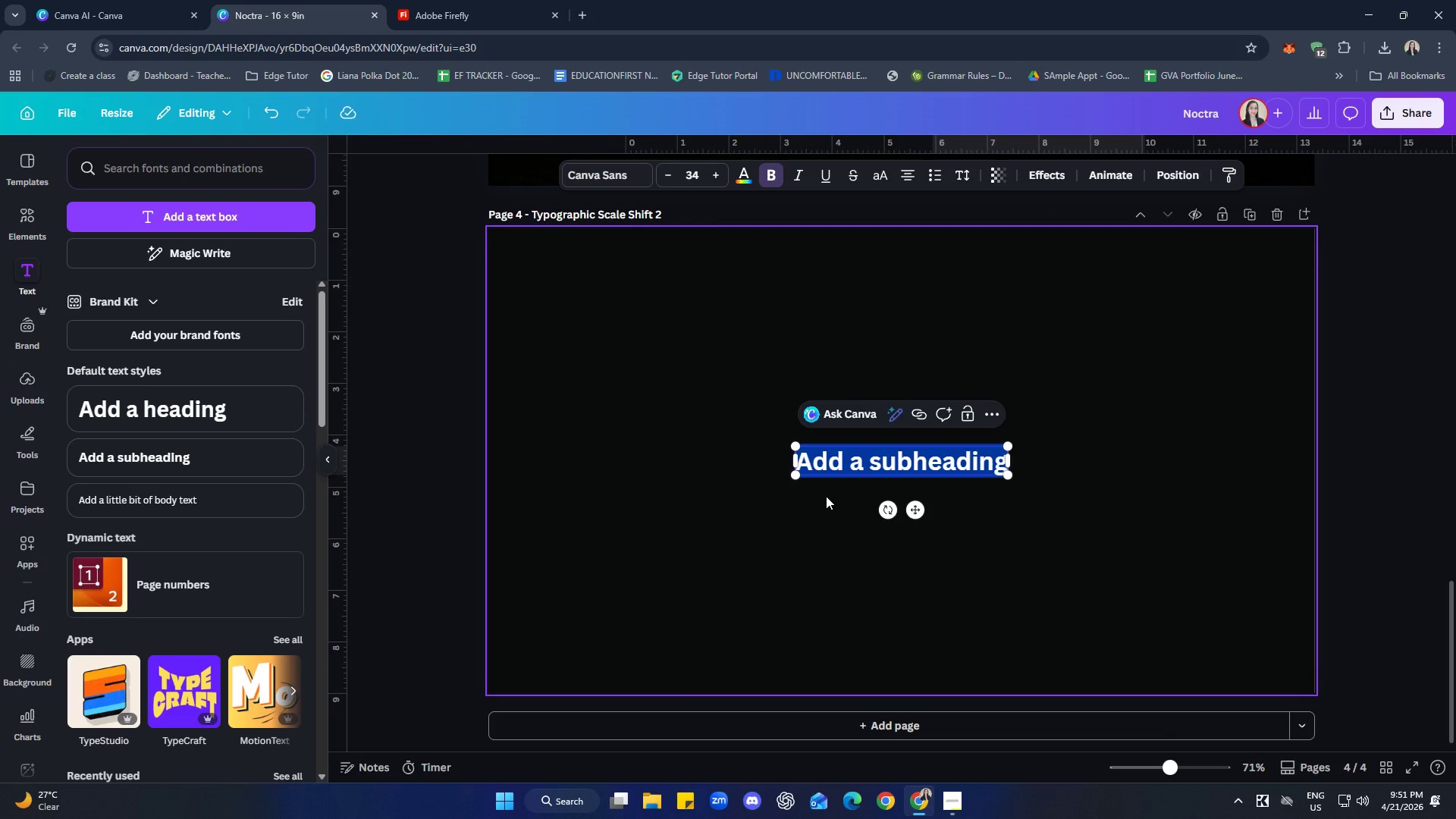 
type(Rhythms)
 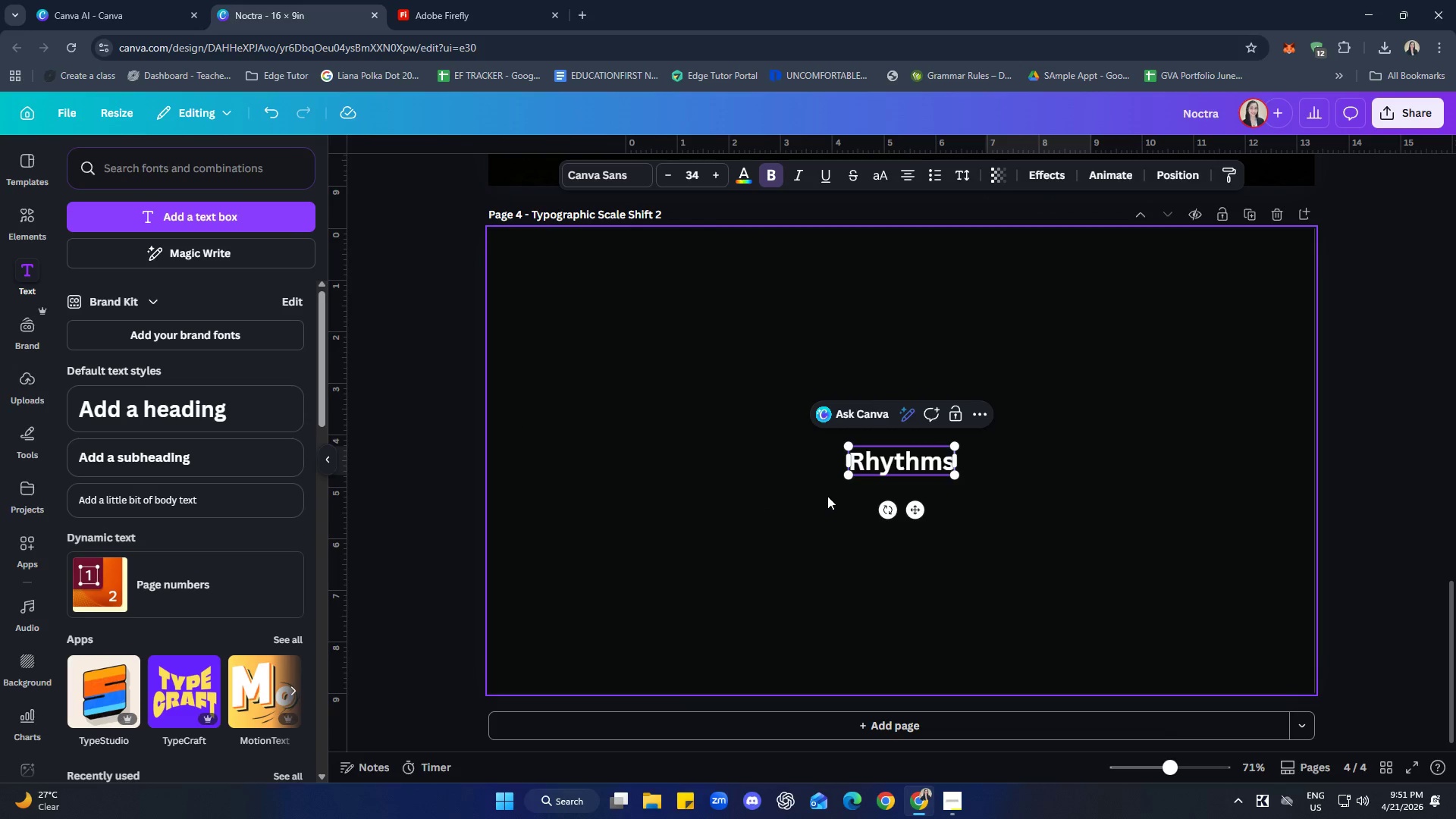 
left_click([1102, 519])
 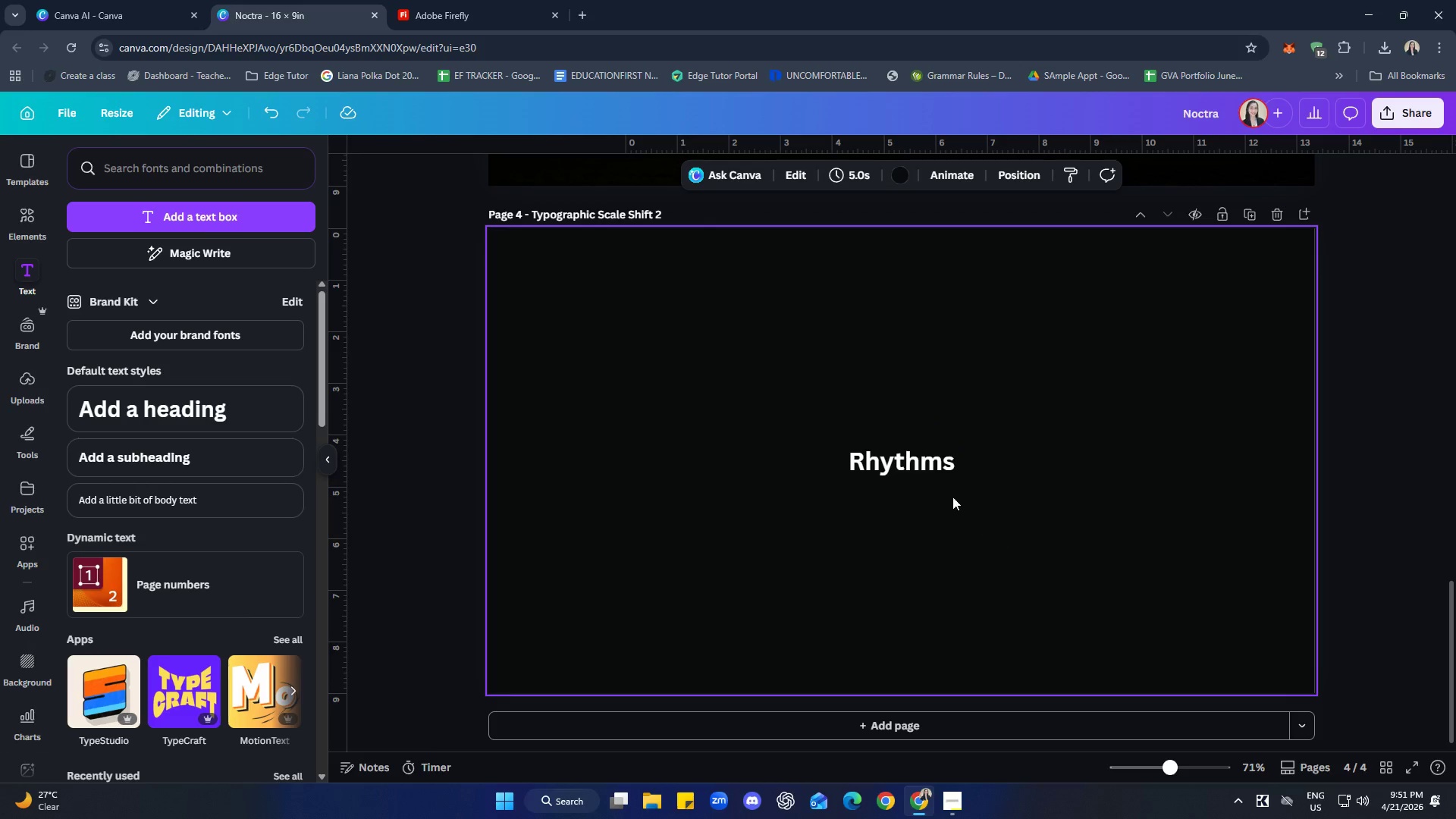 
left_click_drag(start_coordinate=[926, 464], to_coordinate=[642, 329])
 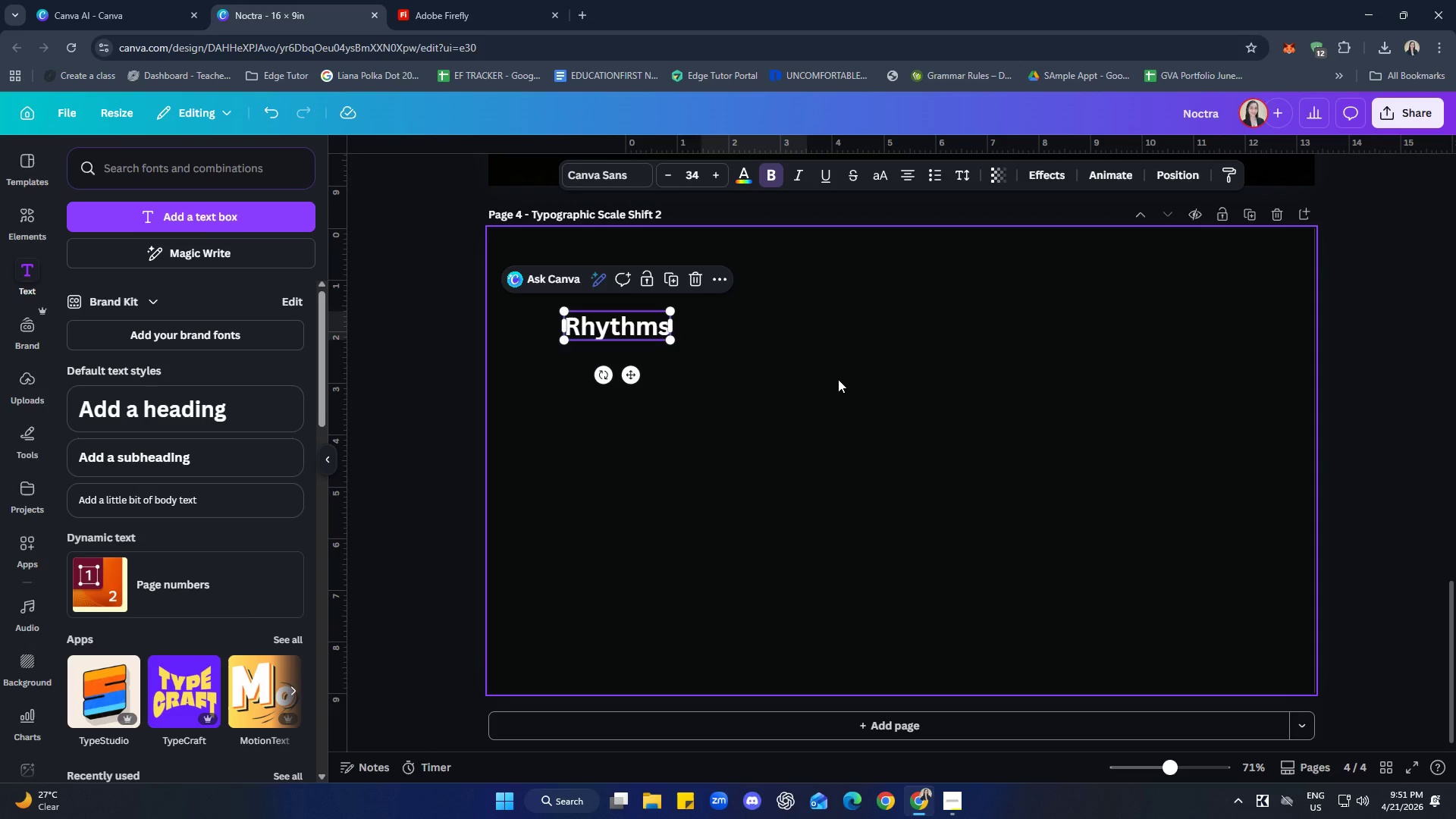 
wait(8.45)
 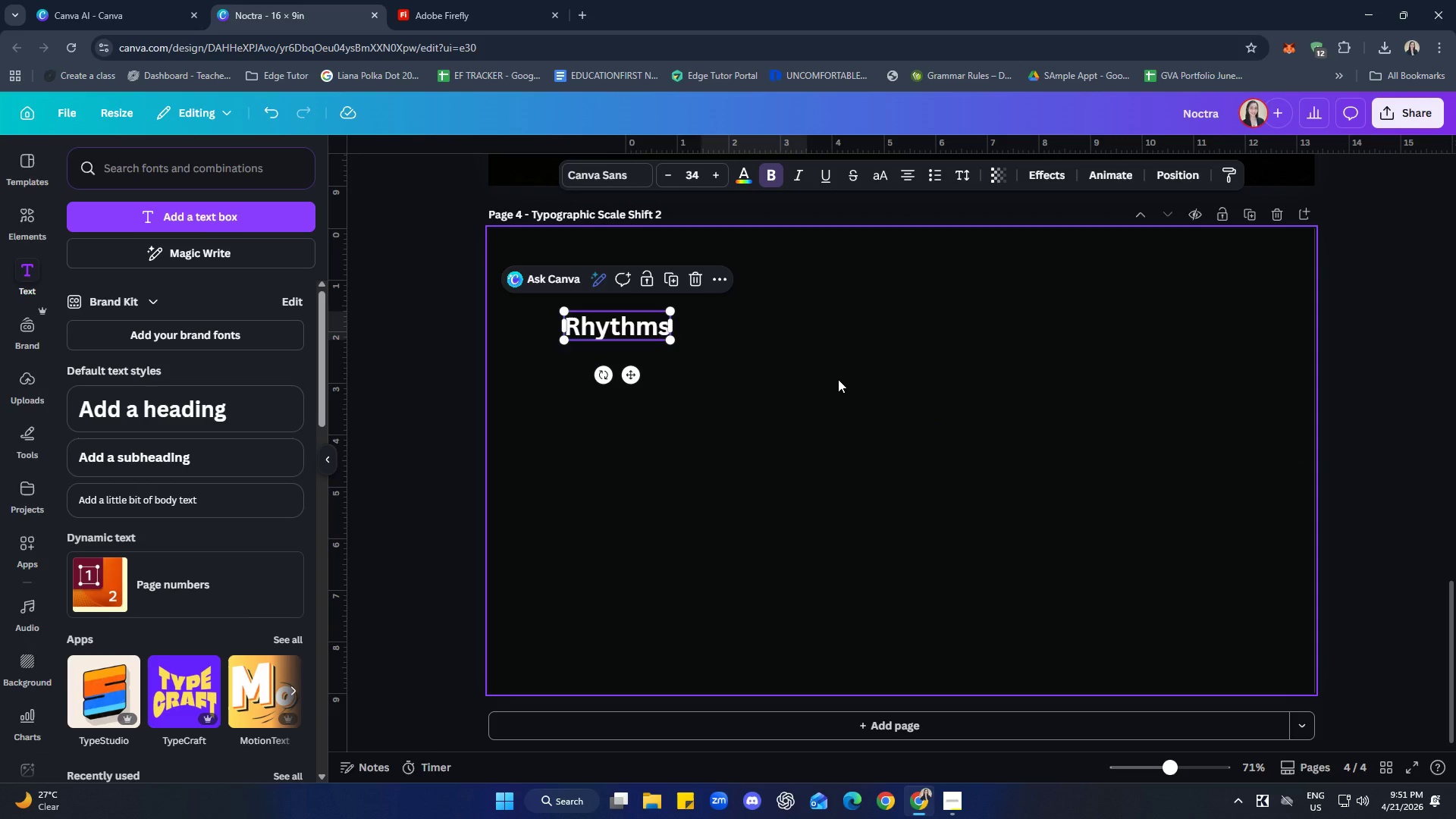 
left_click([912, 431])
 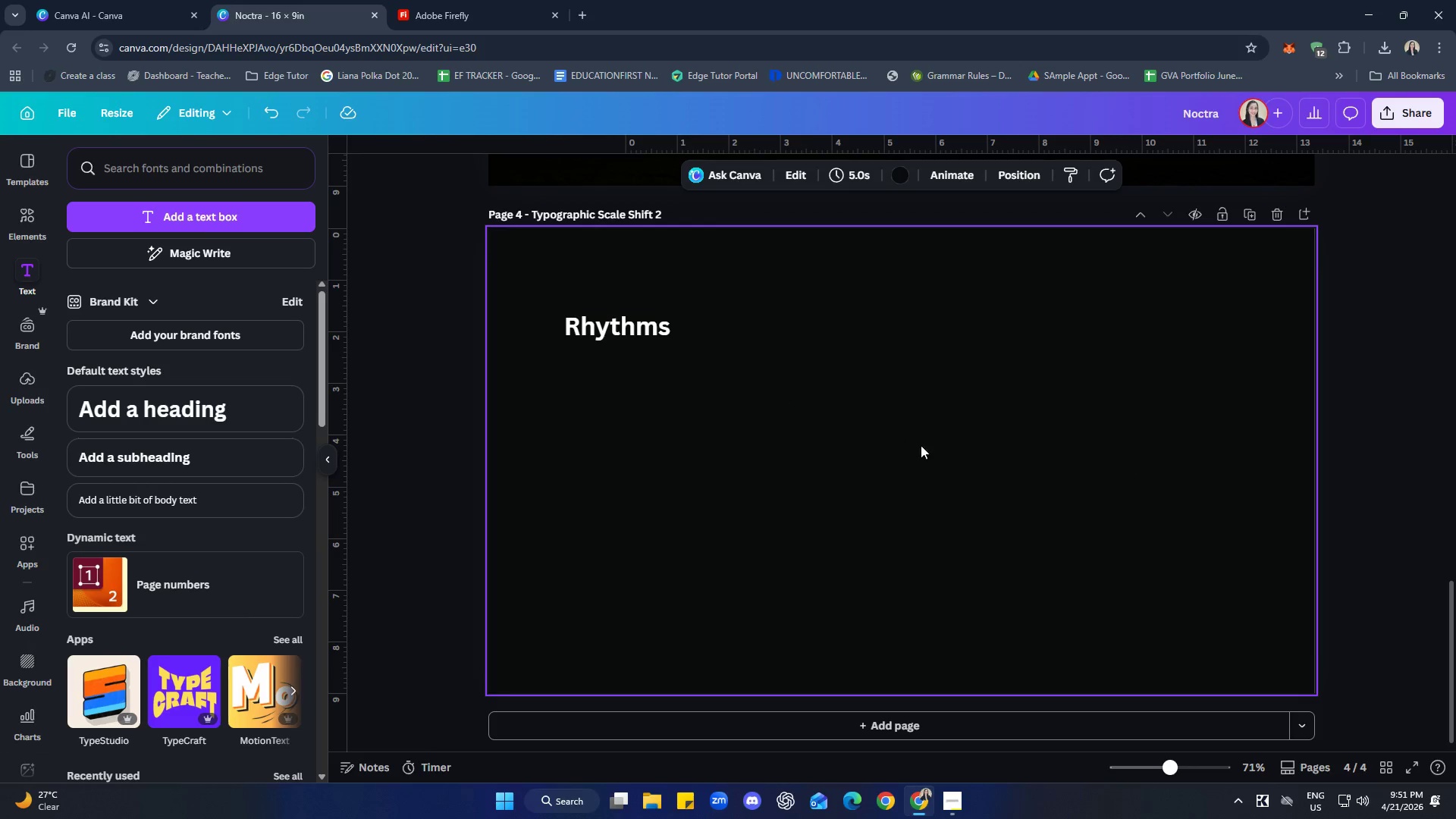 
scroll: coordinate [938, 538], scroll_direction: up, amount: 1.0
 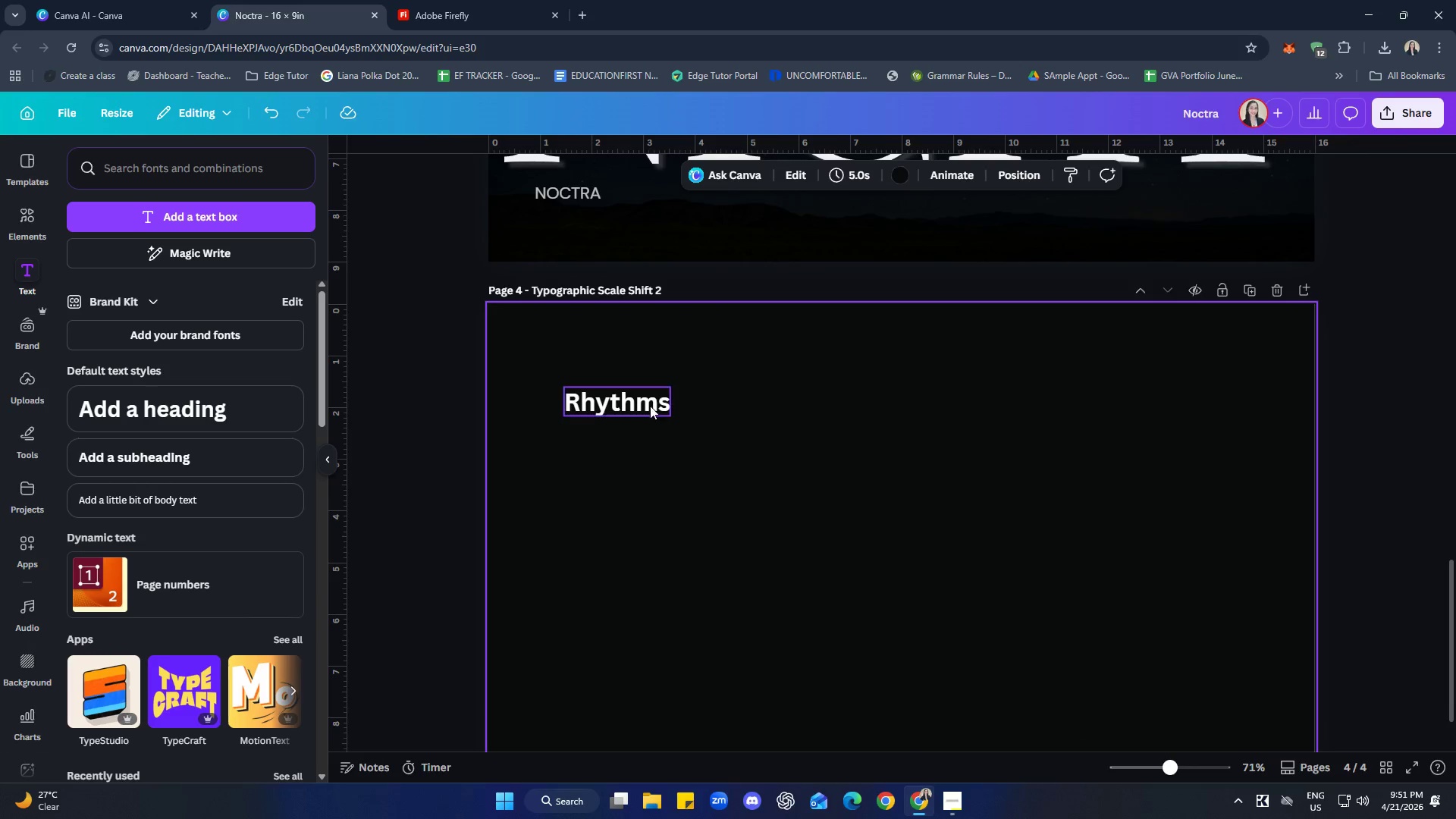 
left_click_drag(start_coordinate=[645, 404], to_coordinate=[619, 373])
 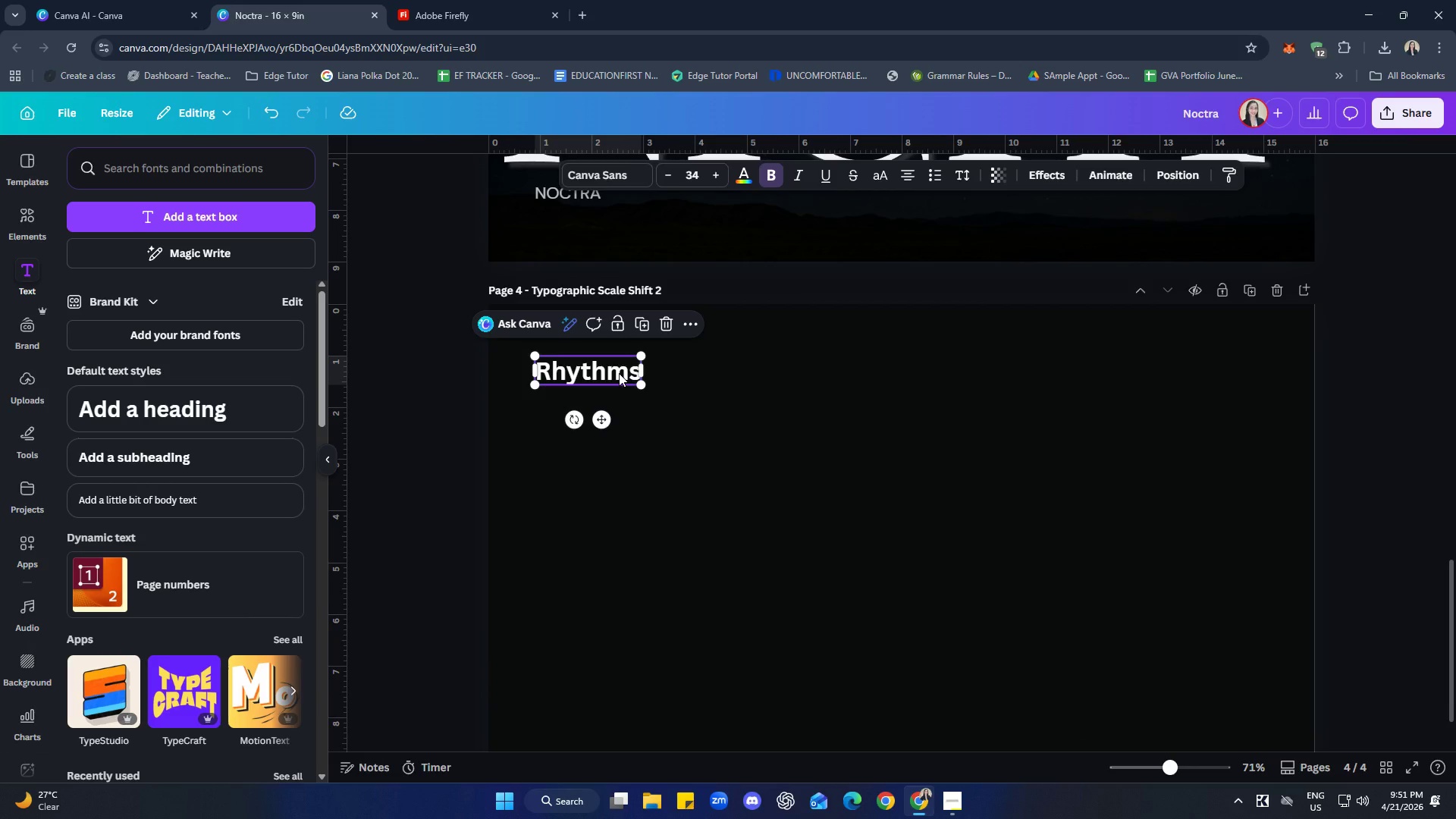 
left_click([827, 434])
 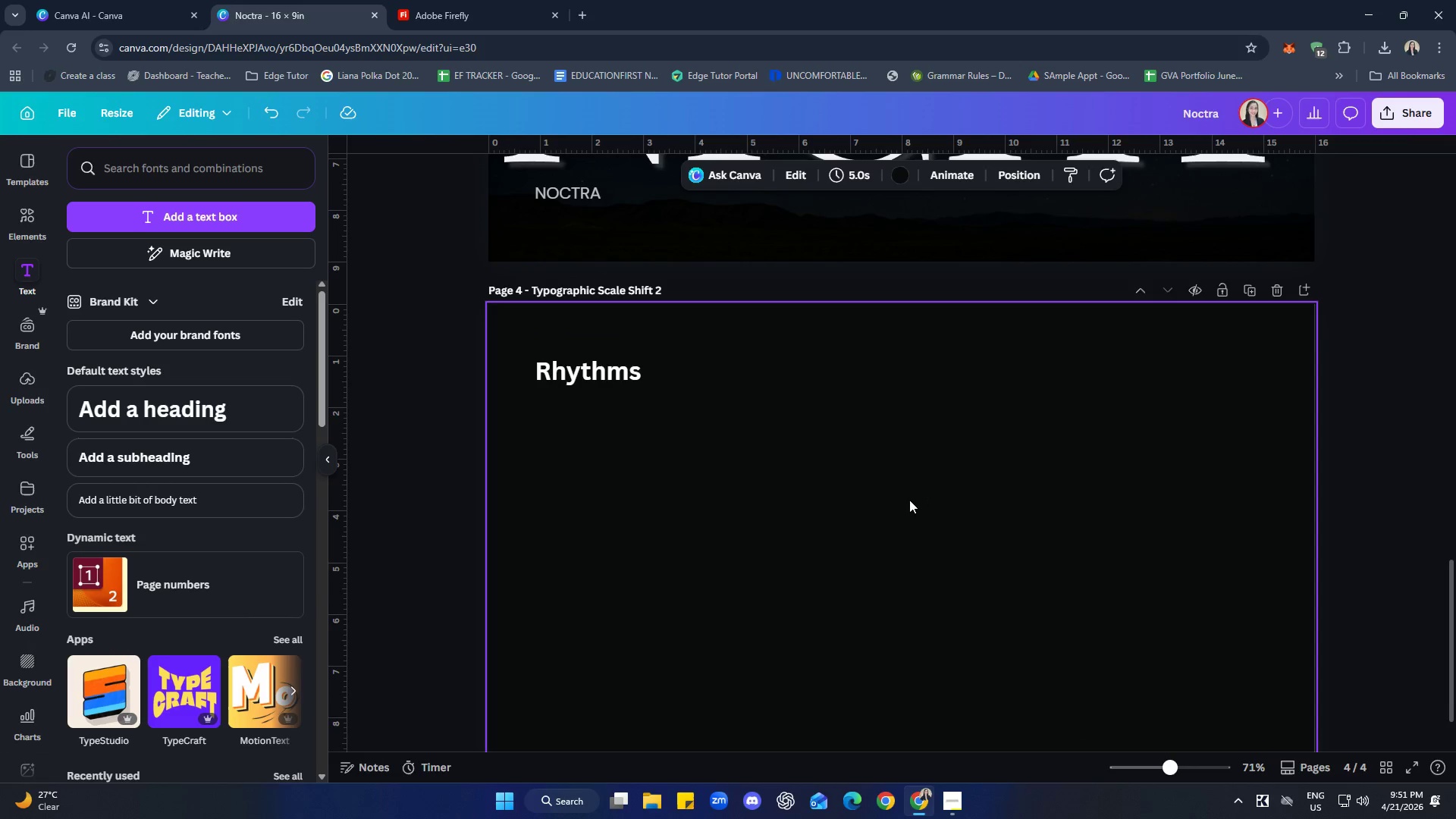 
left_click([596, 375])
 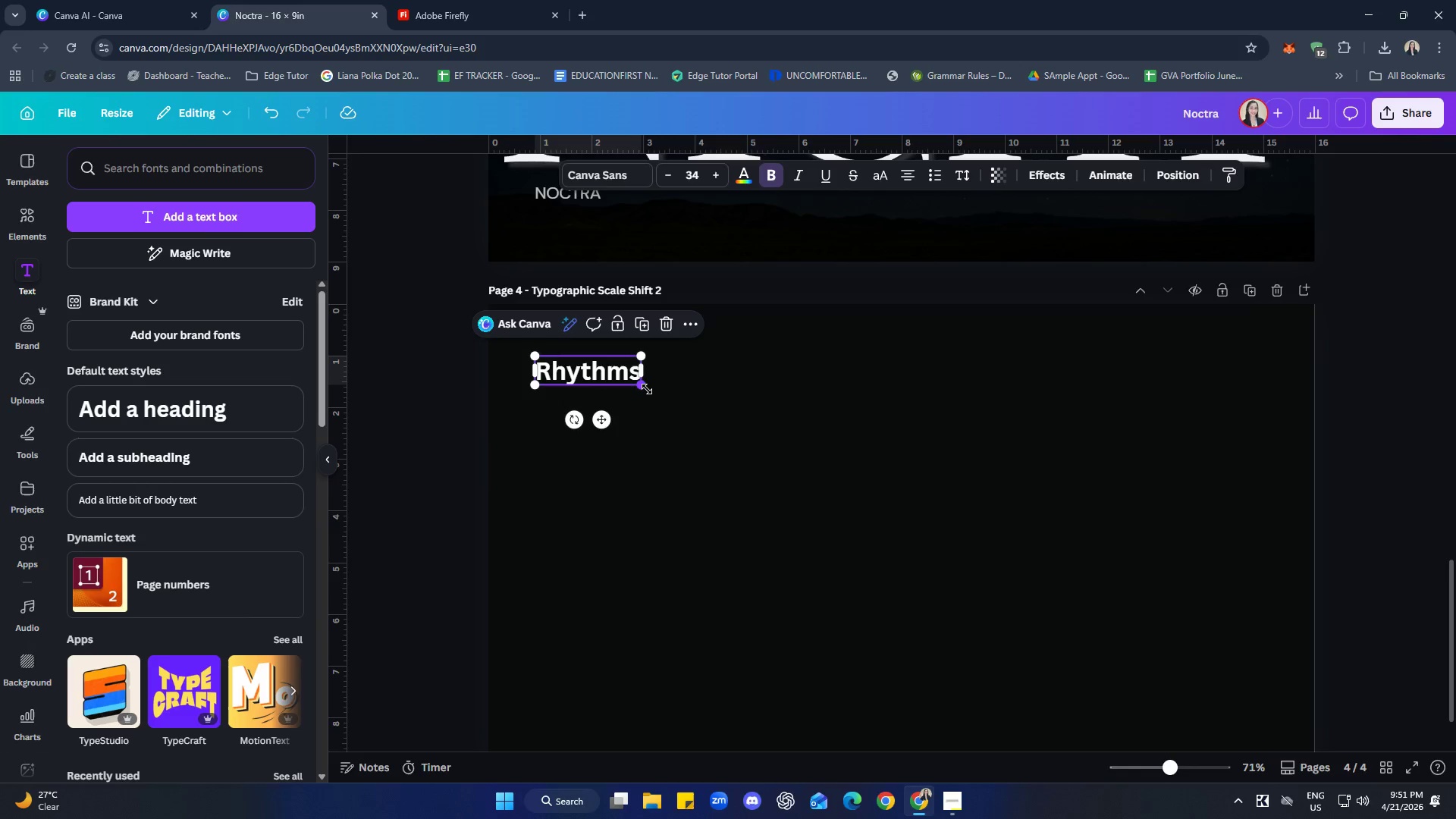 
left_click_drag(start_coordinate=[643, 389], to_coordinate=[684, 438])
 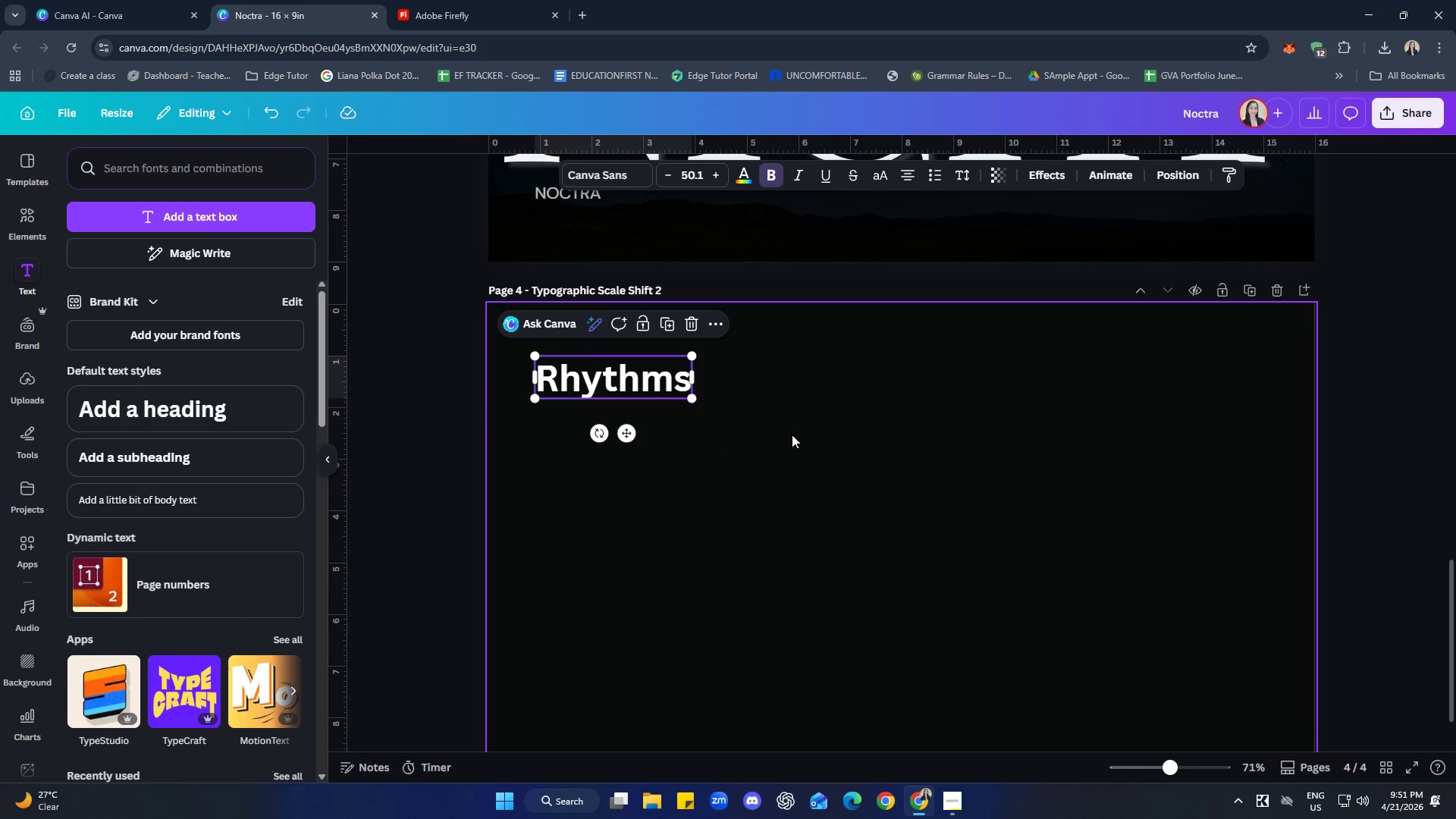 
left_click([806, 435])
 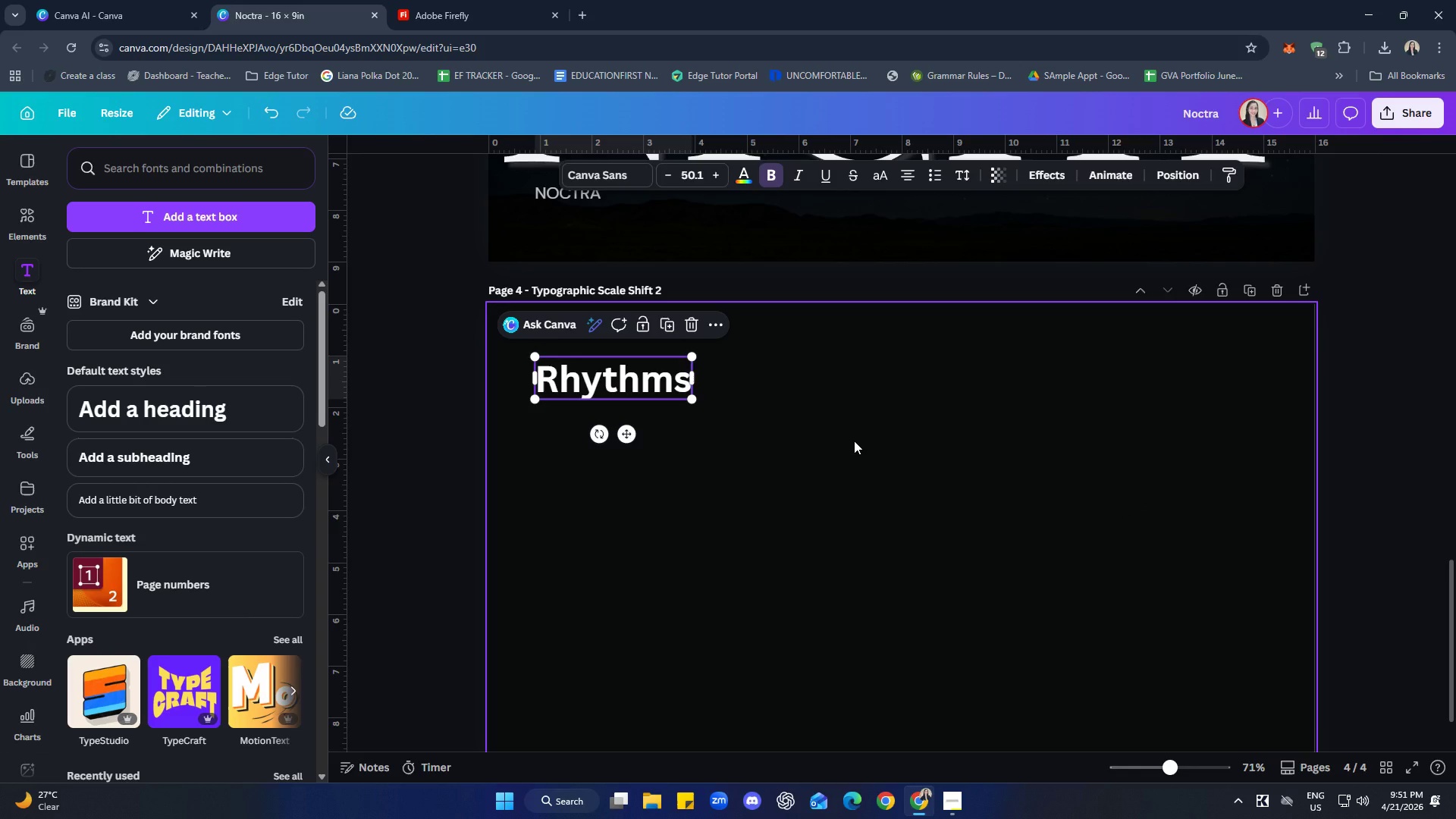 
wait(11.94)
 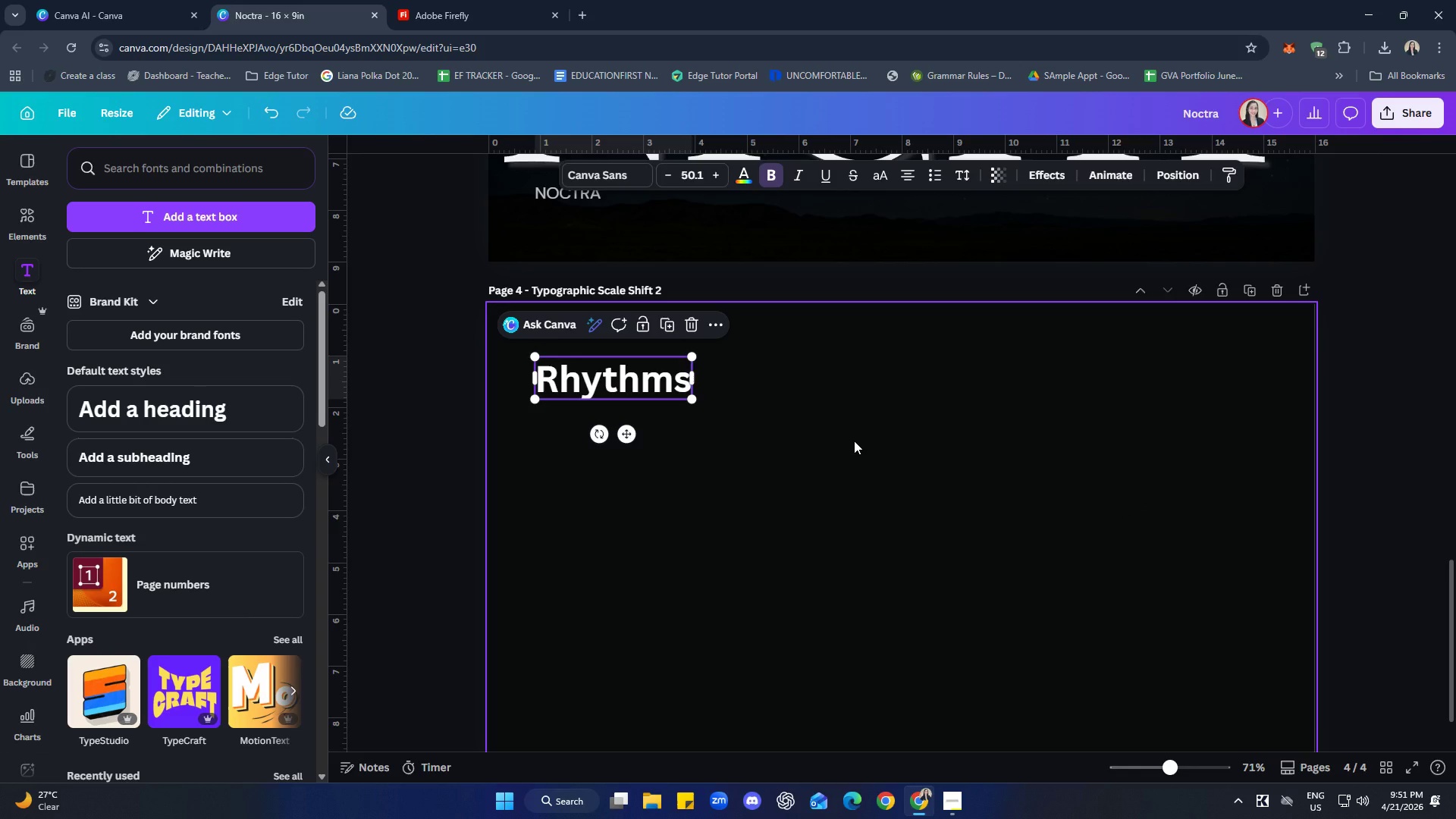 
left_click([477, 0])
 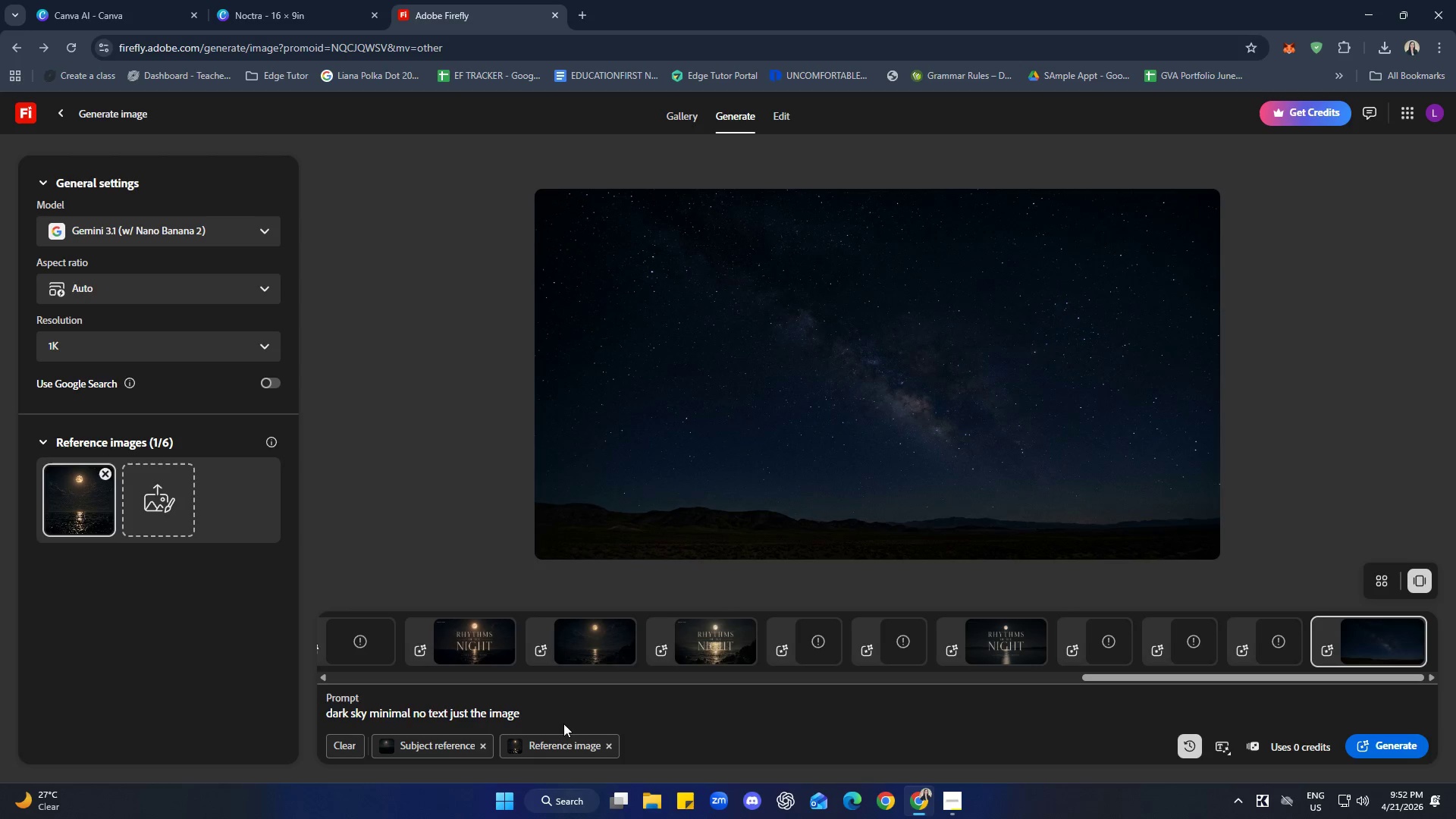 
left_click_drag(start_coordinate=[561, 717], to_coordinate=[315, 720])
 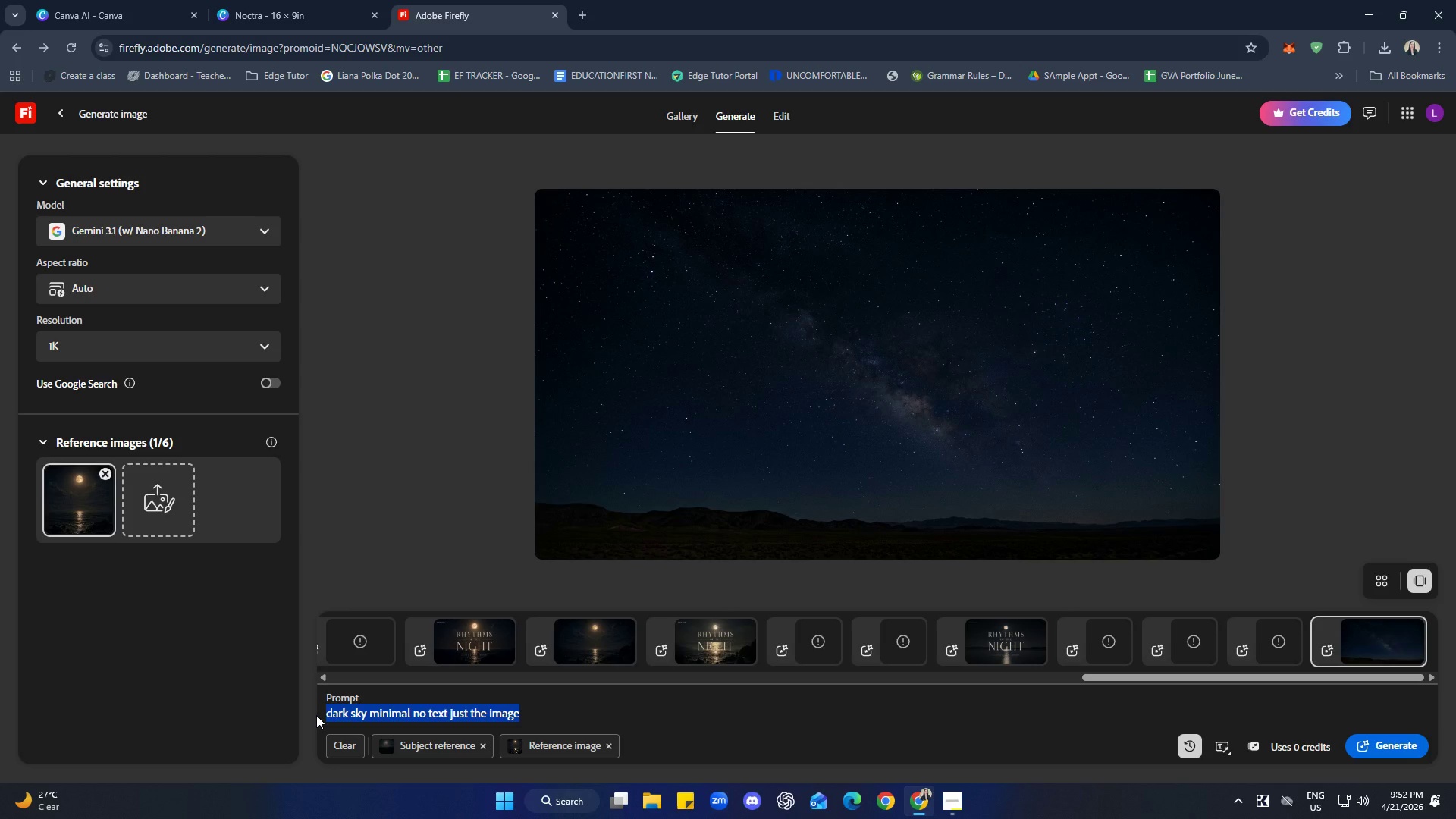 
type(night sky empy)
key(Backspace)
type(ty)
 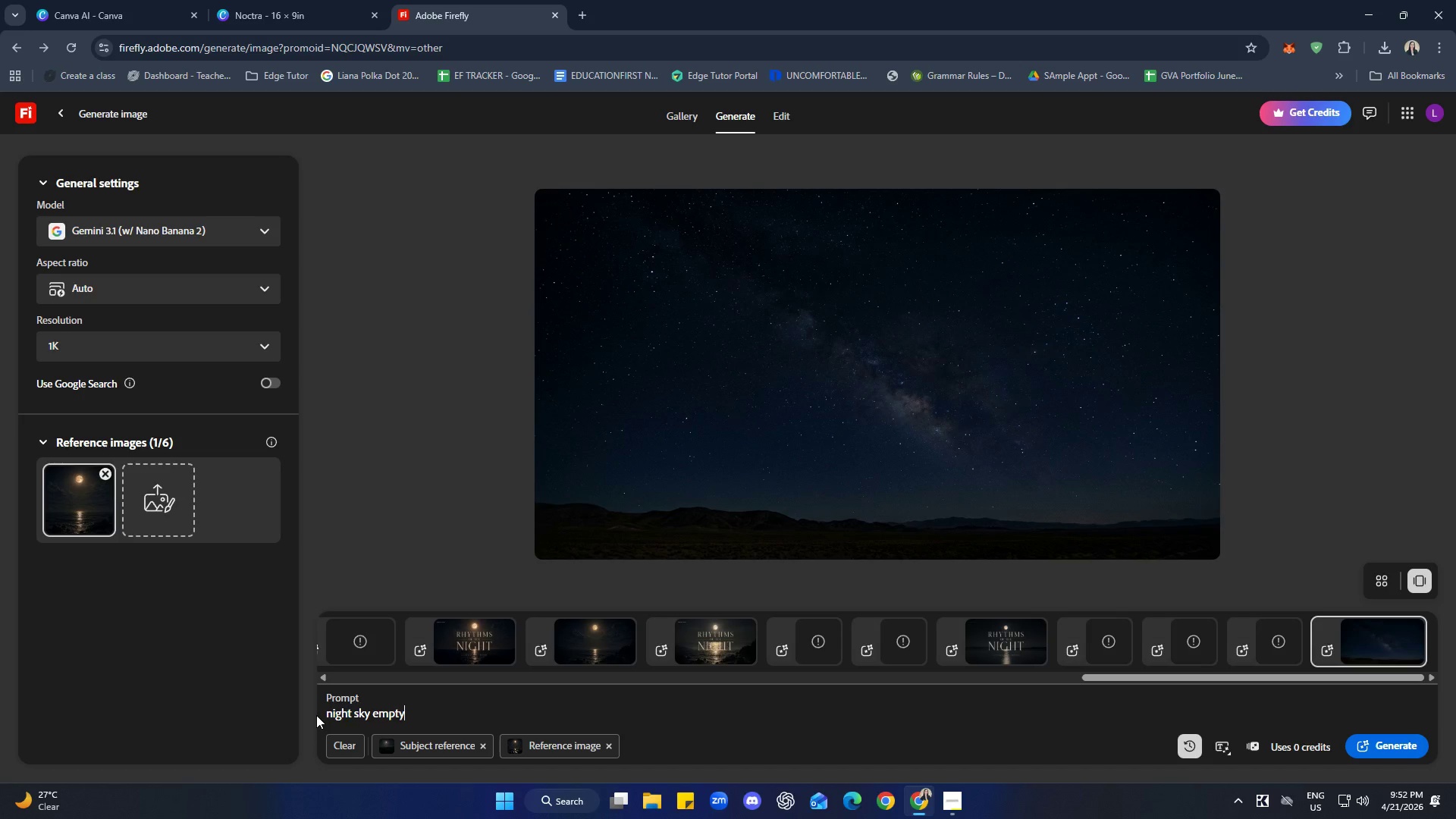 
key(Enter)
 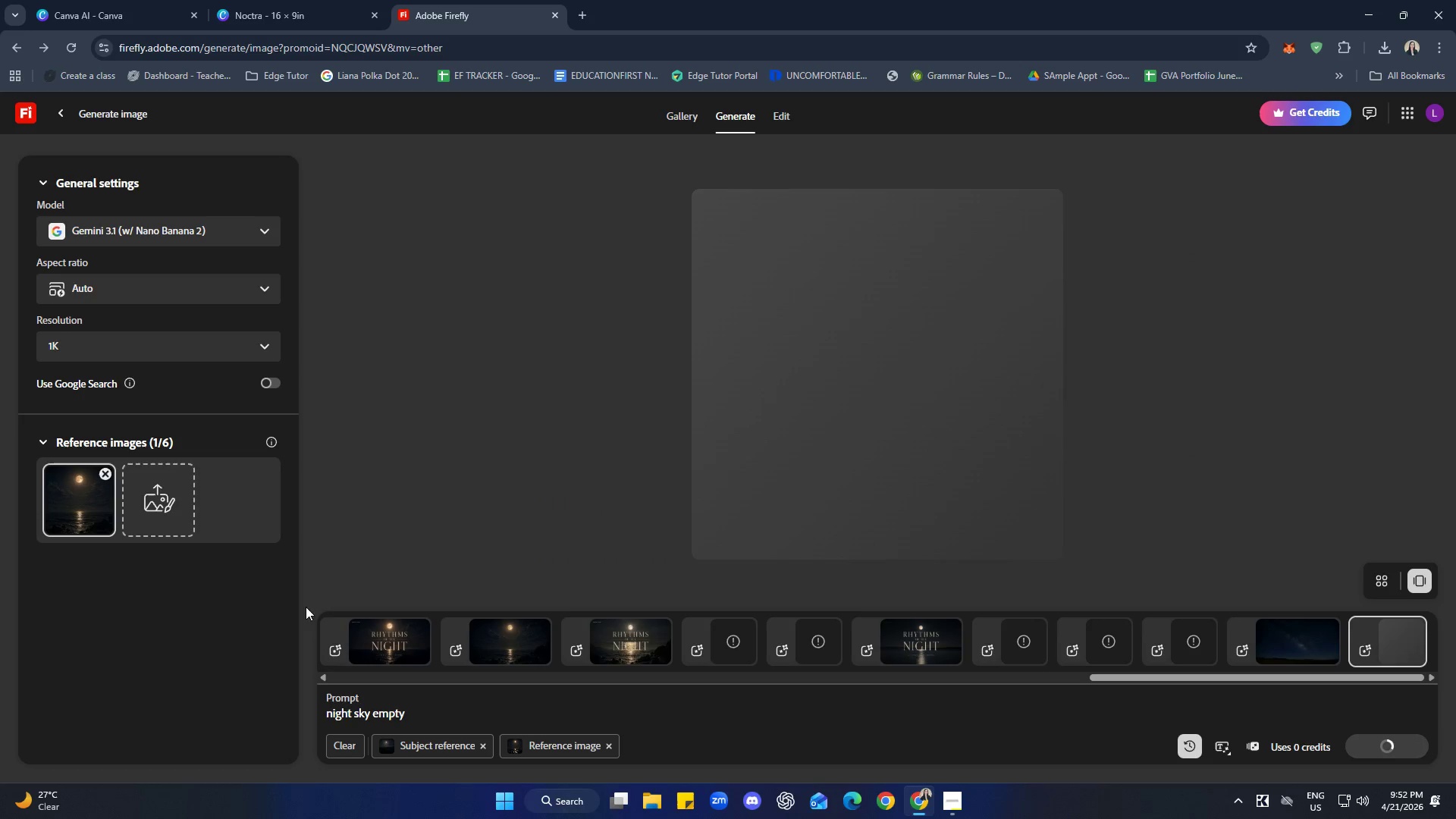 
left_click([237, 0])
 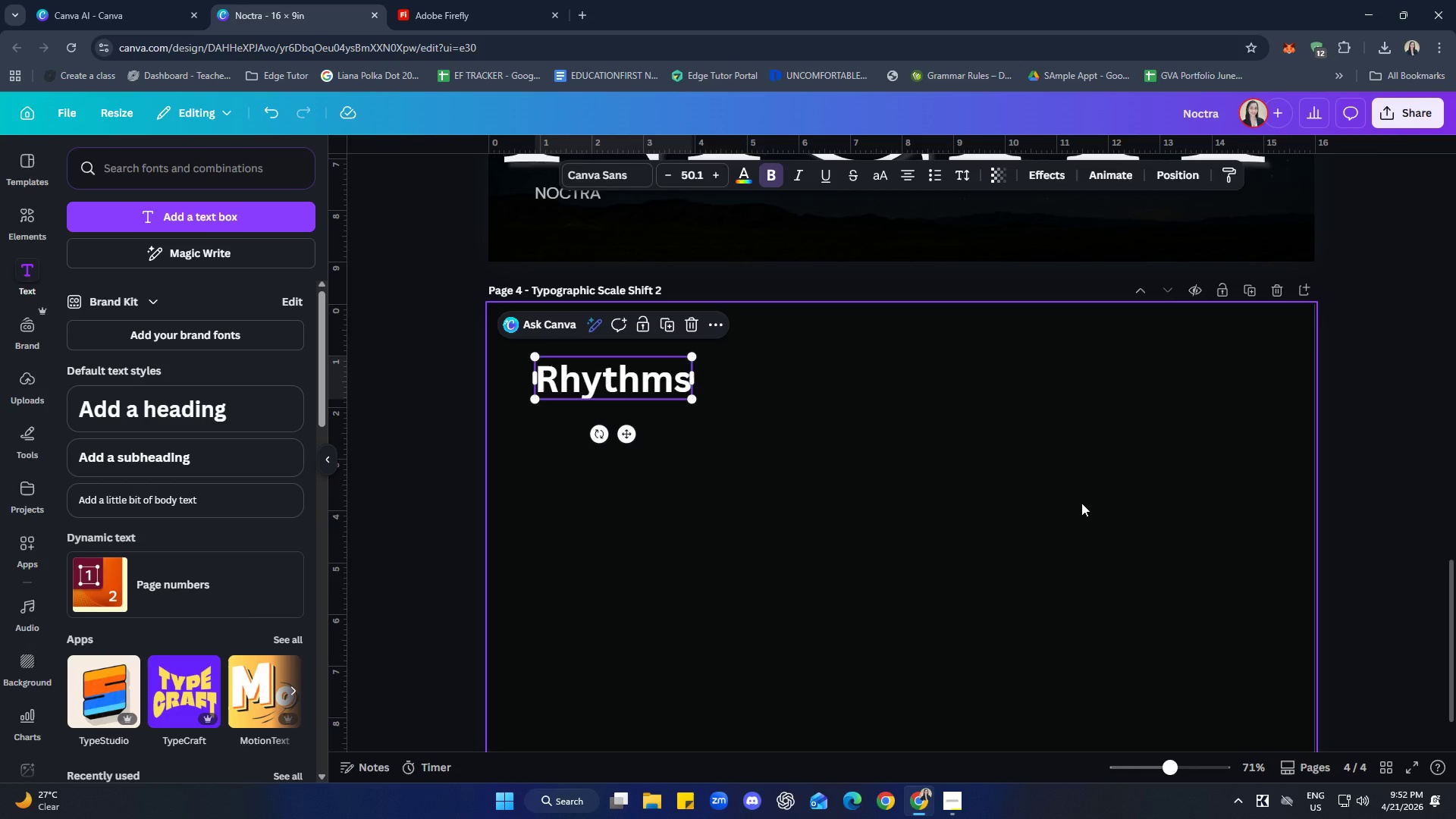 
left_click([908, 491])
 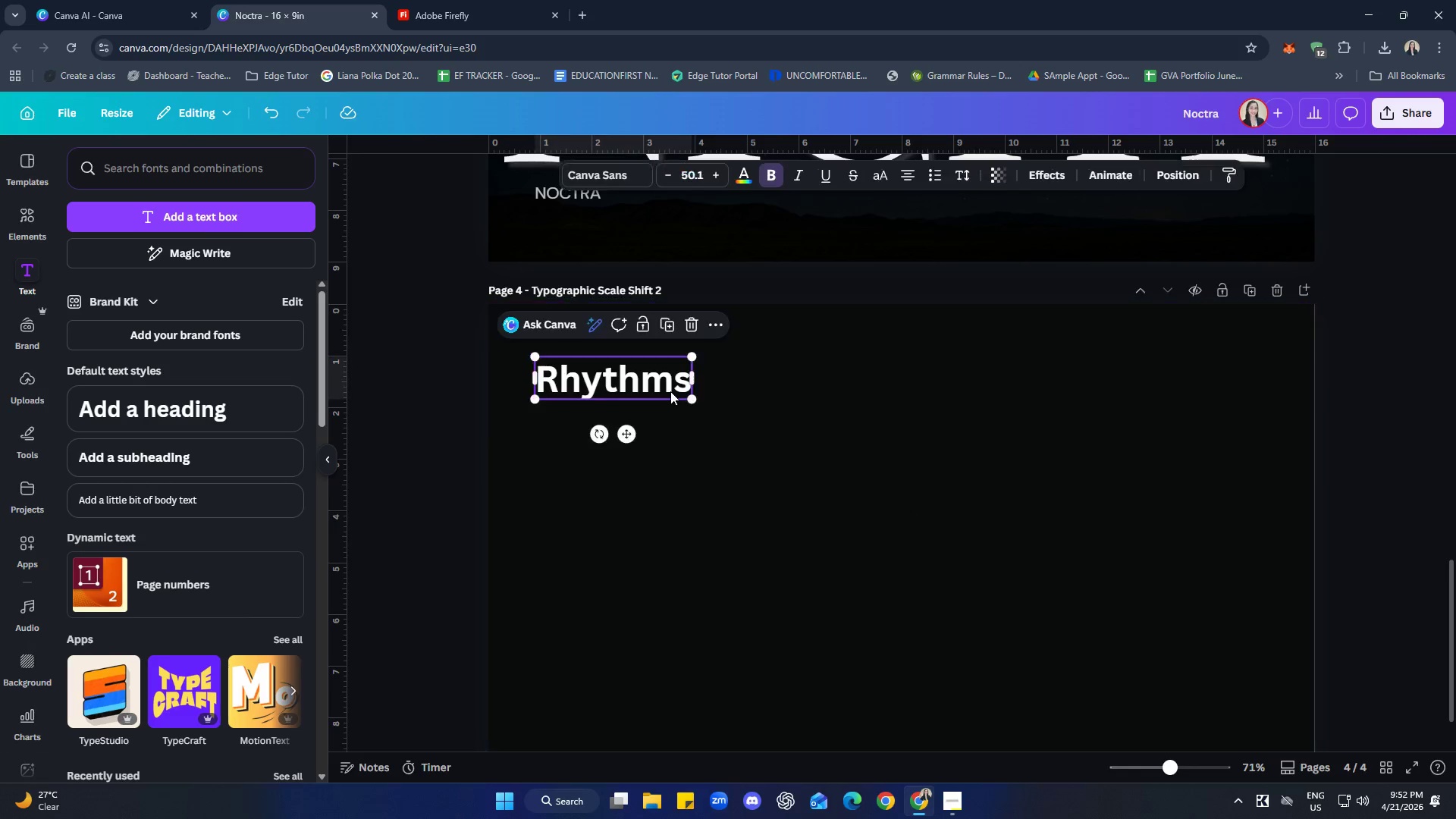 
double_click([670, 391])
 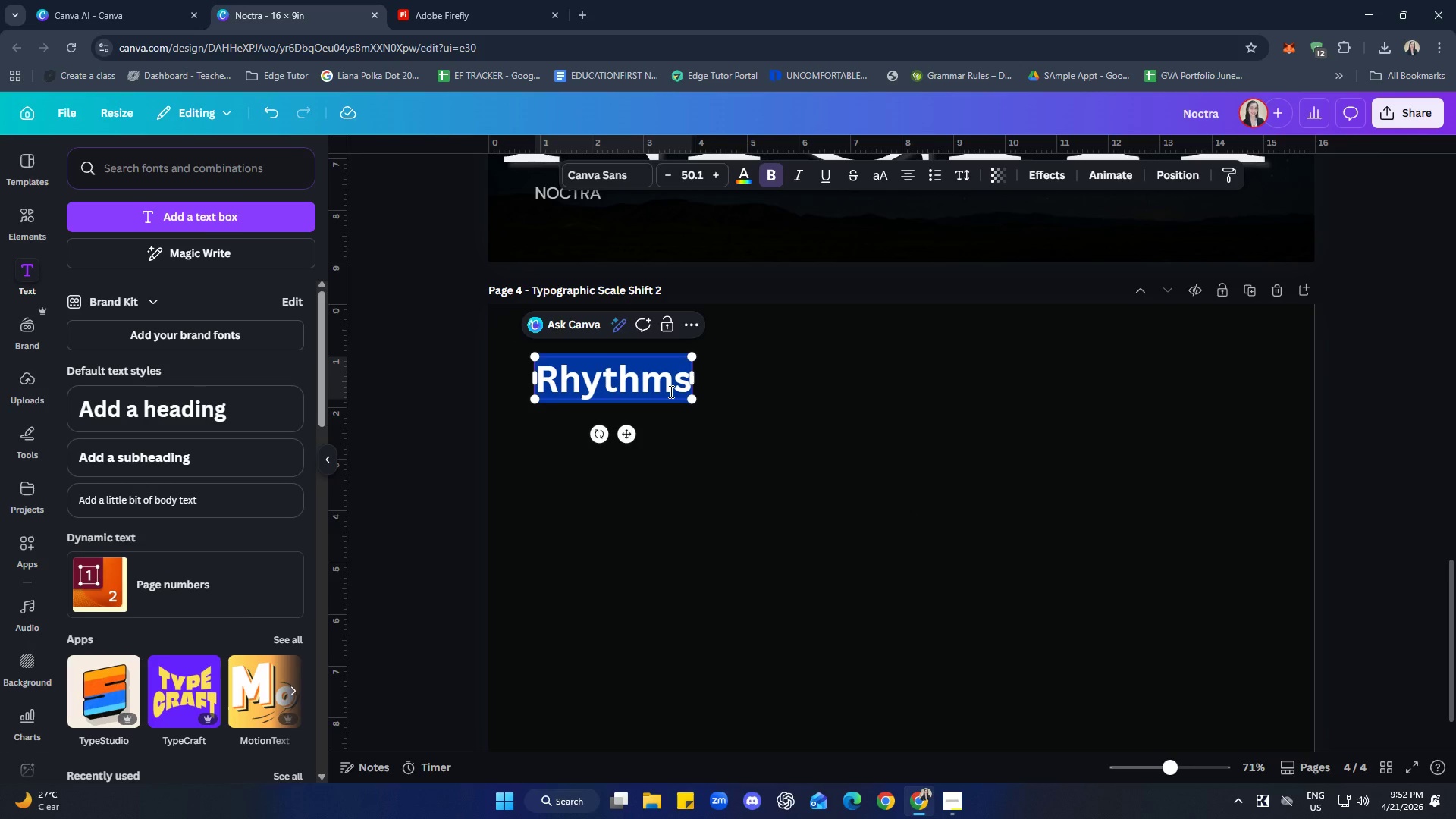 
triple_click([670, 391])
 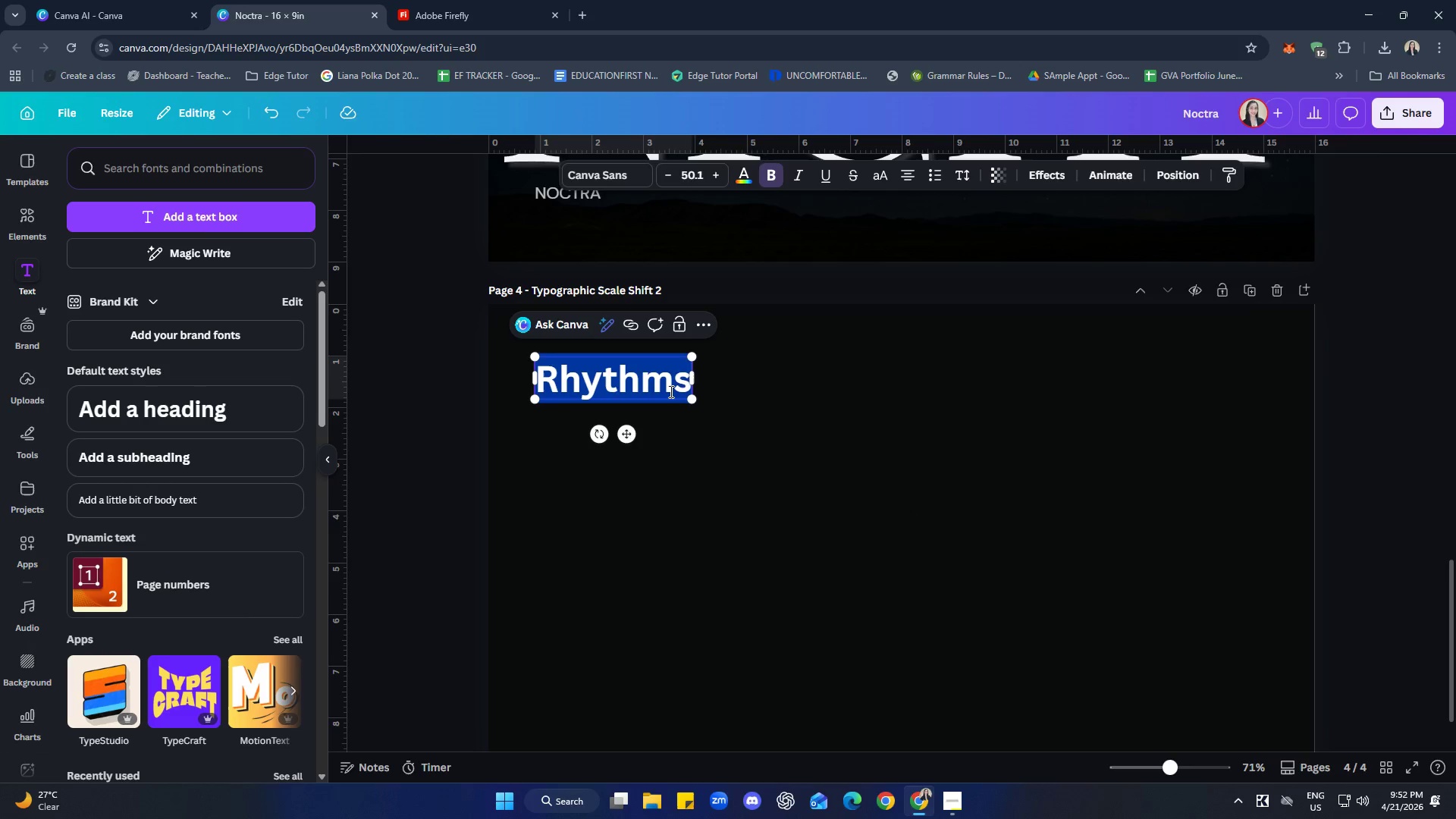 
triple_click([670, 391])
 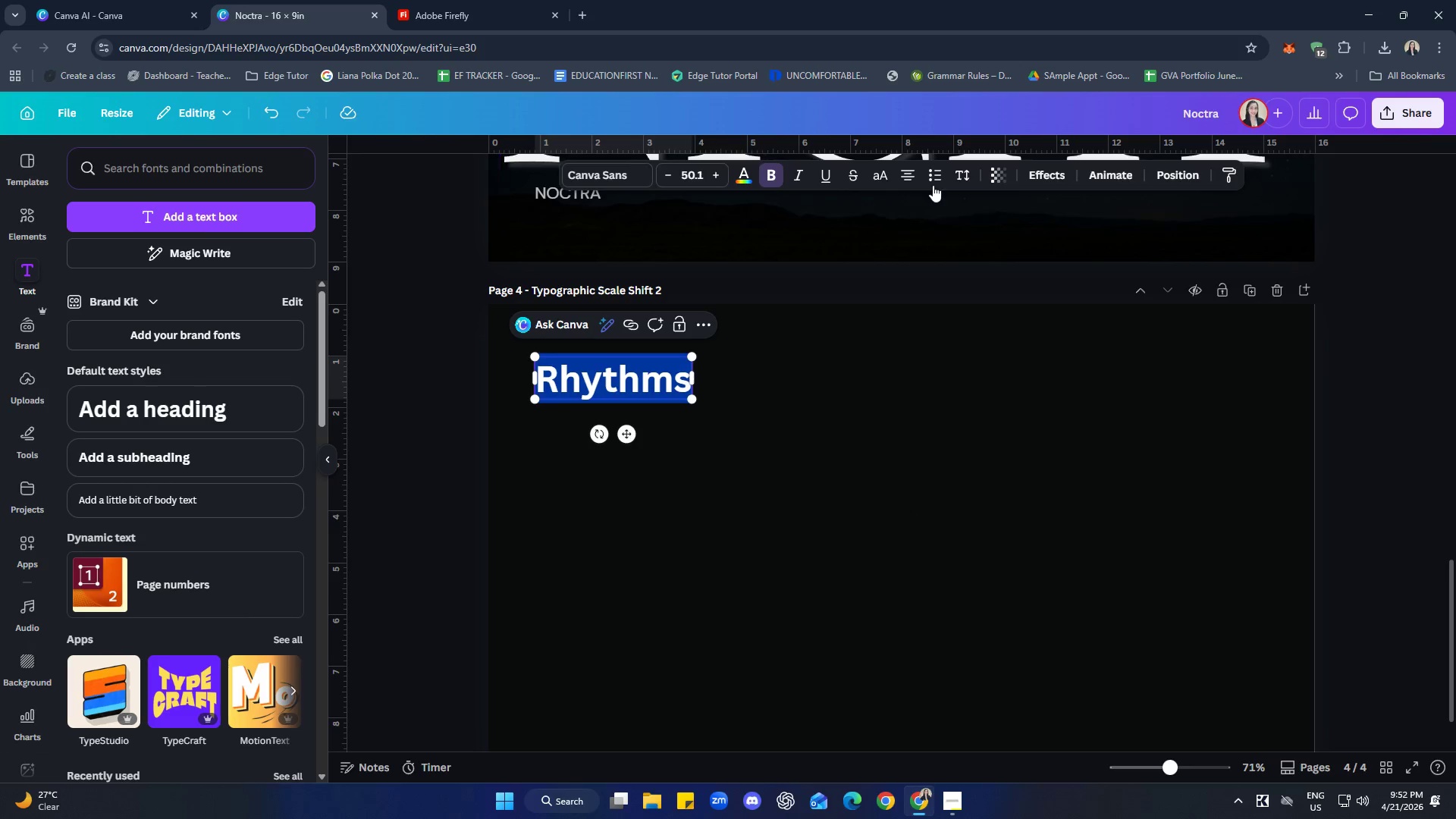 
left_click([886, 177])
 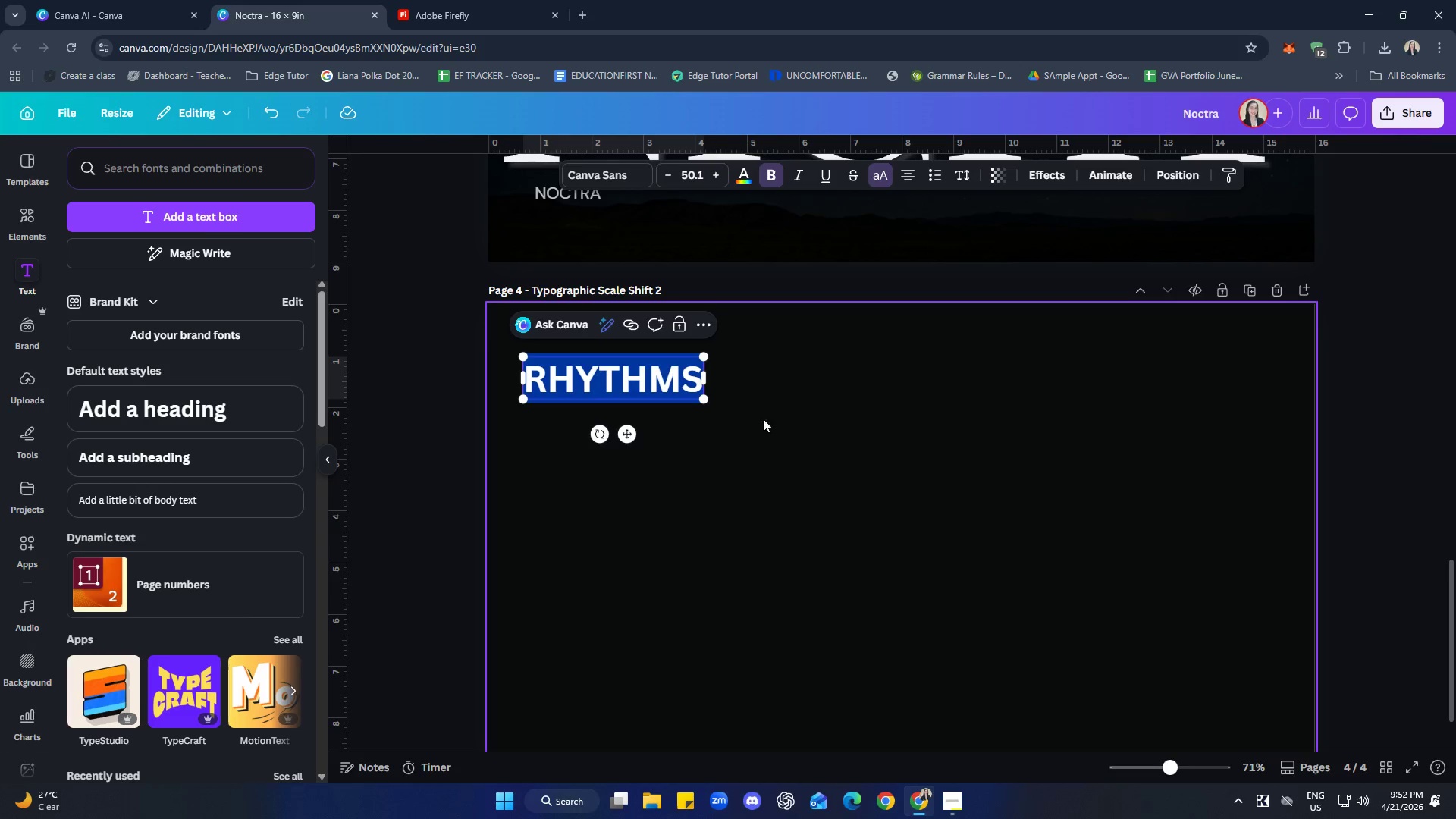 
left_click([597, 169])
 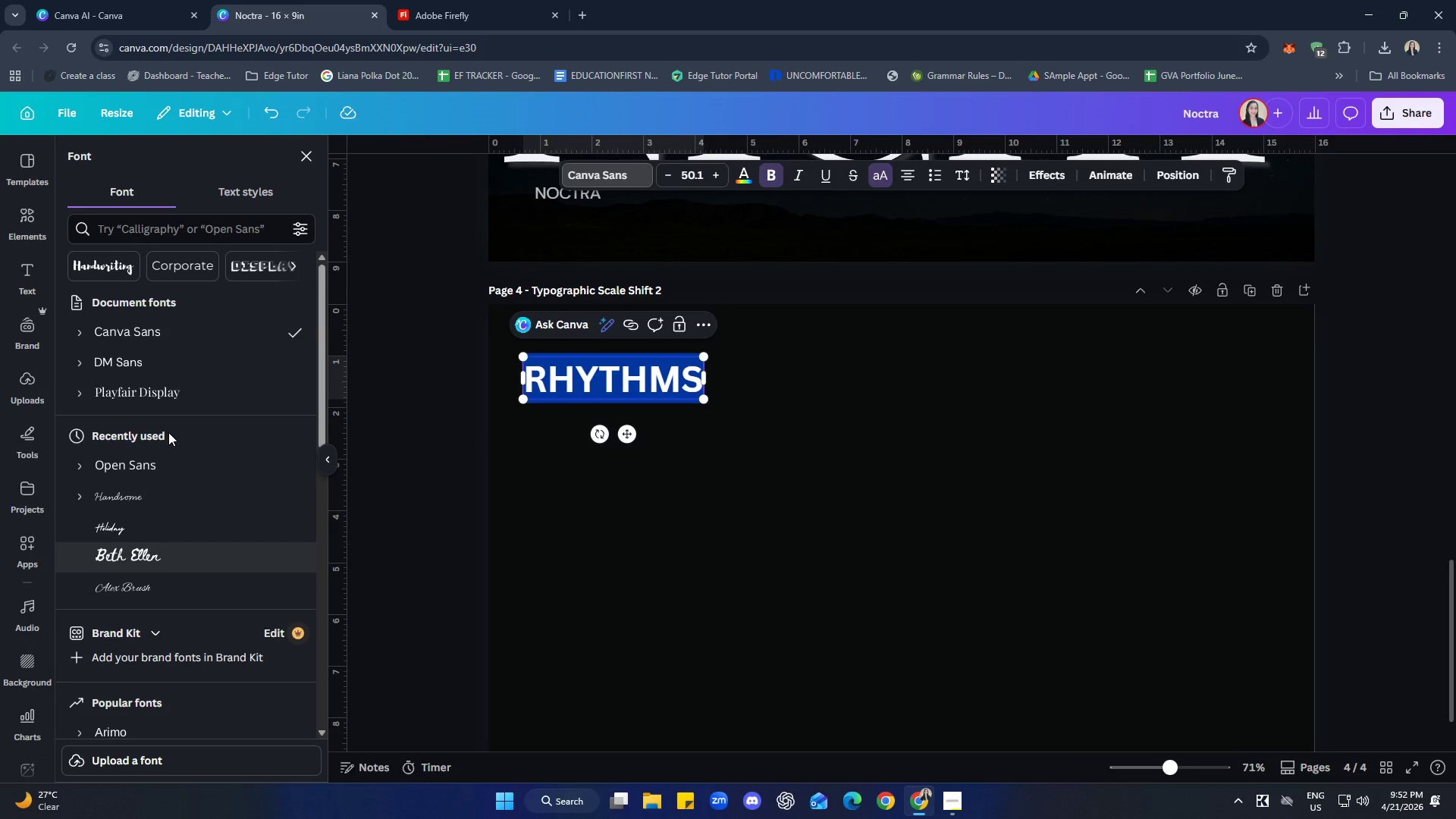 
left_click([174, 371])
 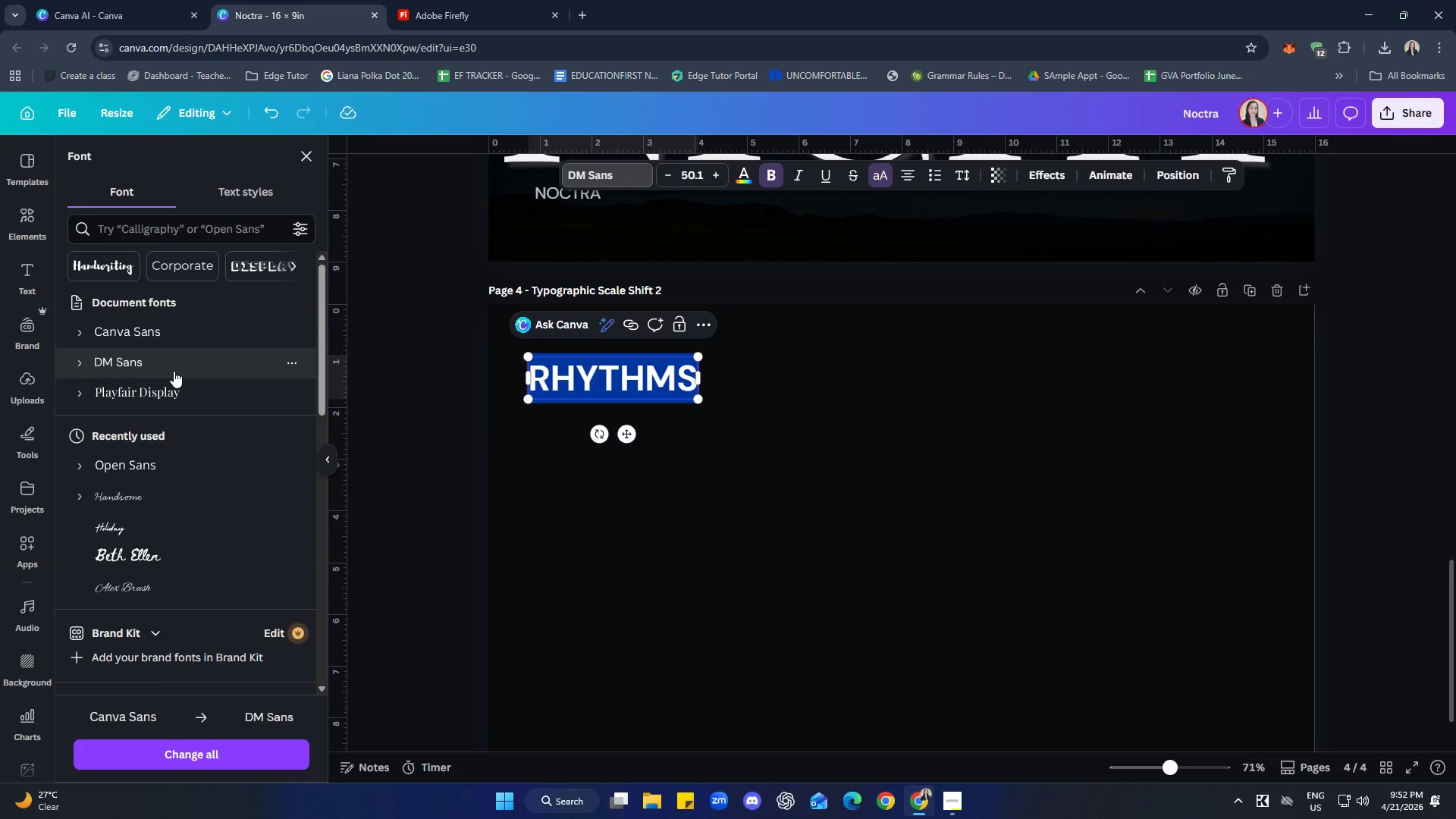 
left_click([736, 532])
 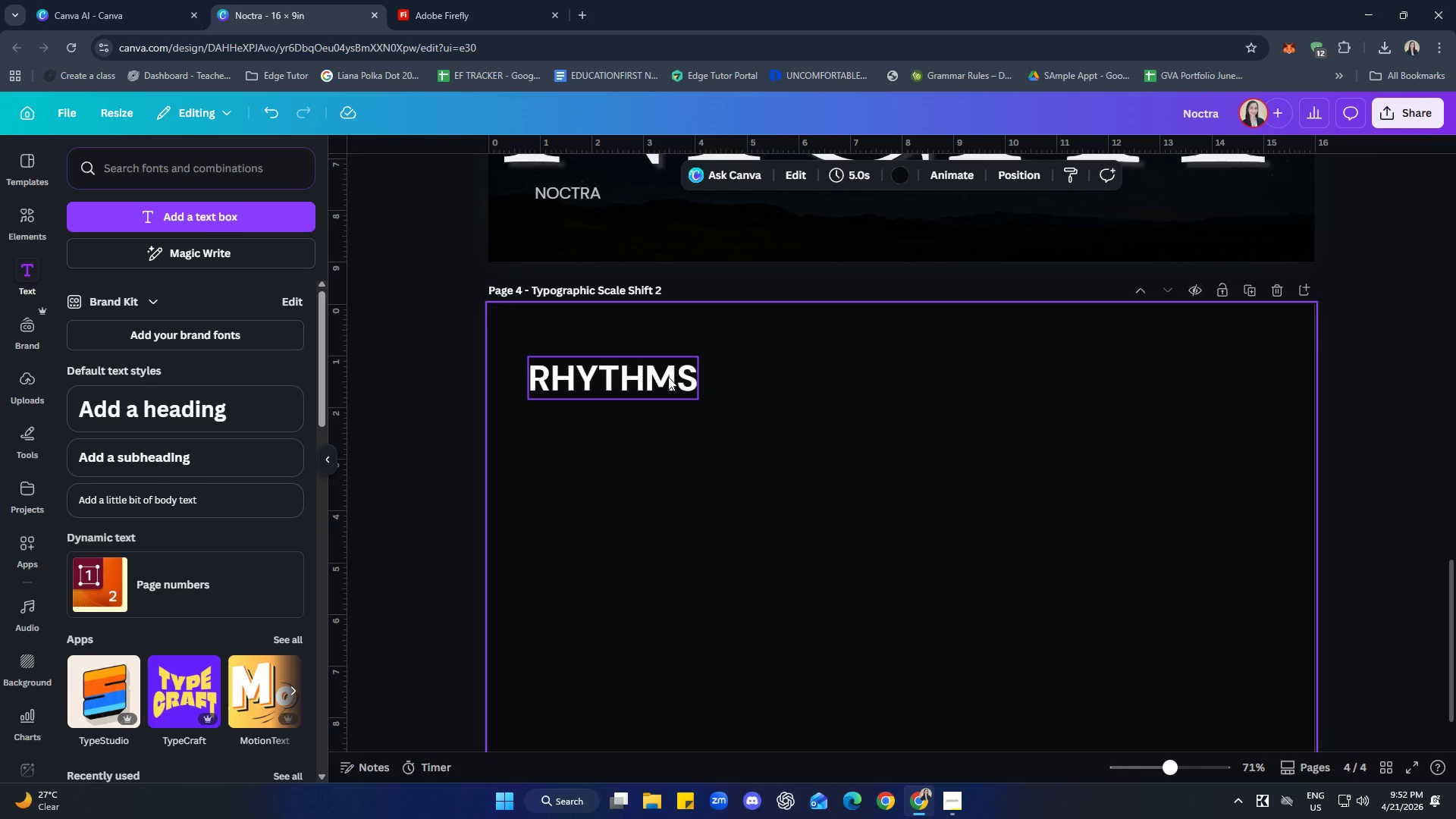 
left_click_drag(start_coordinate=[668, 377], to_coordinate=[677, 372])
 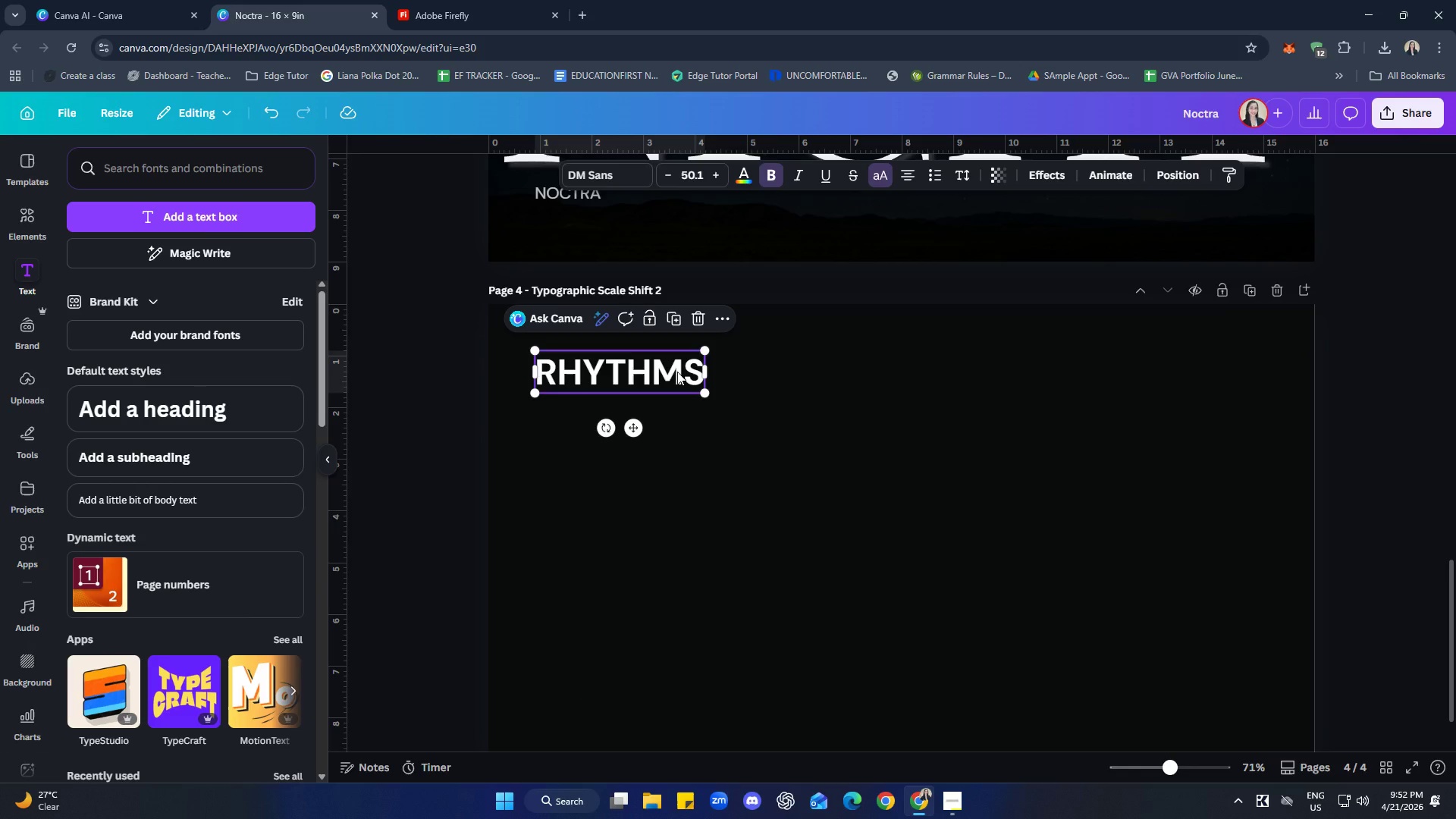 
left_click([962, 491])
 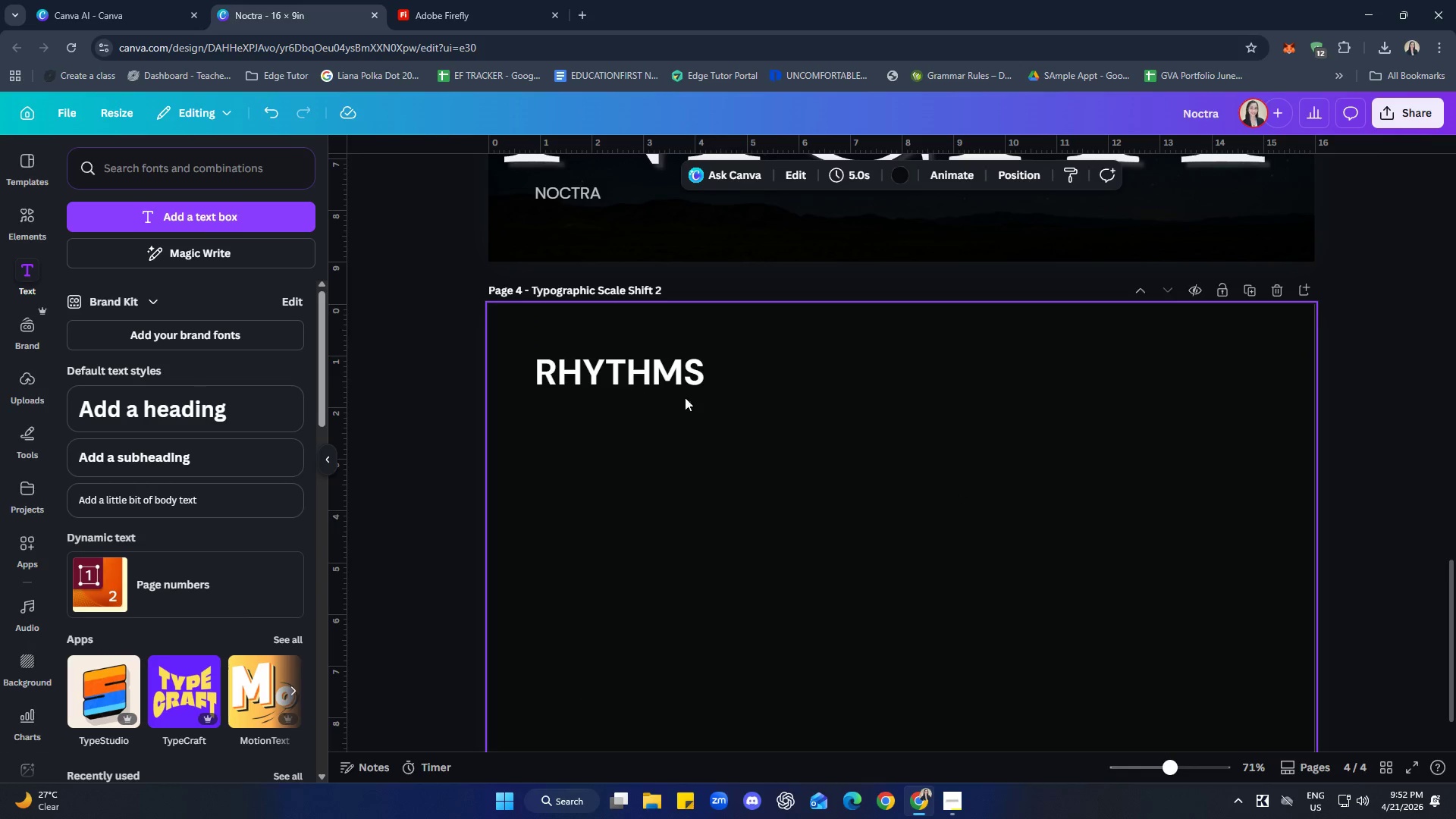 
left_click([641, 368])
 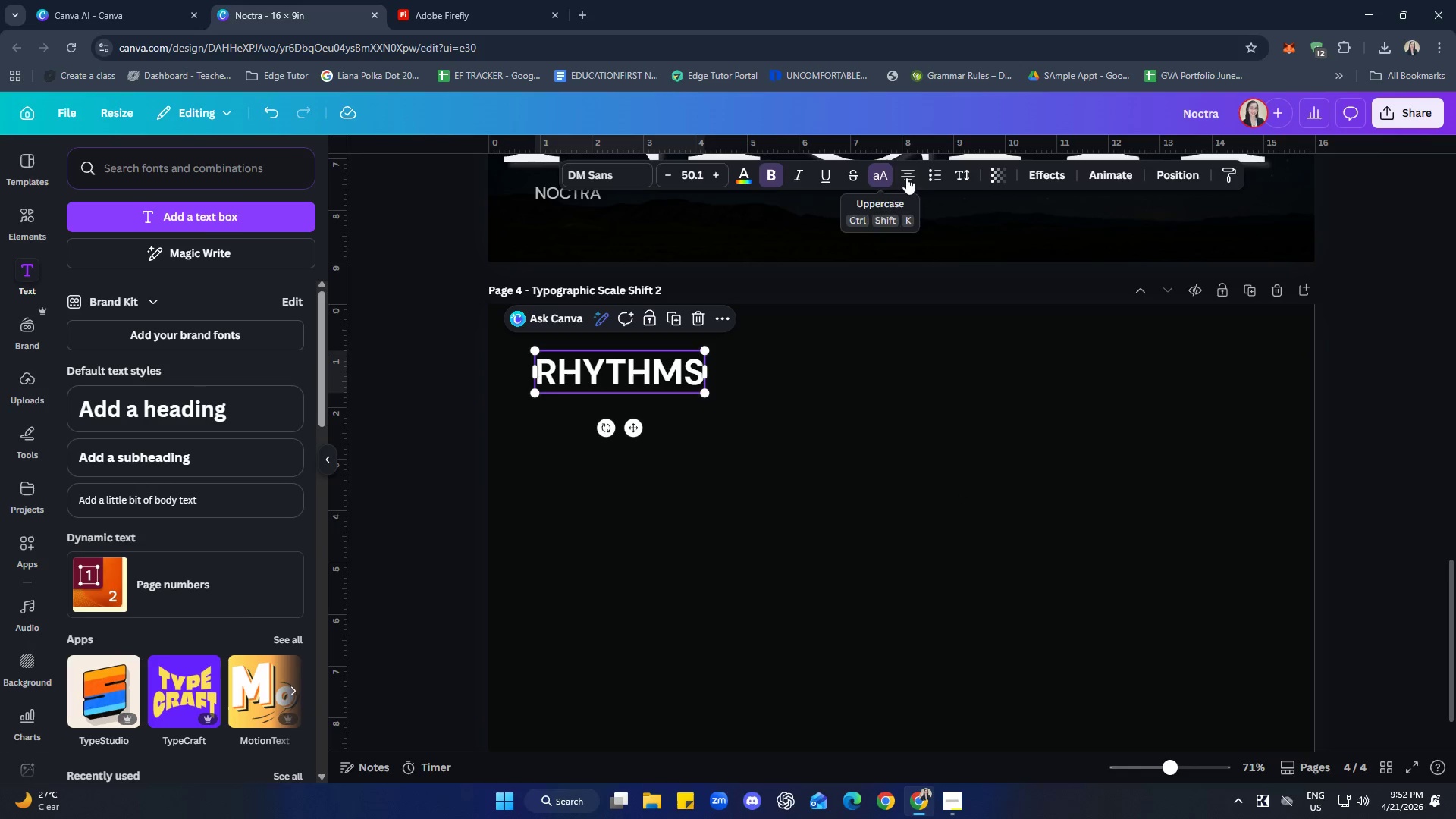 
left_click([967, 178])
 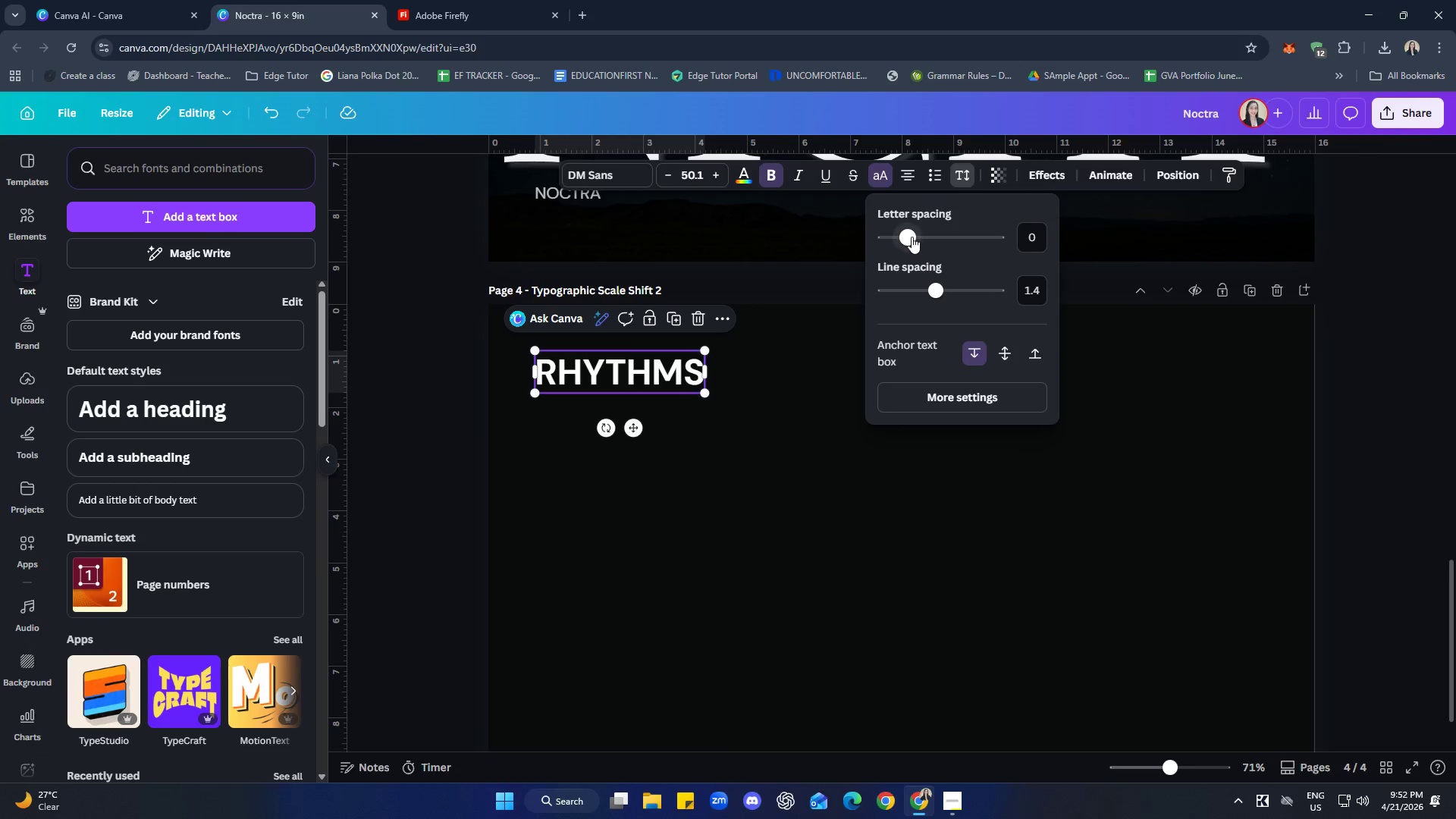 
left_click_drag(start_coordinate=[912, 237], to_coordinate=[926, 234])
 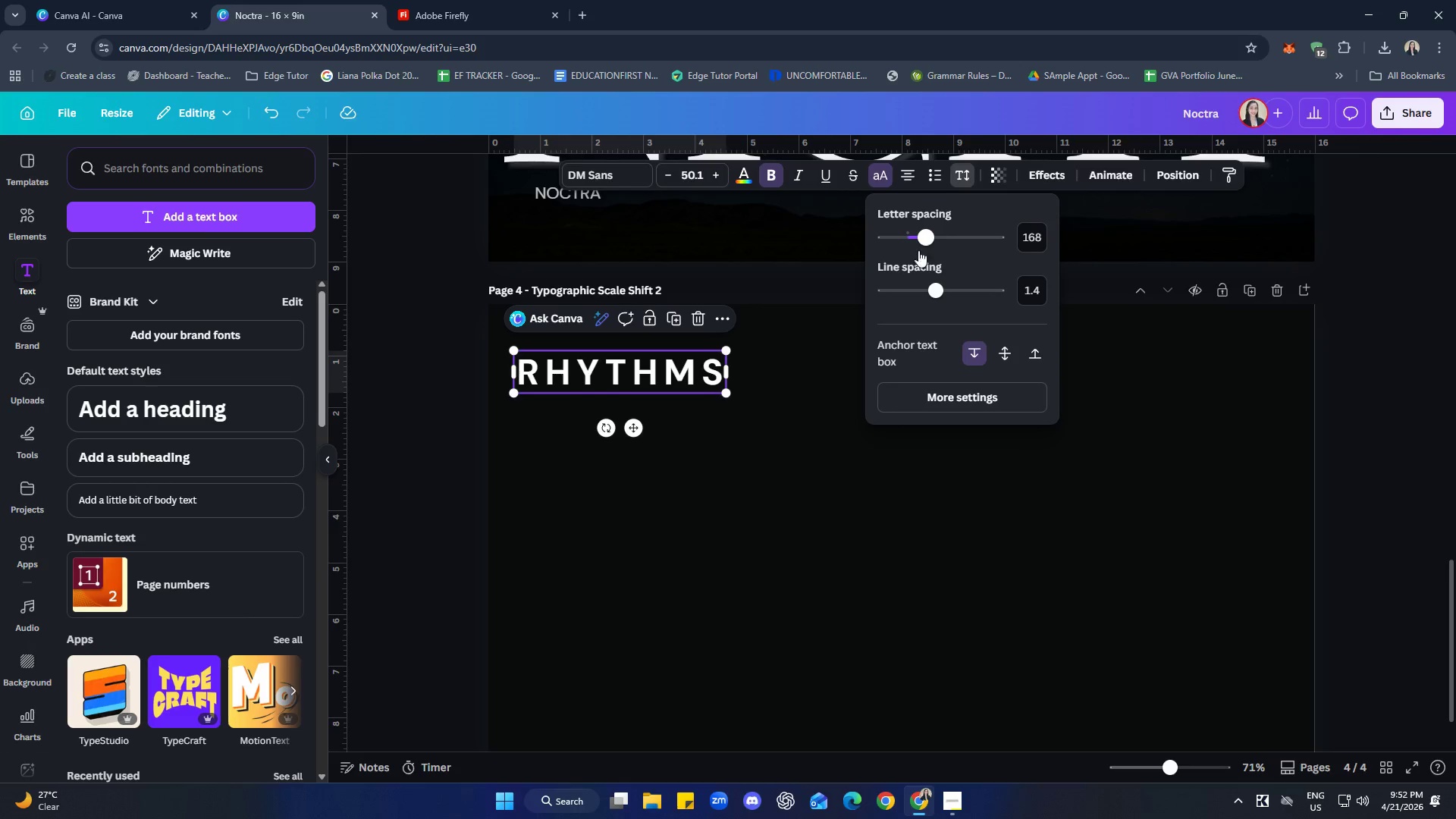 
left_click_drag(start_coordinate=[934, 235], to_coordinate=[938, 236])
 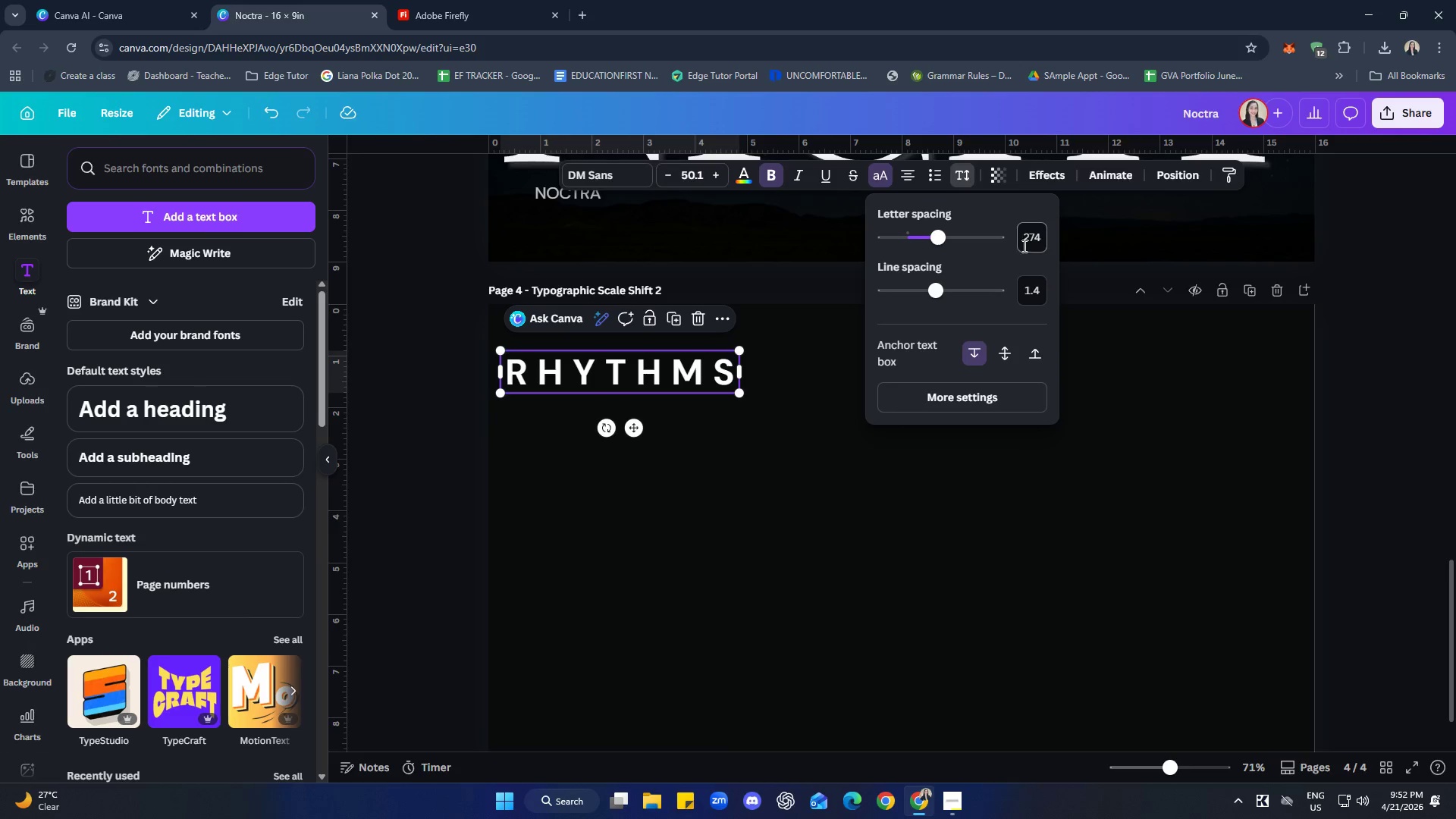 
left_click([1025, 245])
 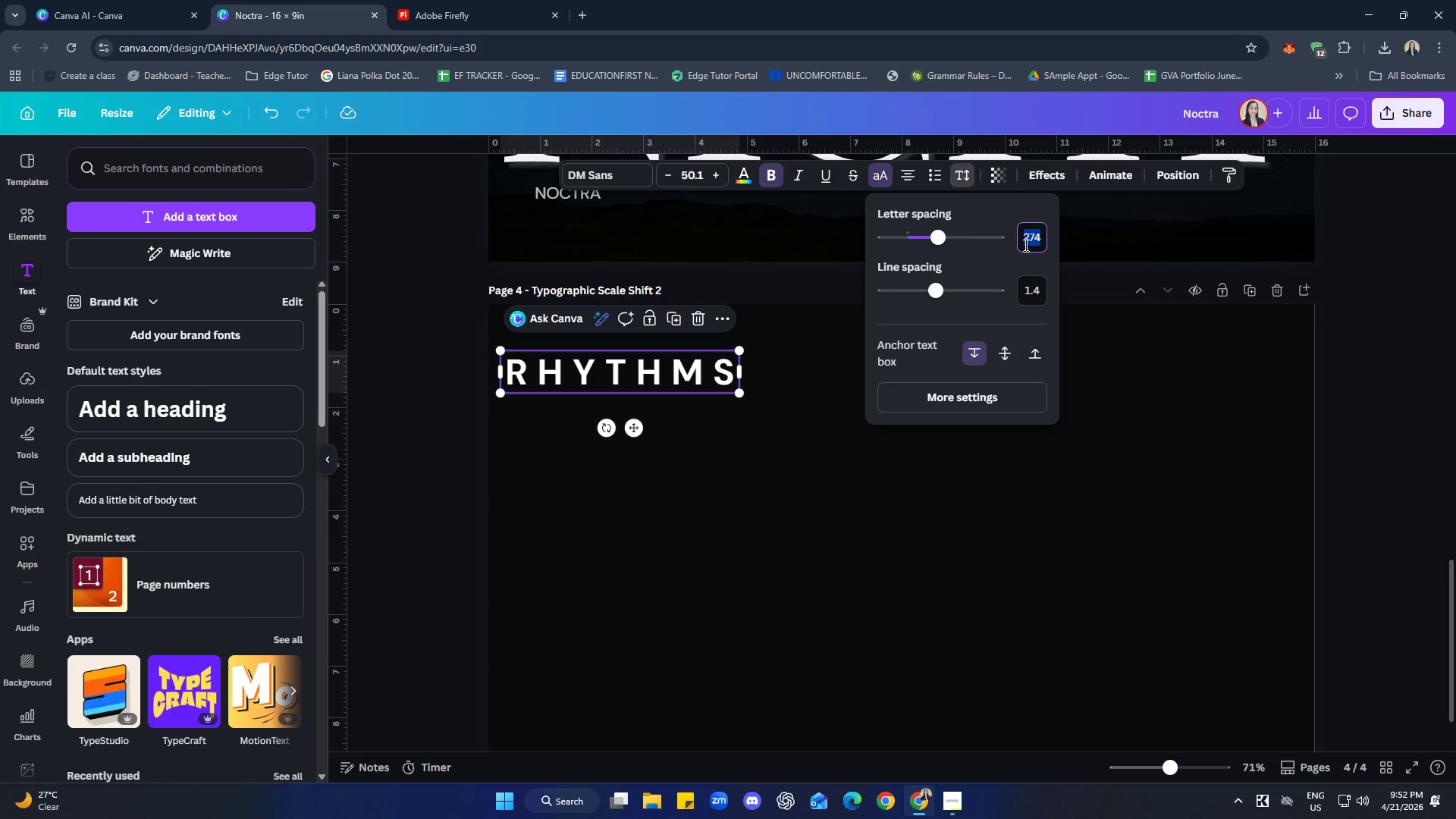 
type(280)
 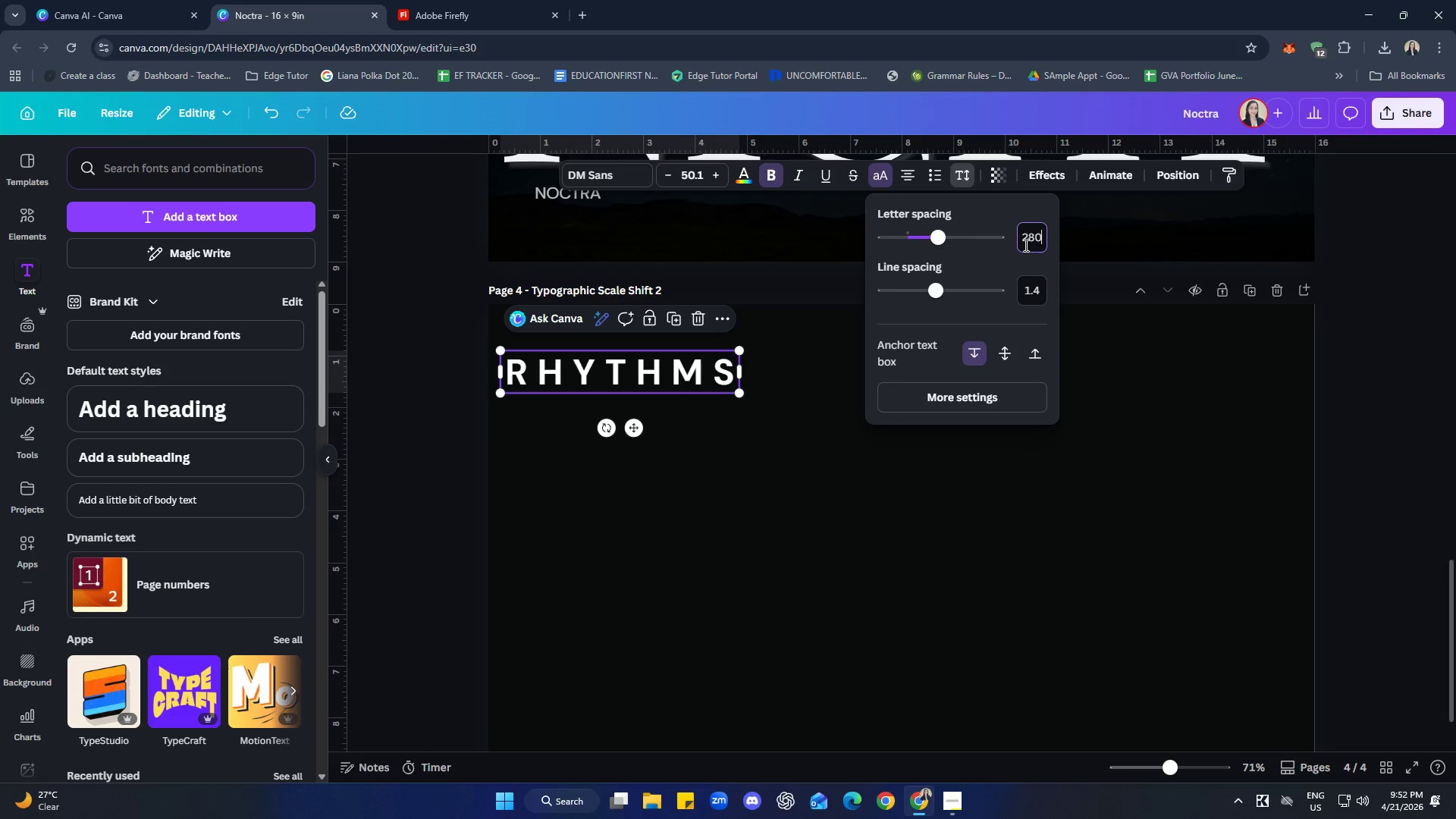 
key(Enter)
 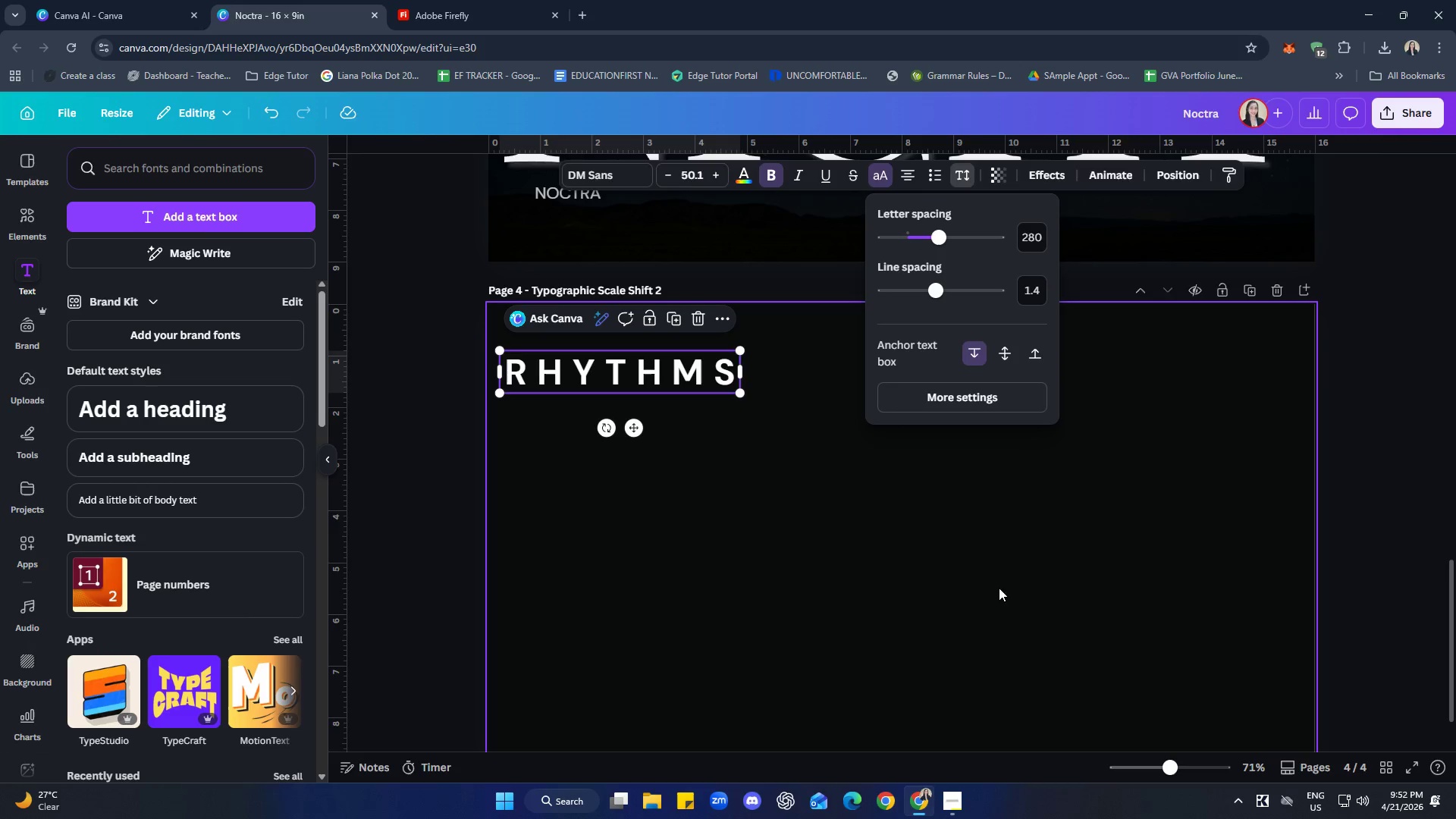 
left_click_drag(start_coordinate=[867, 491], to_coordinate=[861, 496])
 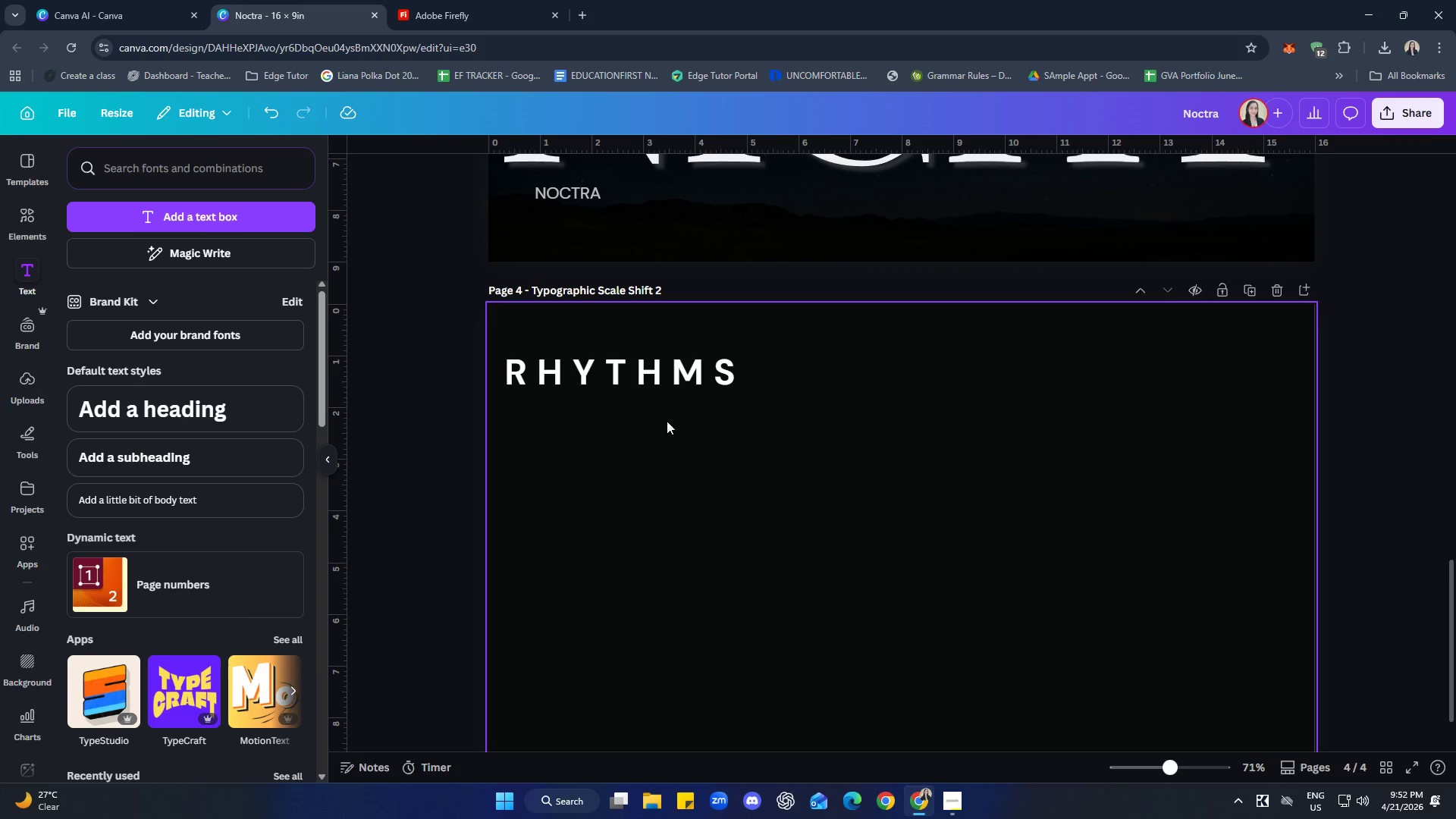 
left_click_drag(start_coordinate=[650, 372], to_coordinate=[688, 372])
 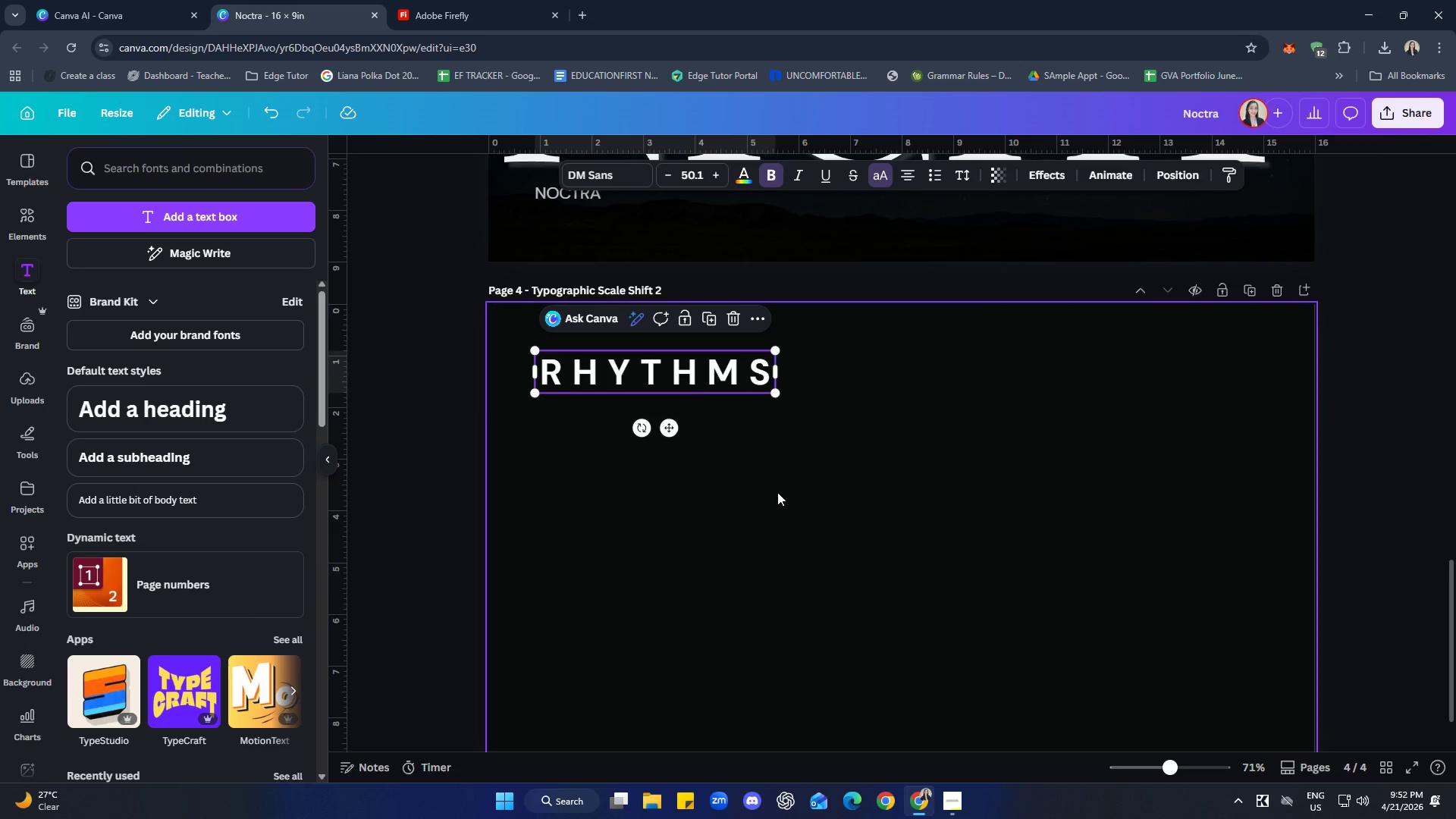 
left_click([864, 498])
 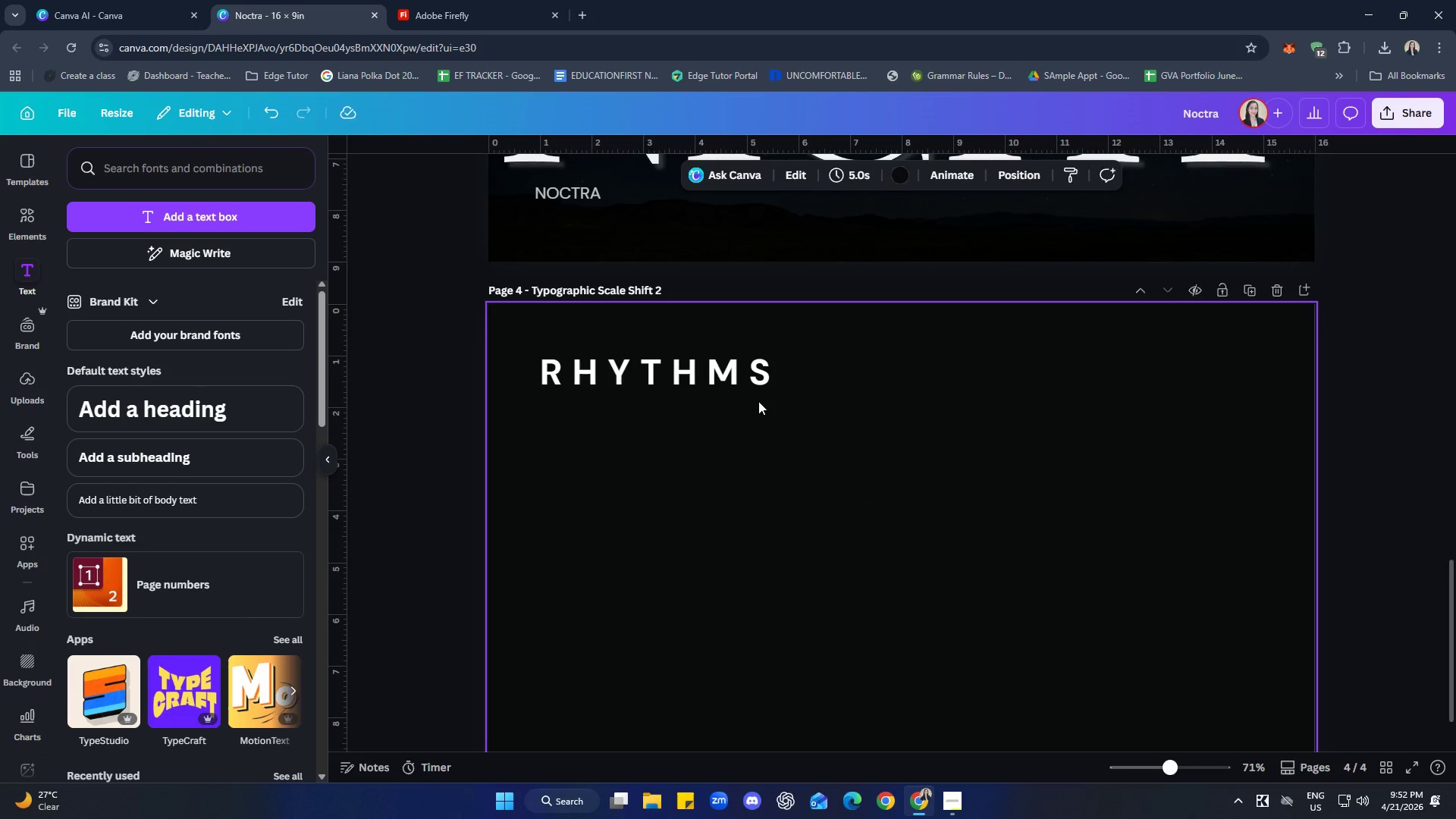 
left_click([741, 387])
 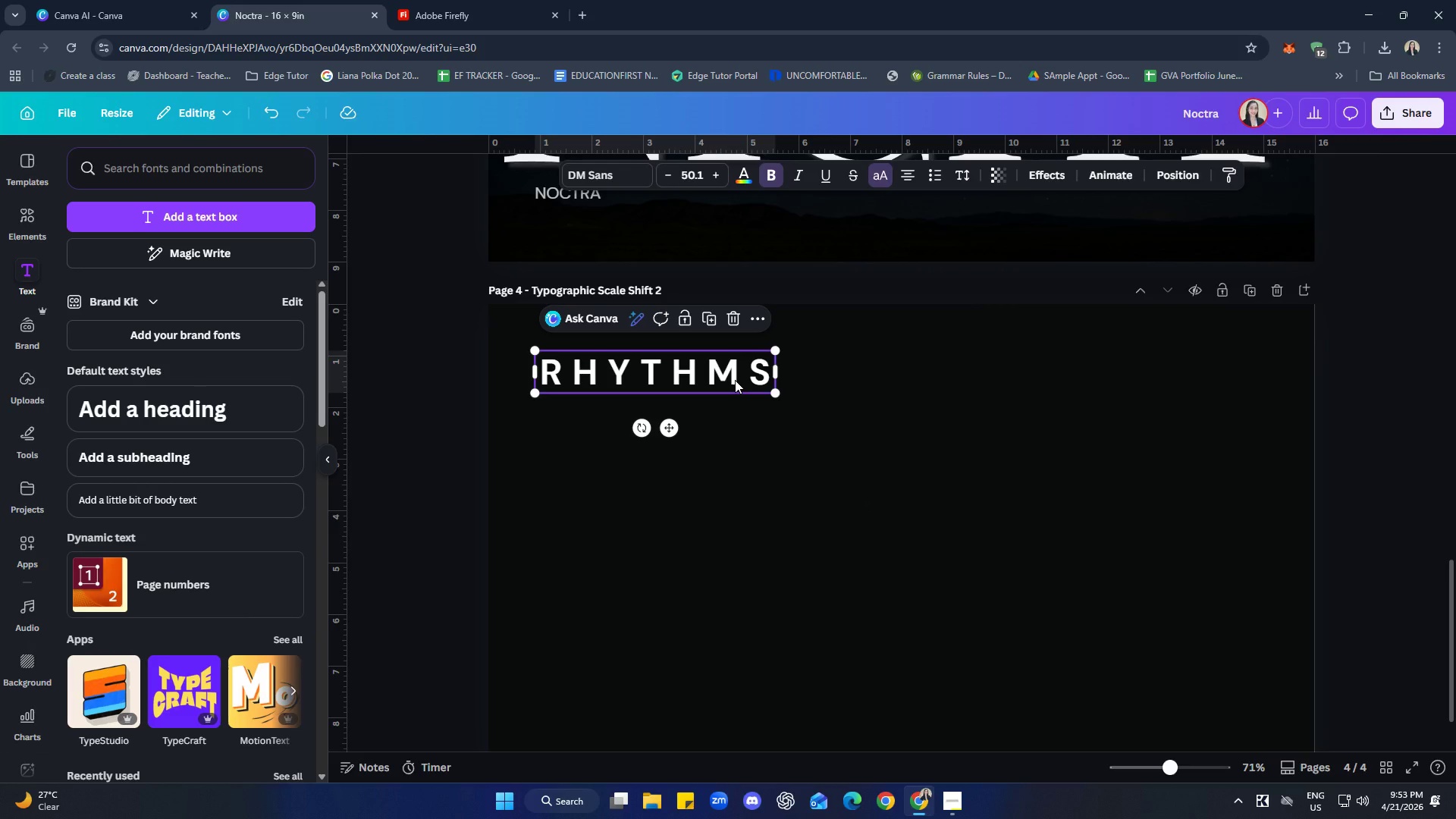 
key(Control+C)
 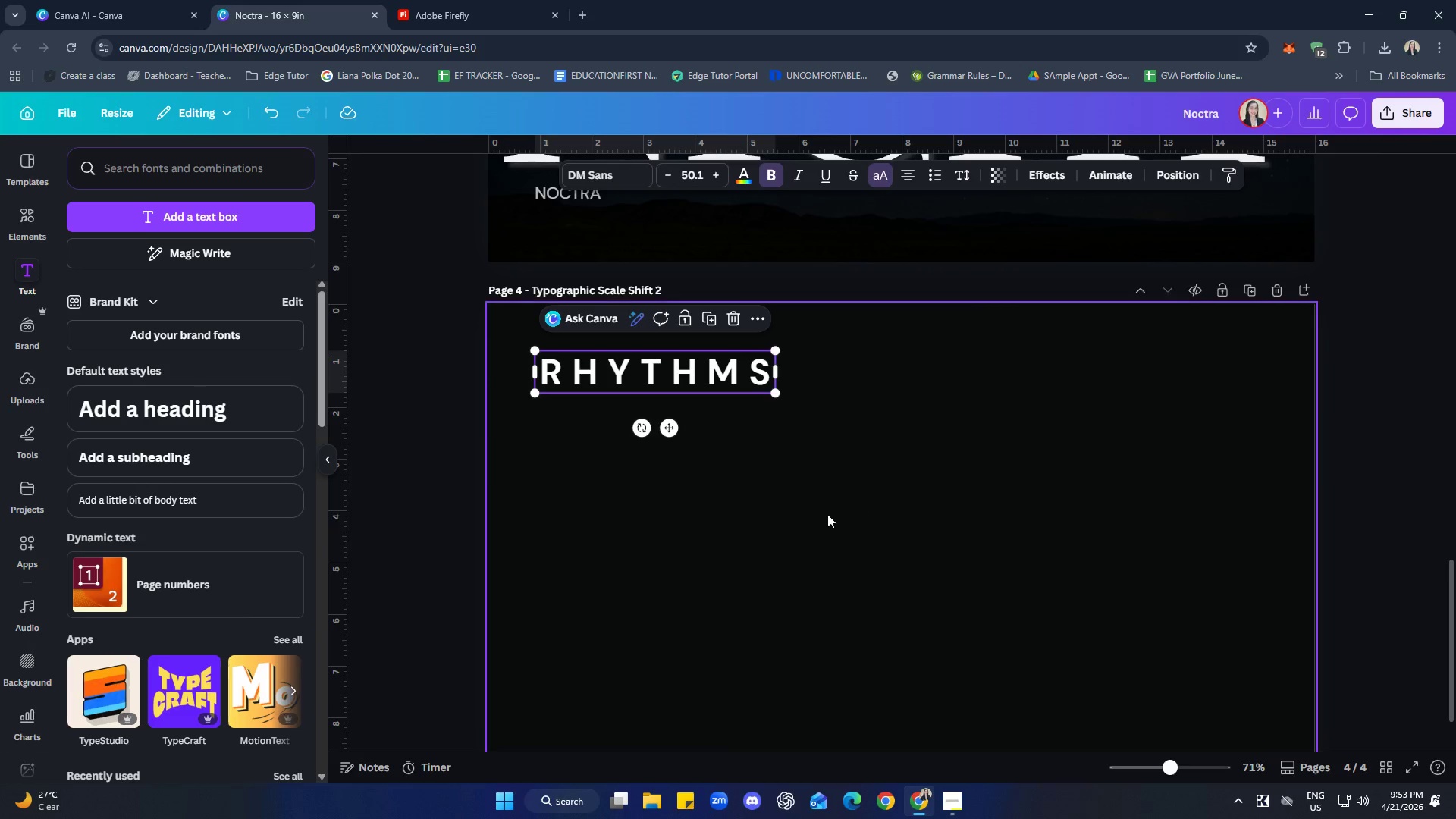 
left_click([827, 515])
 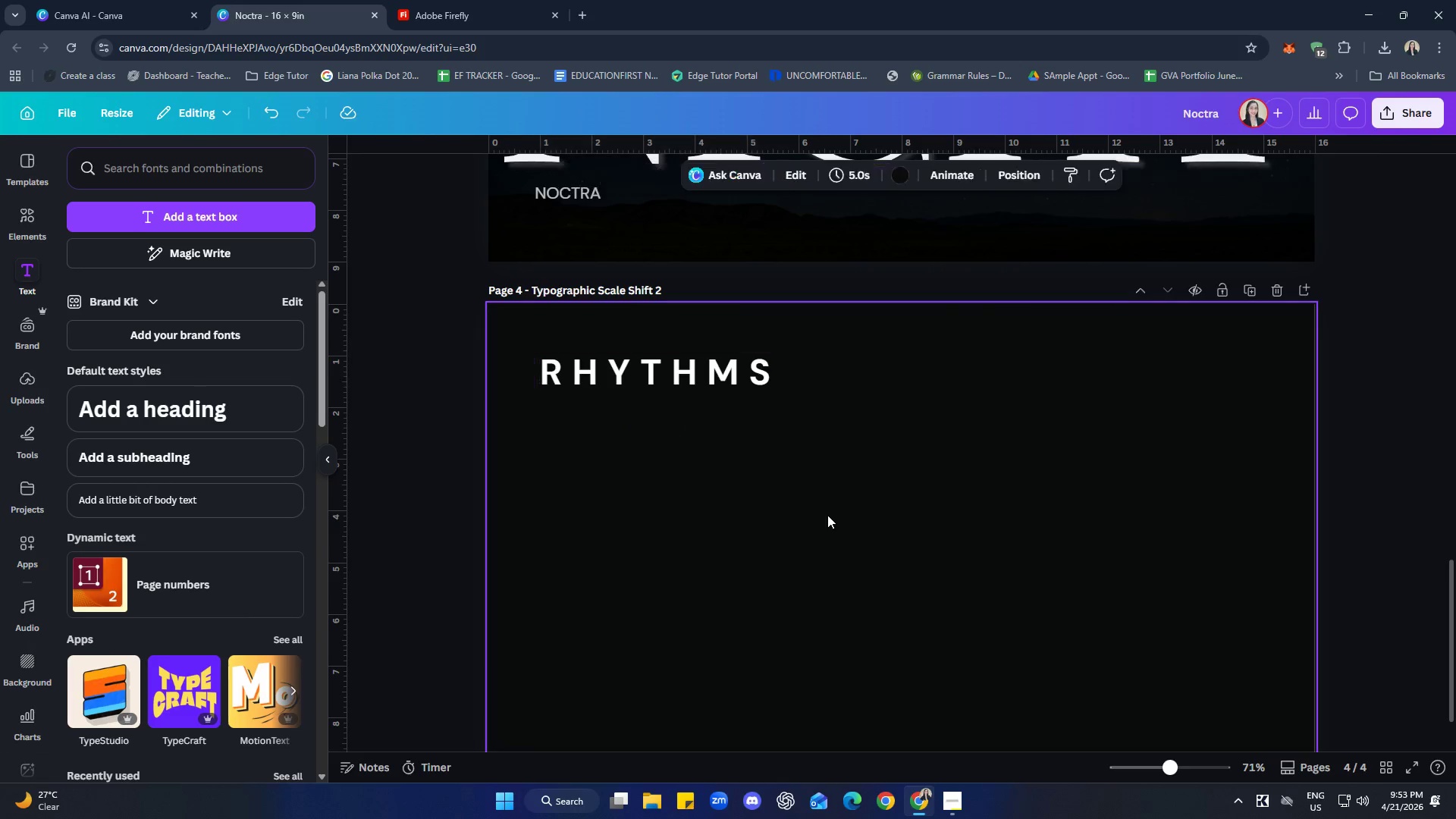 
key(Control+ControlLeft)
 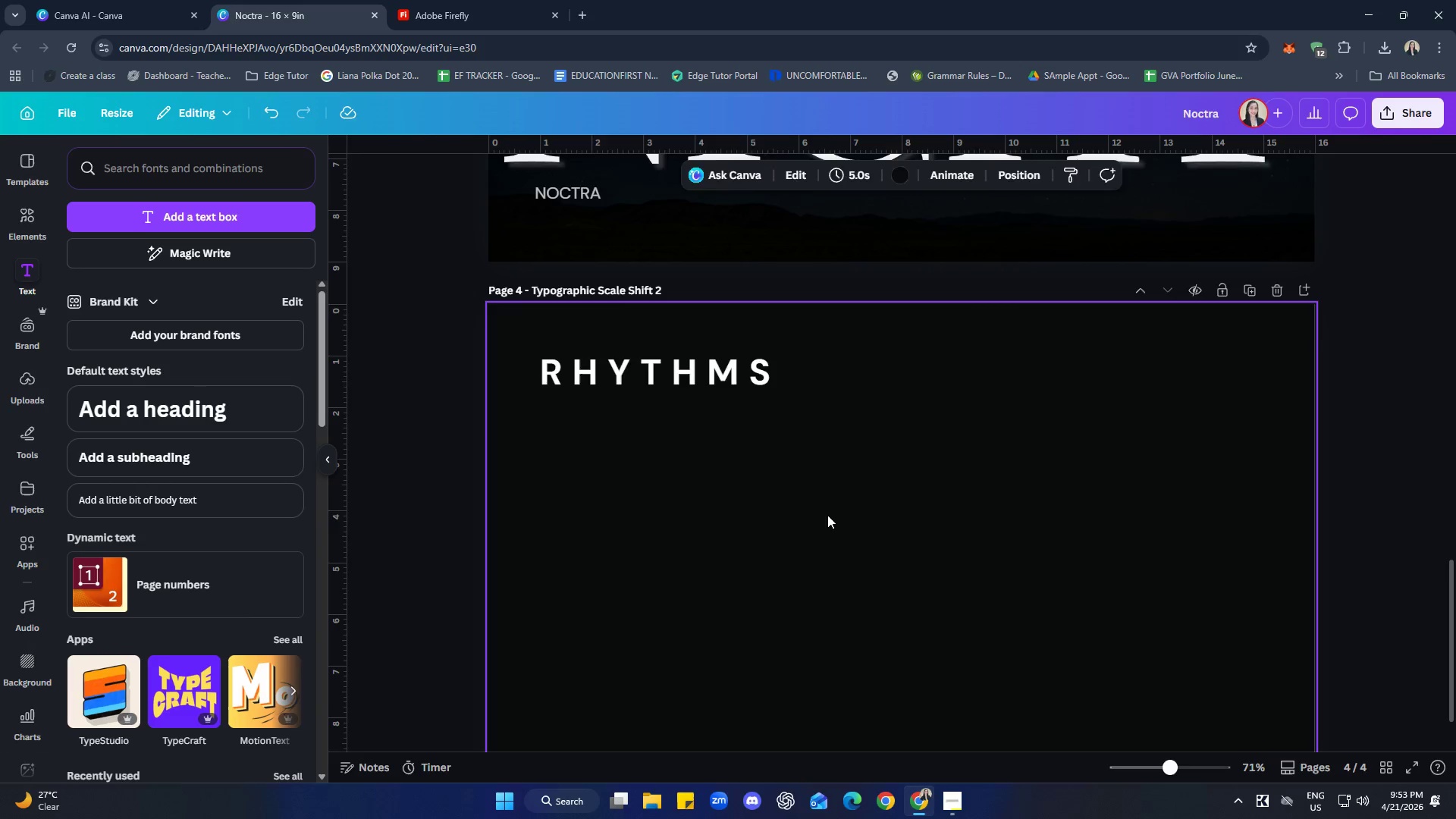 
key(Control+V)
 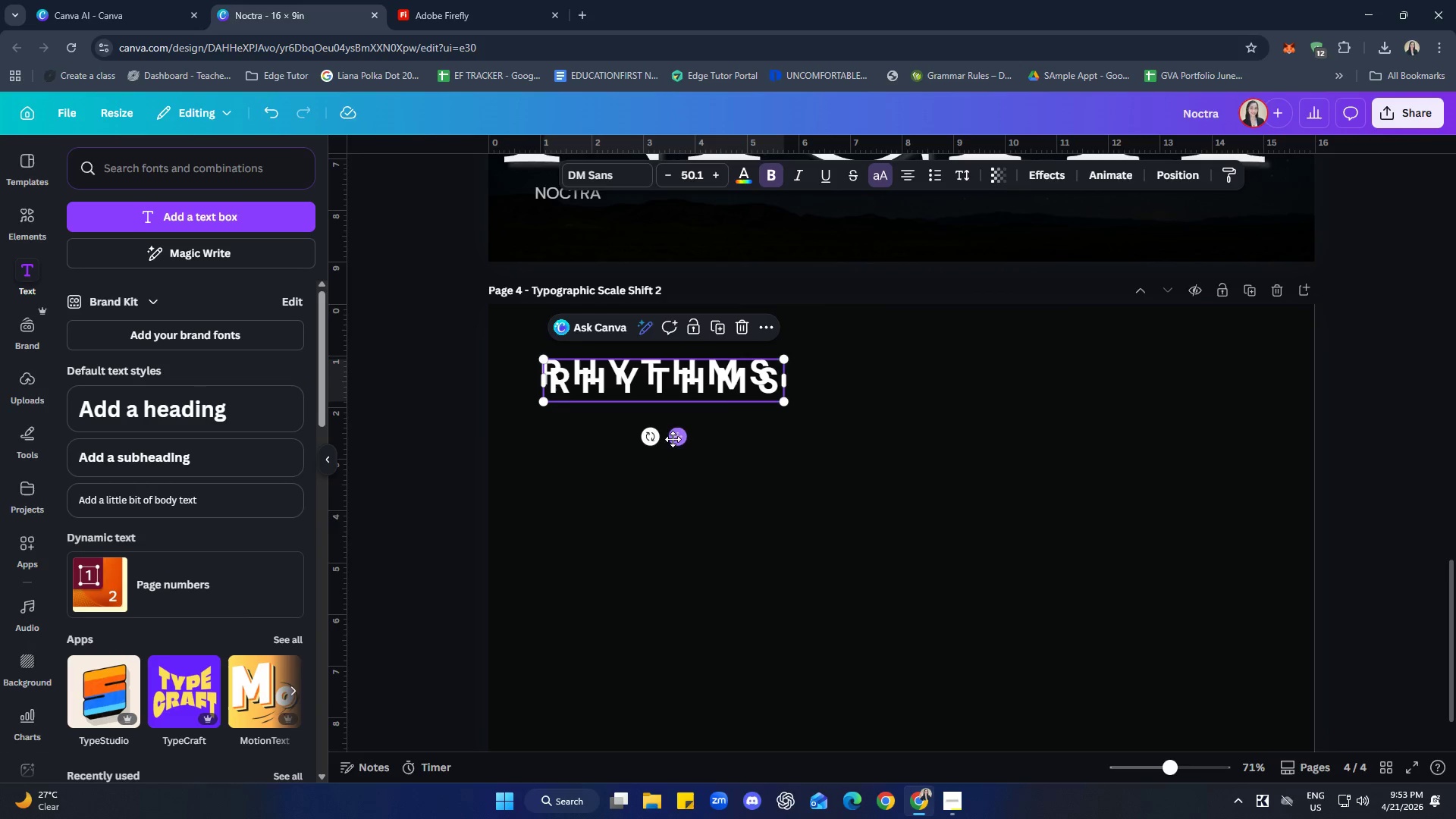 
left_click_drag(start_coordinate=[676, 435], to_coordinate=[783, 506])
 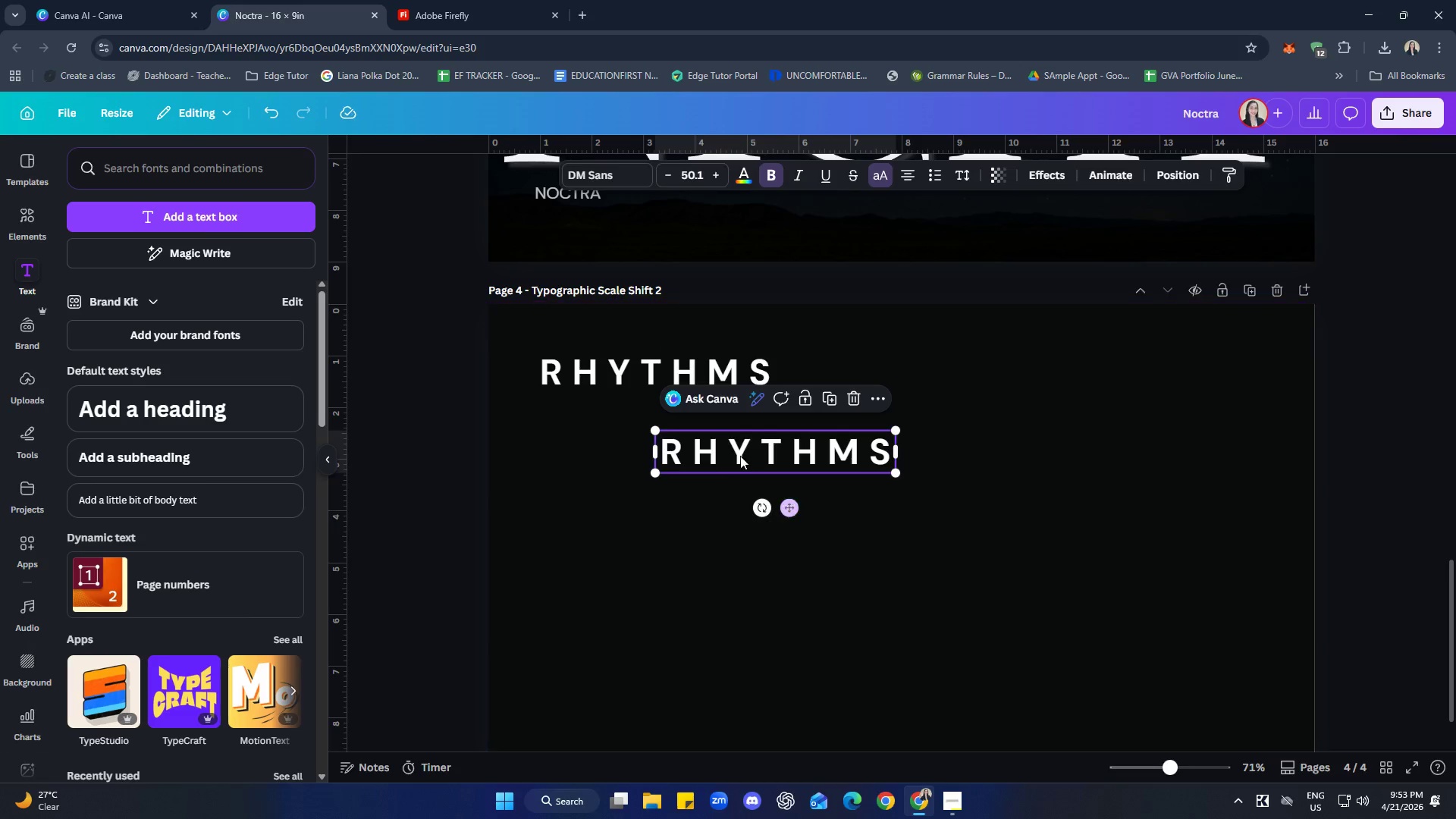 
left_click([736, 452])
 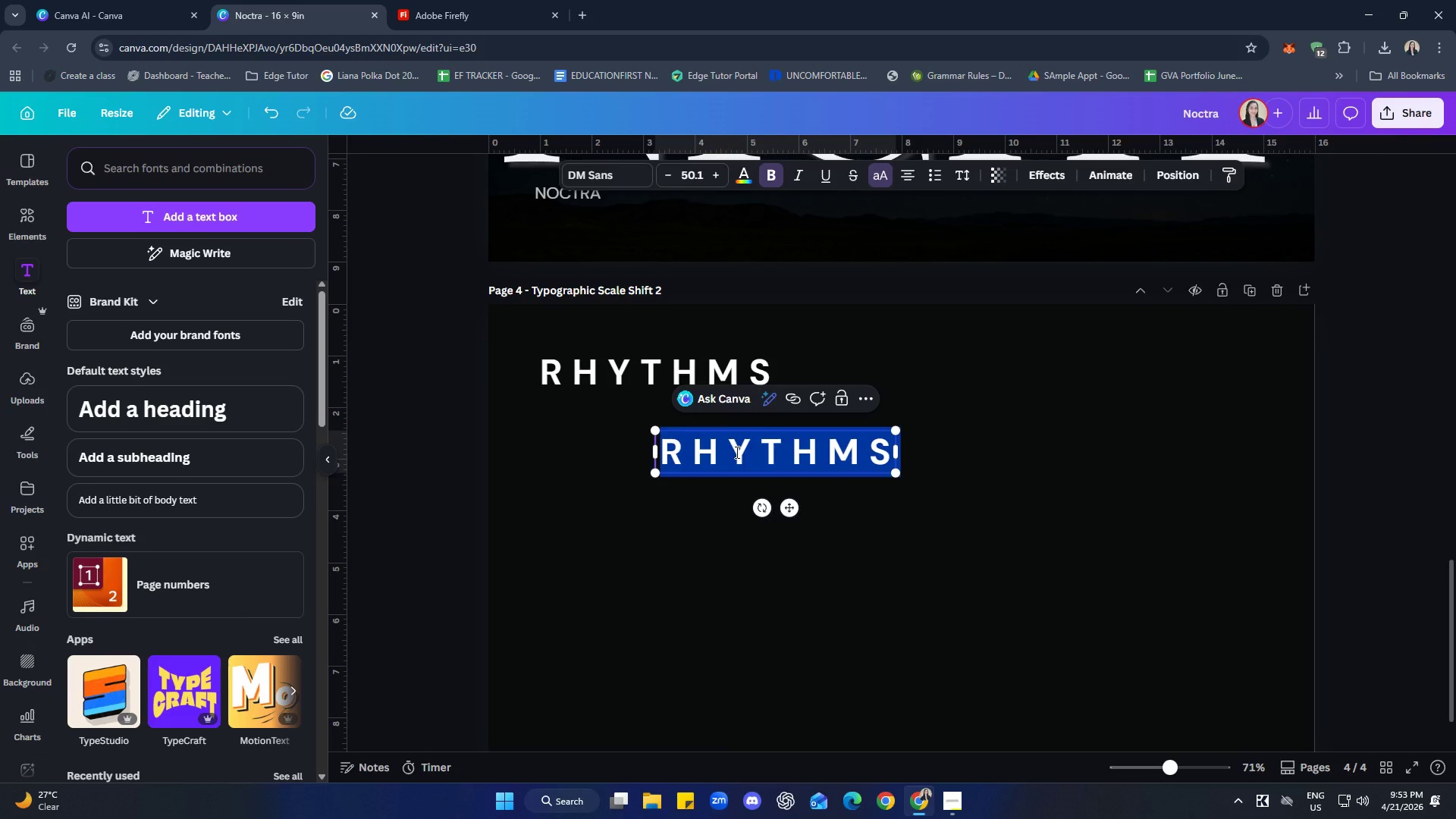 
type(of)
 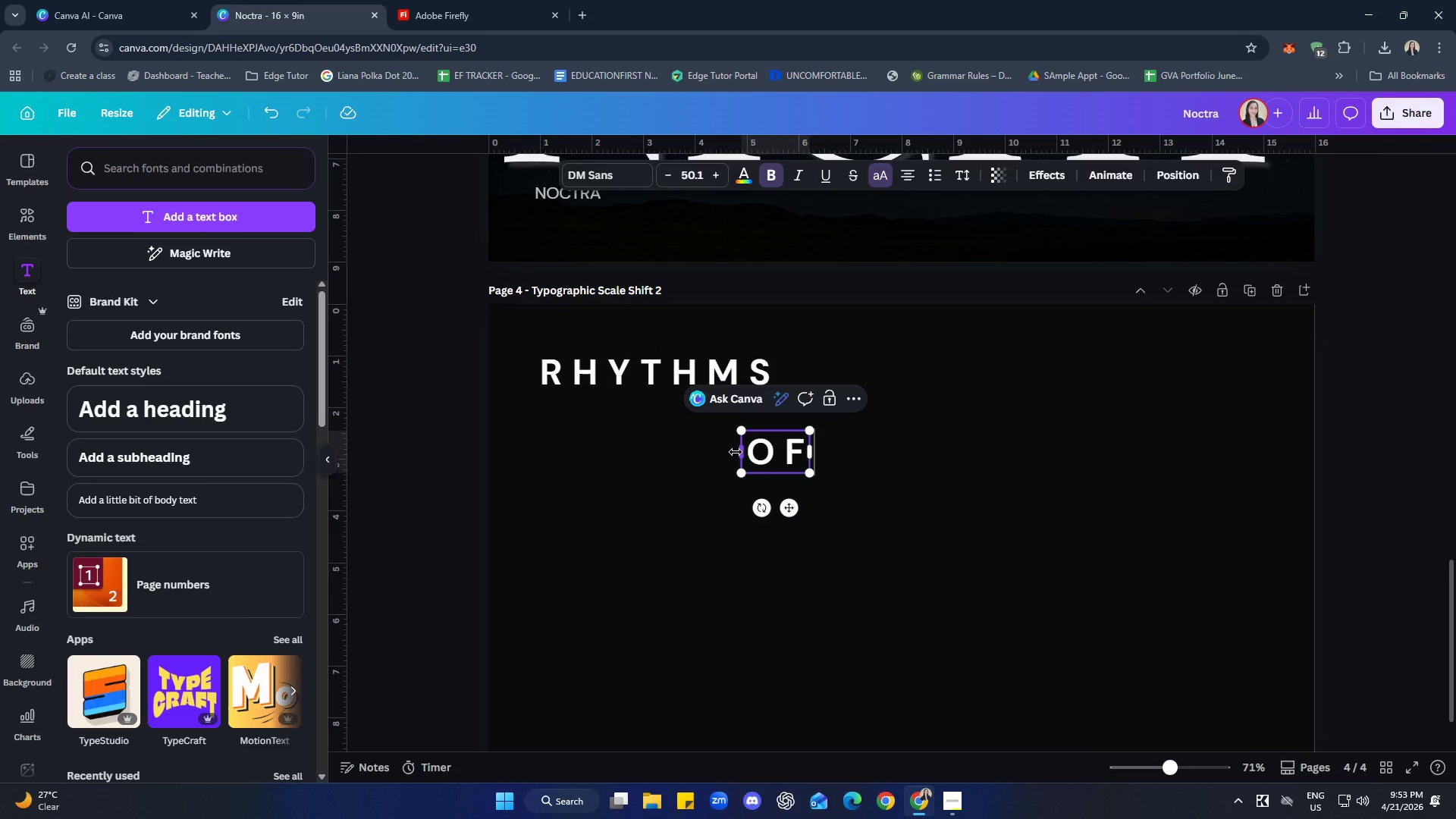 
left_click([911, 518])
 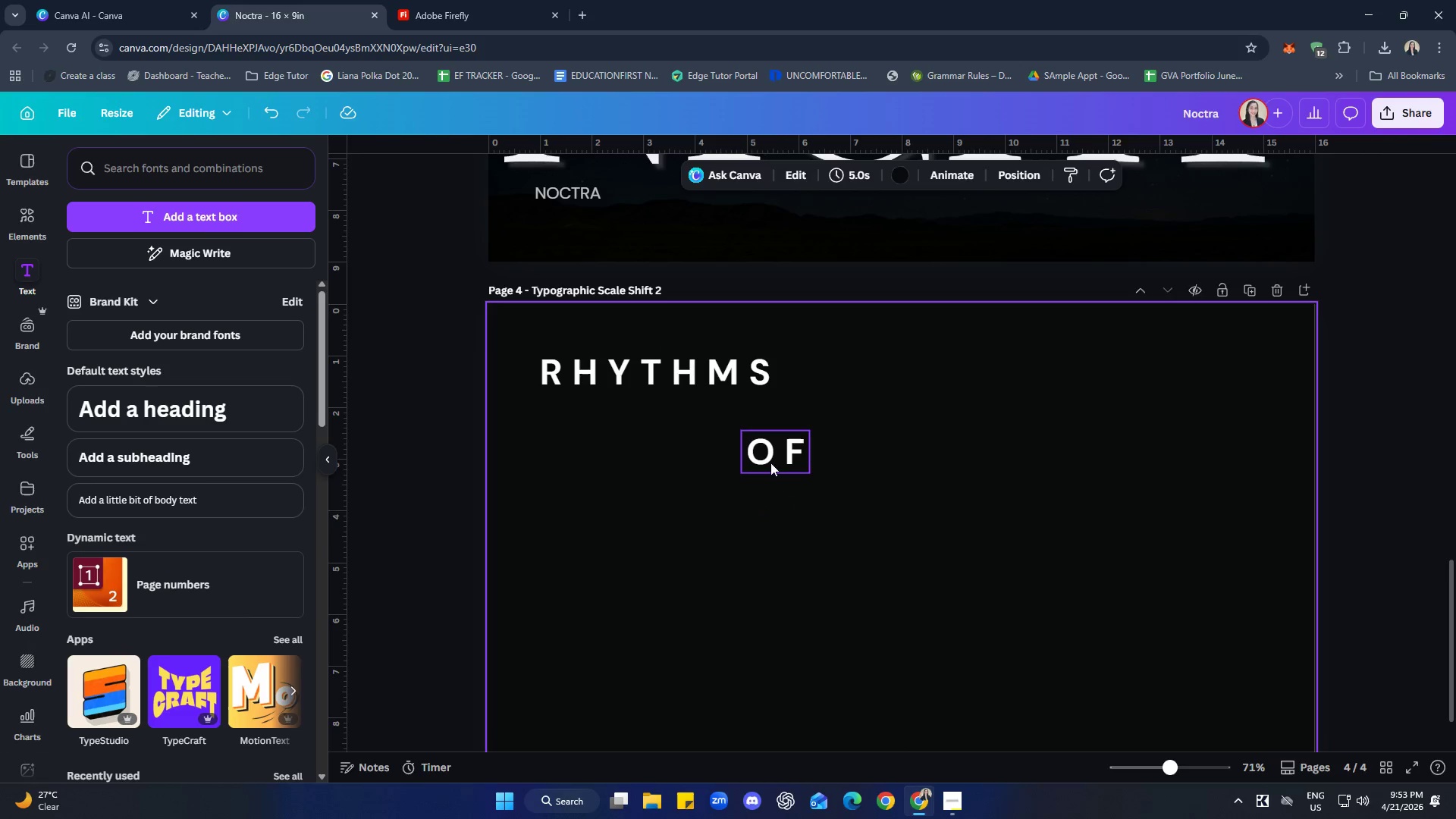 
left_click([781, 452])
 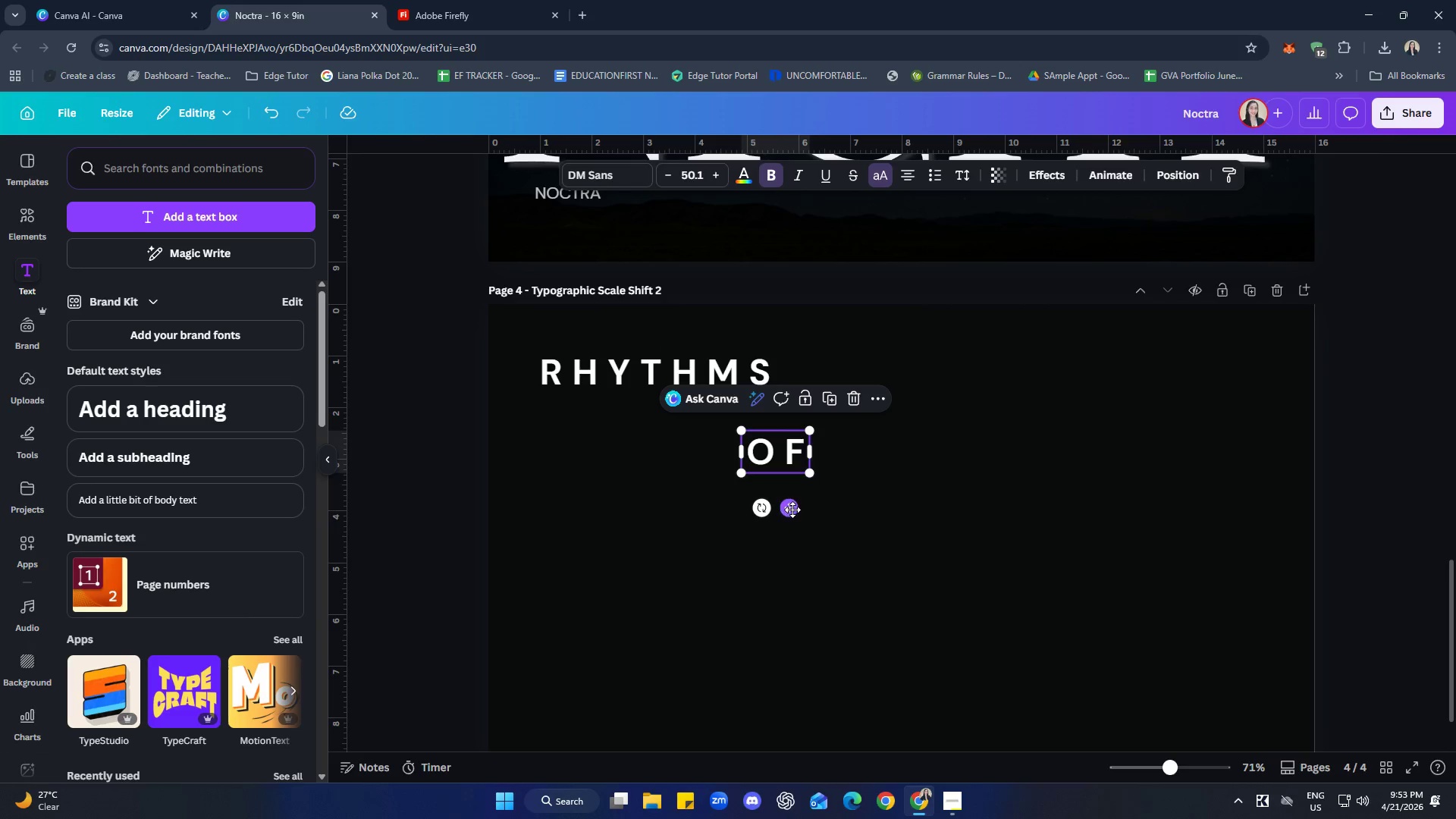 
left_click_drag(start_coordinate=[792, 510], to_coordinate=[759, 576])
 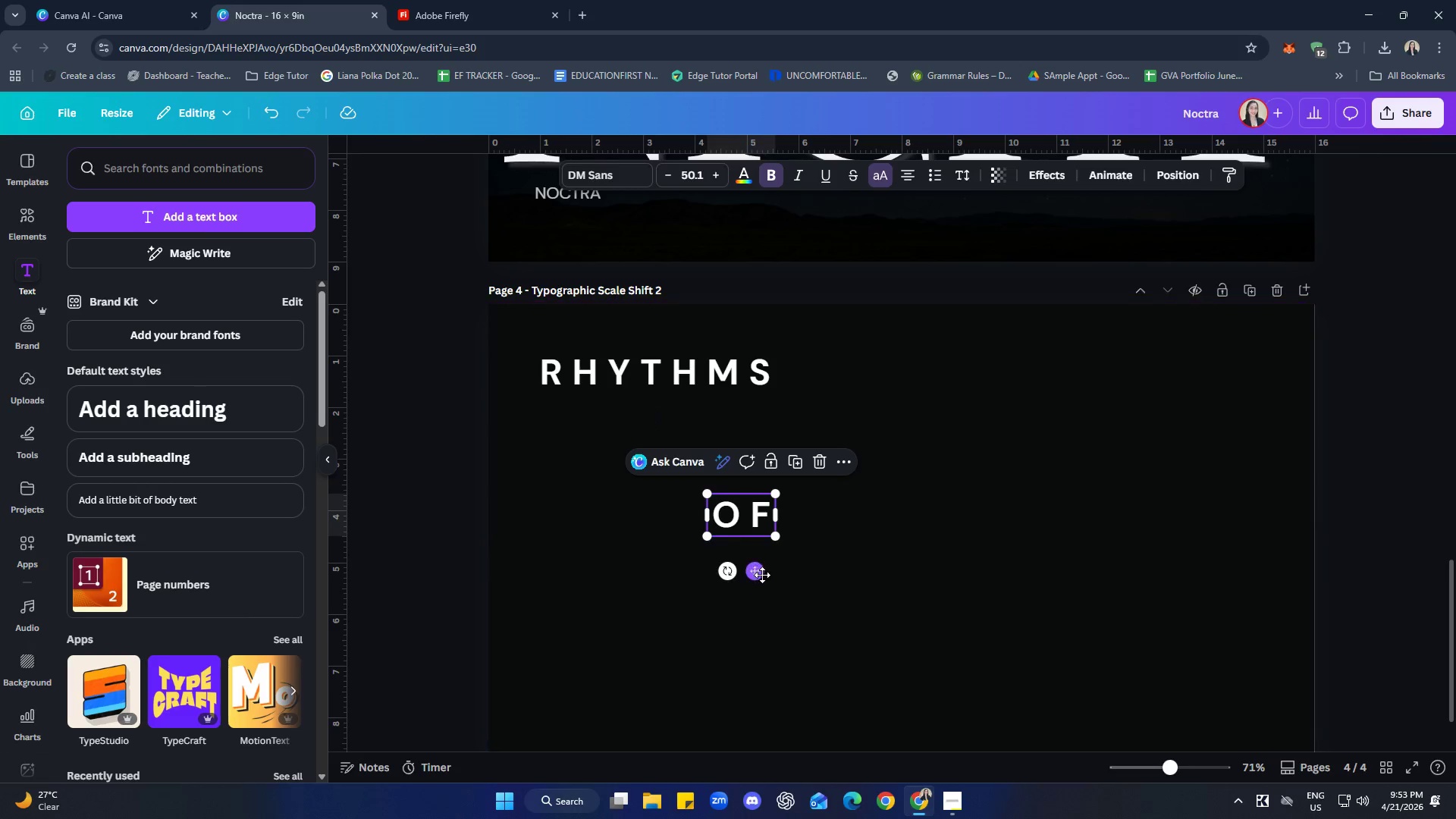 
left_click_drag(start_coordinate=[761, 574], to_coordinate=[708, 526])
 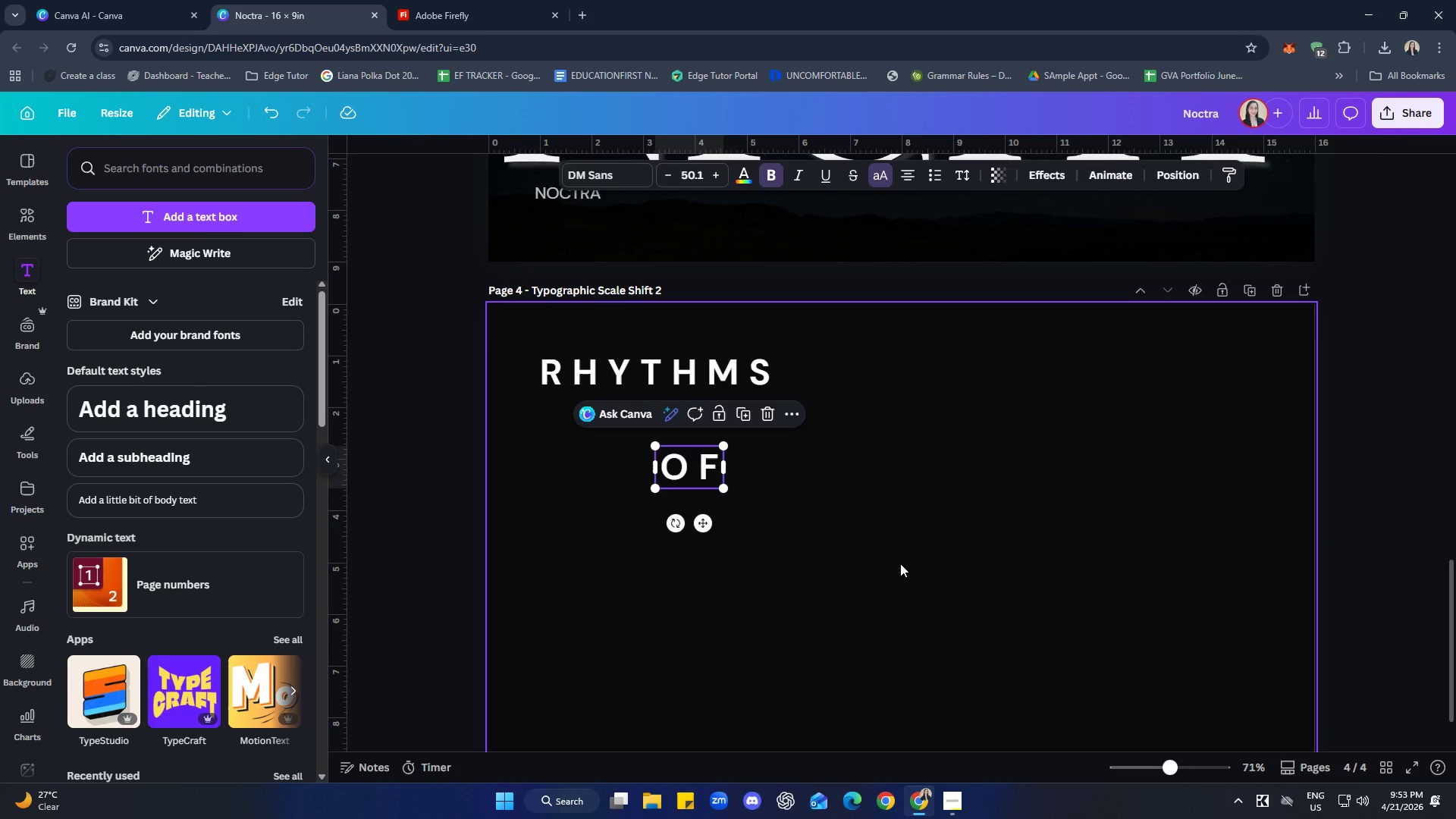 
left_click([900, 563])
 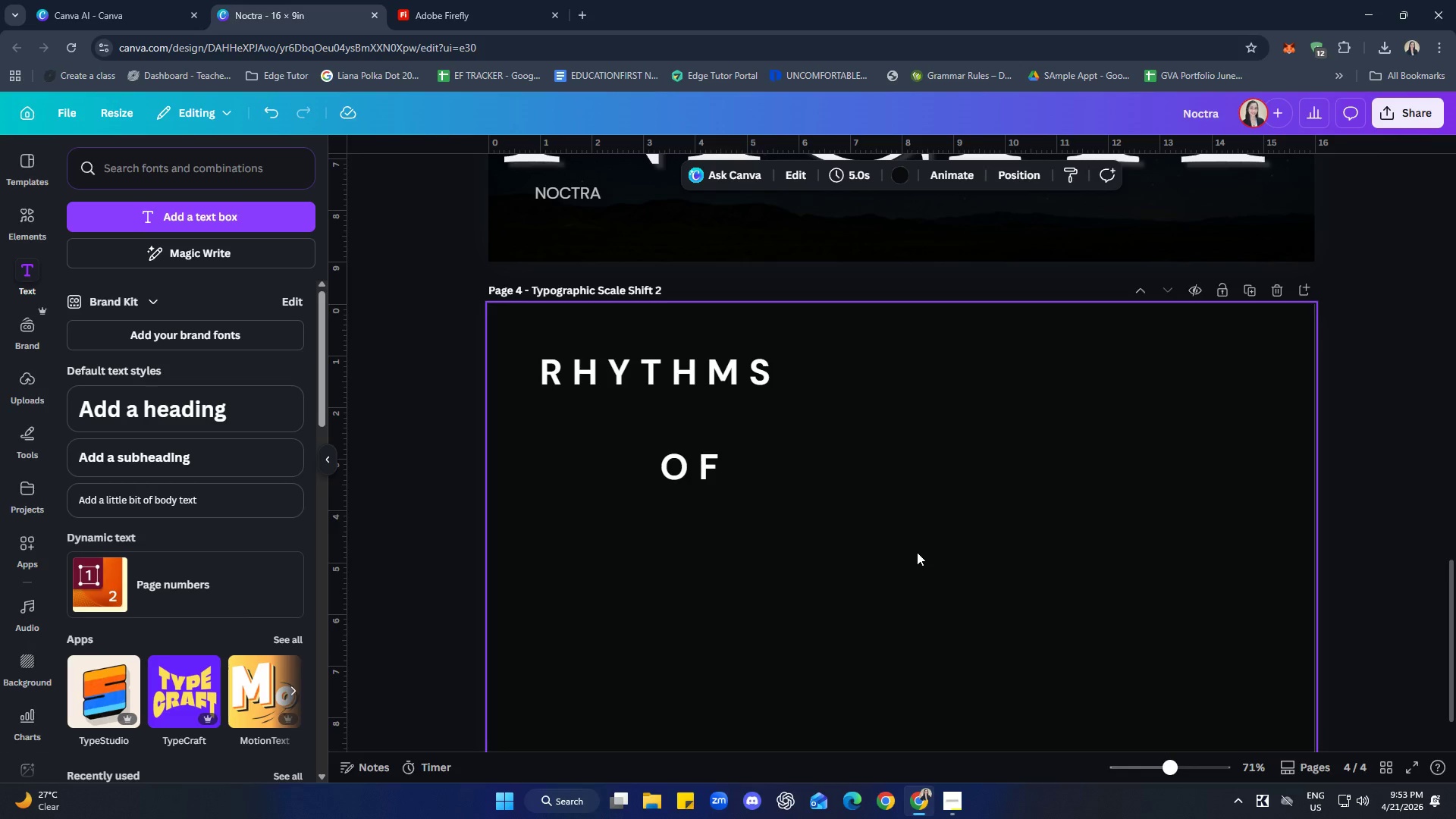 
key(Control+V)
 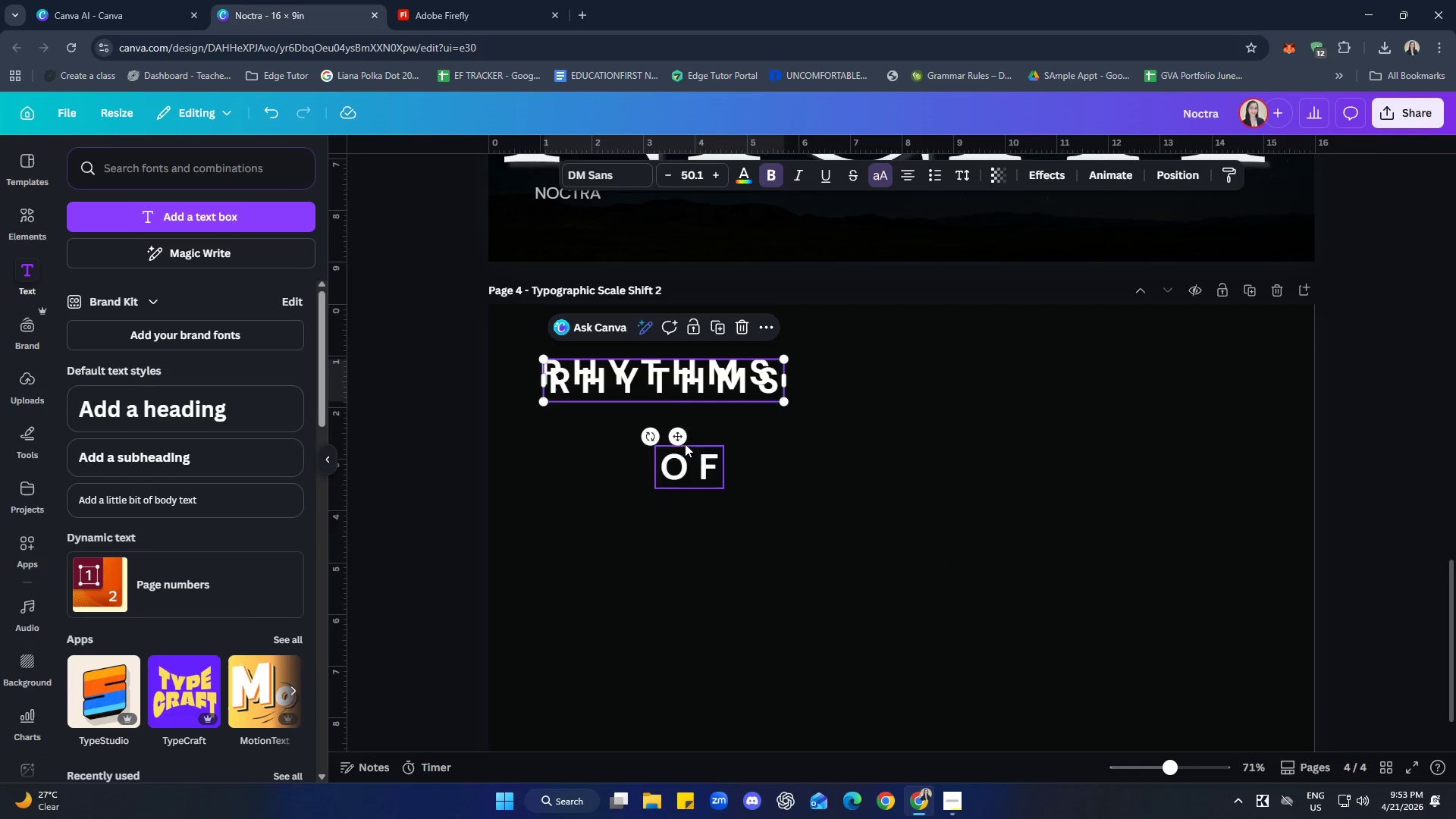 
left_click_drag(start_coordinate=[677, 438], to_coordinate=[890, 598])
 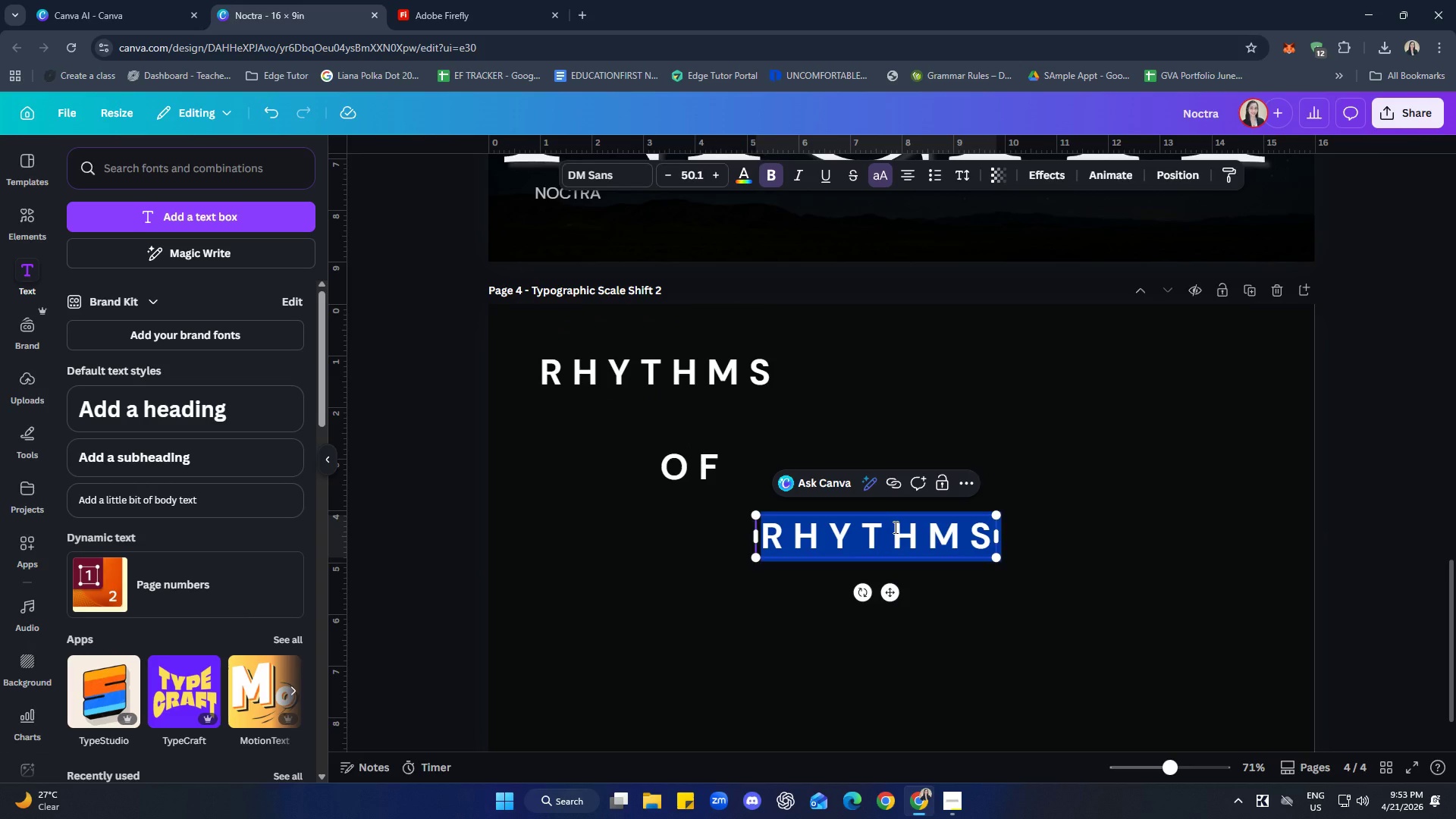 
type(the )
key(Backspace)
 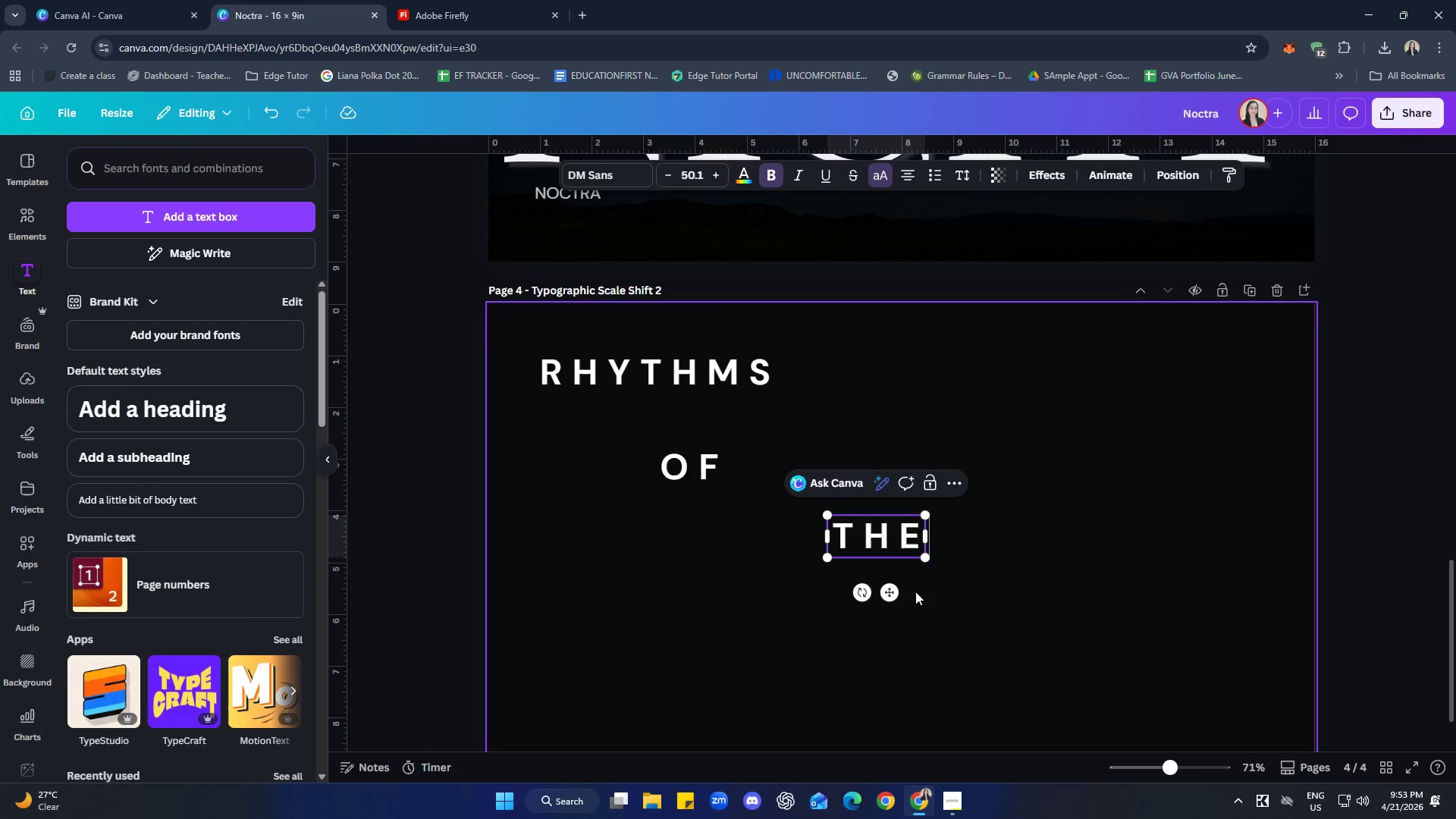 
left_click_drag(start_coordinate=[676, 471], to_coordinate=[714, 483])
 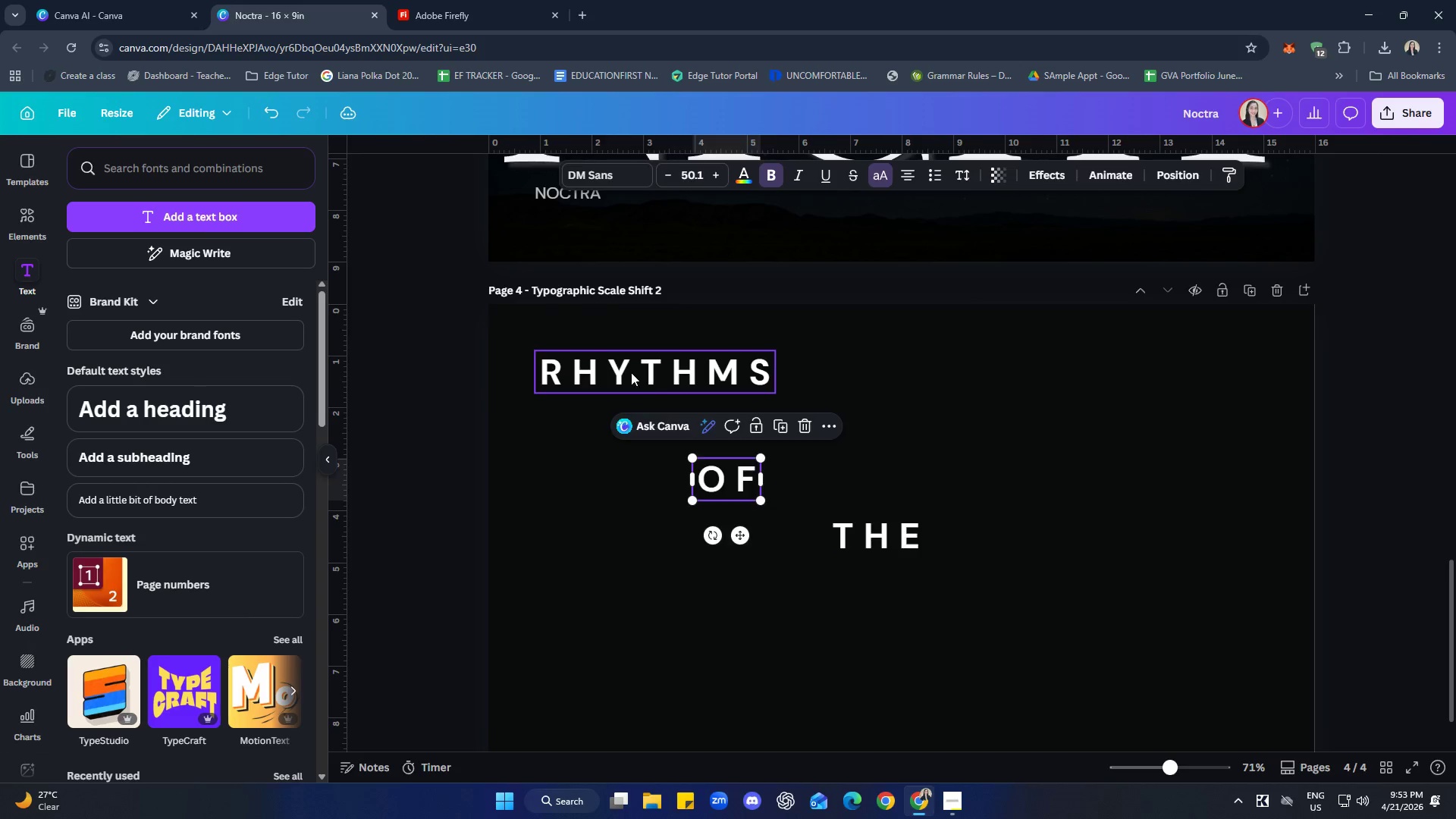 
left_click_drag(start_coordinate=[623, 369], to_coordinate=[645, 403])
 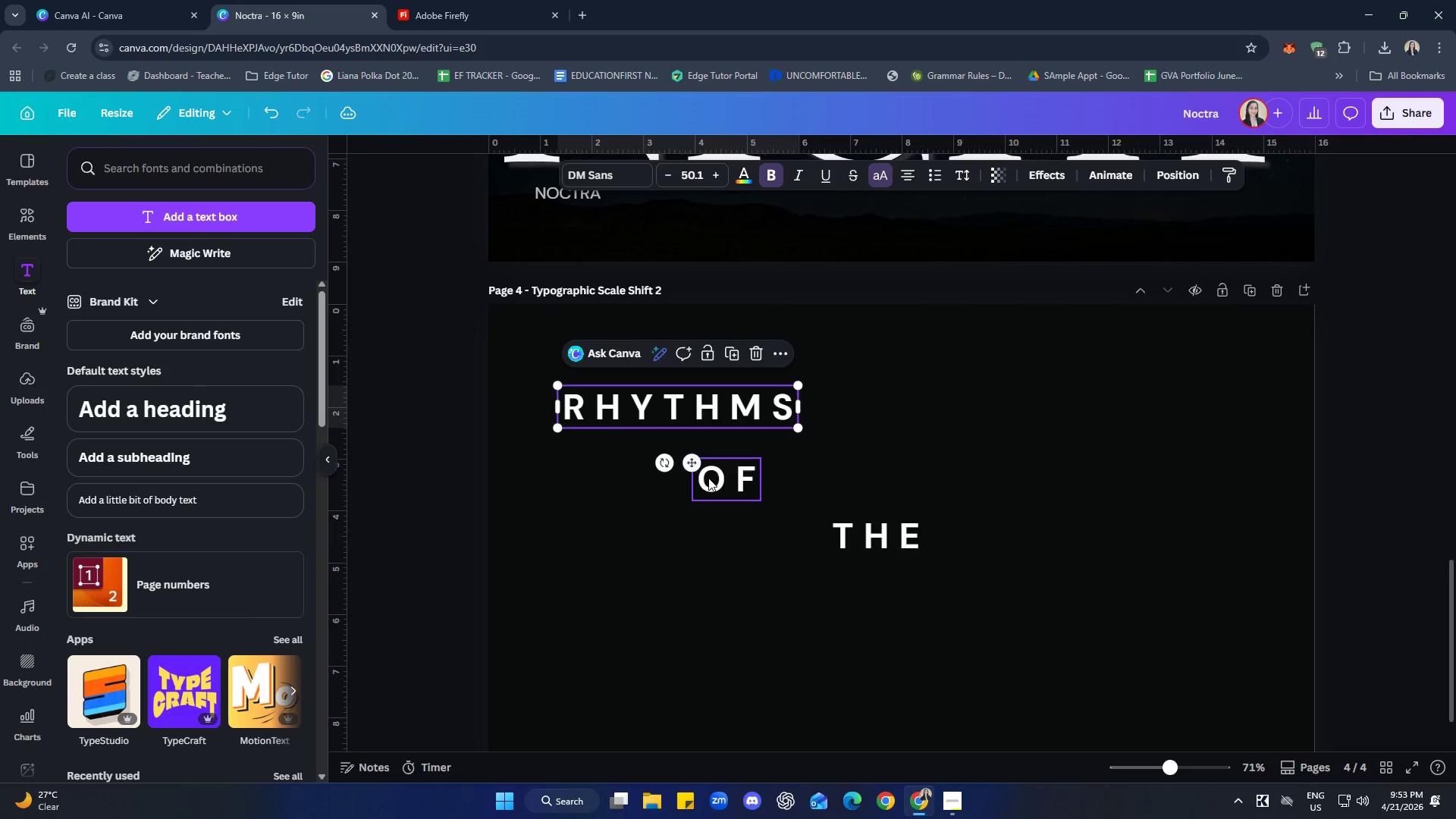 
left_click_drag(start_coordinate=[709, 479], to_coordinate=[729, 505])
 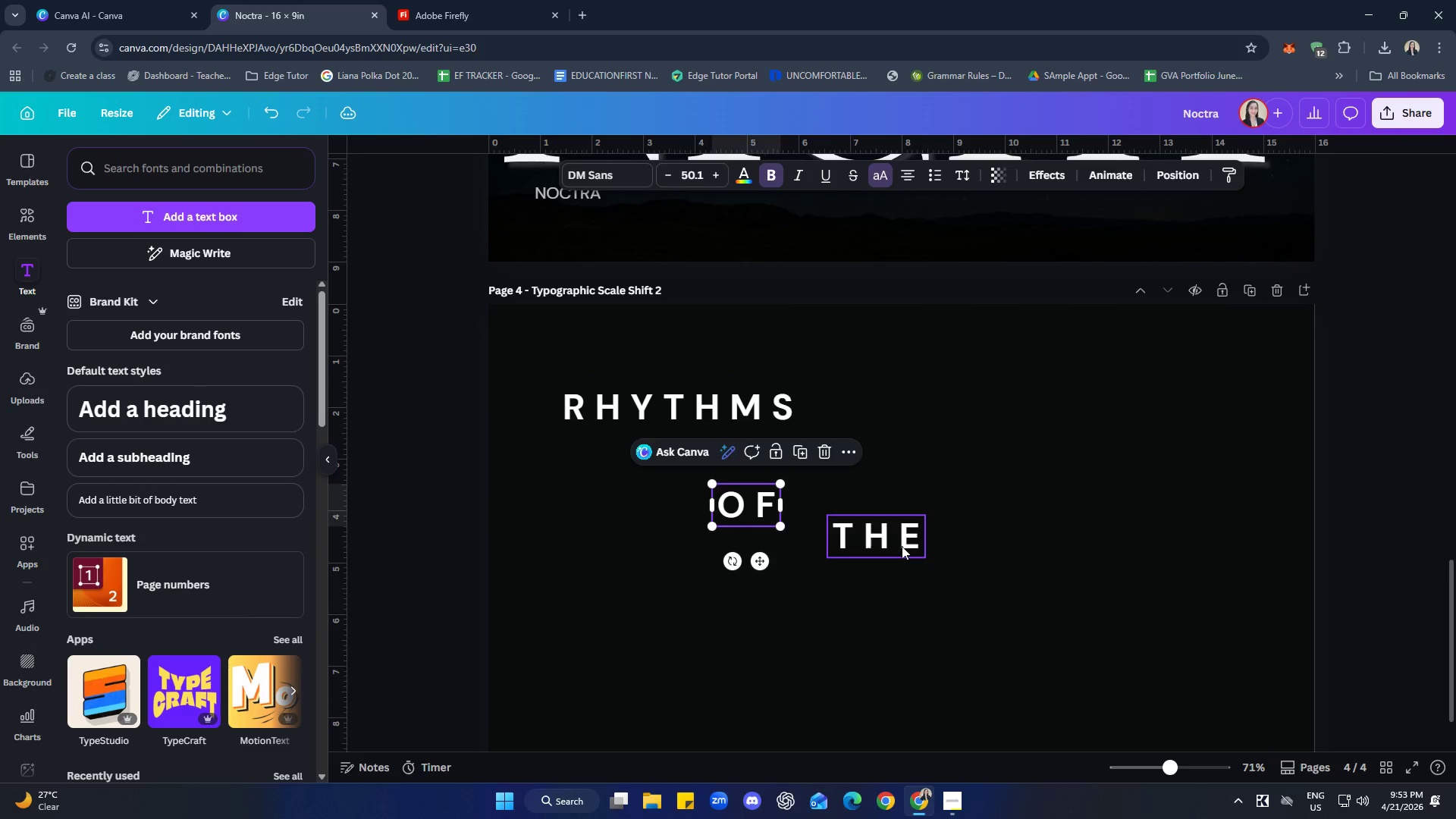 
left_click_drag(start_coordinate=[902, 547], to_coordinate=[902, 584])
 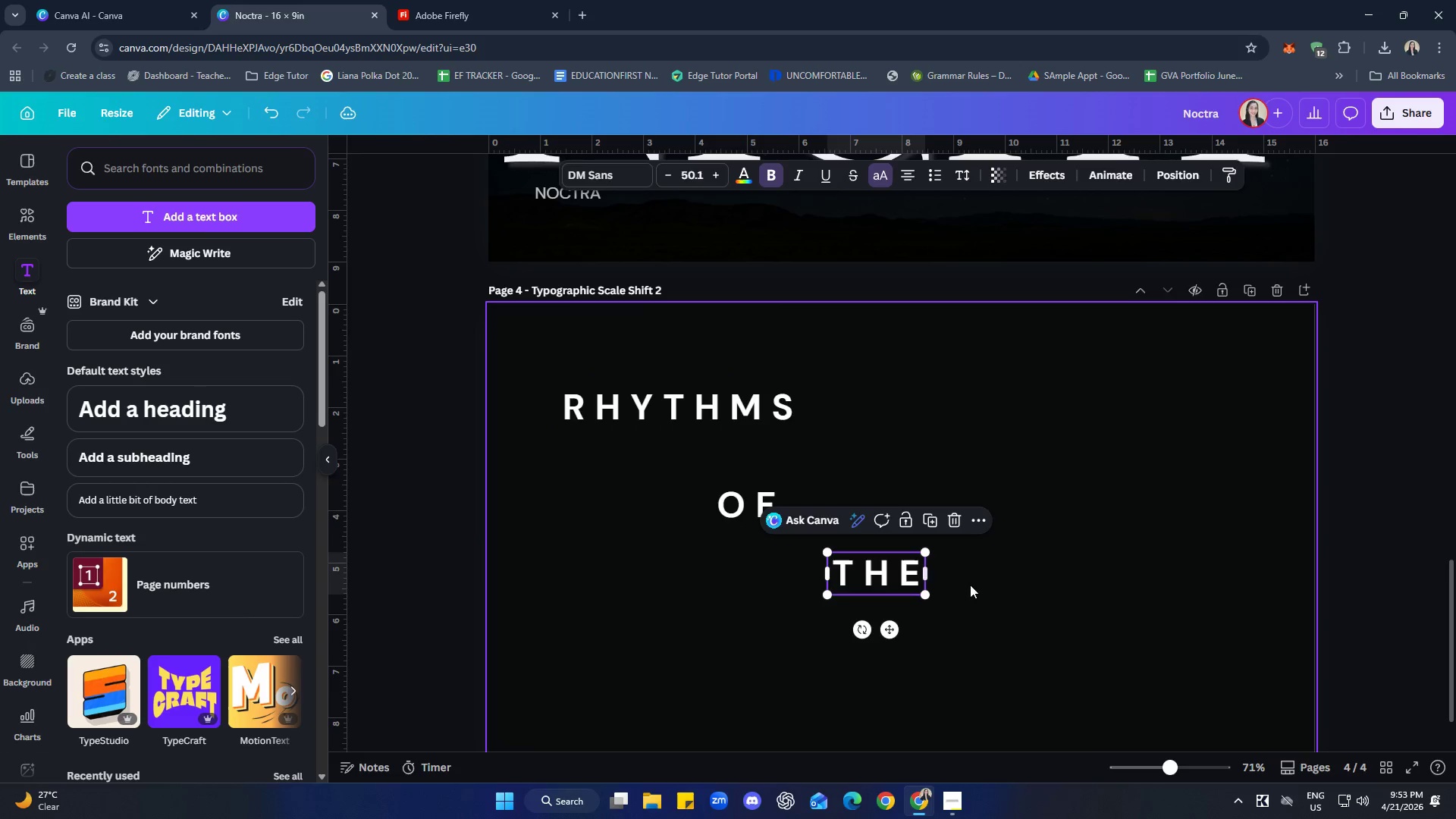 
left_click([1002, 585])
 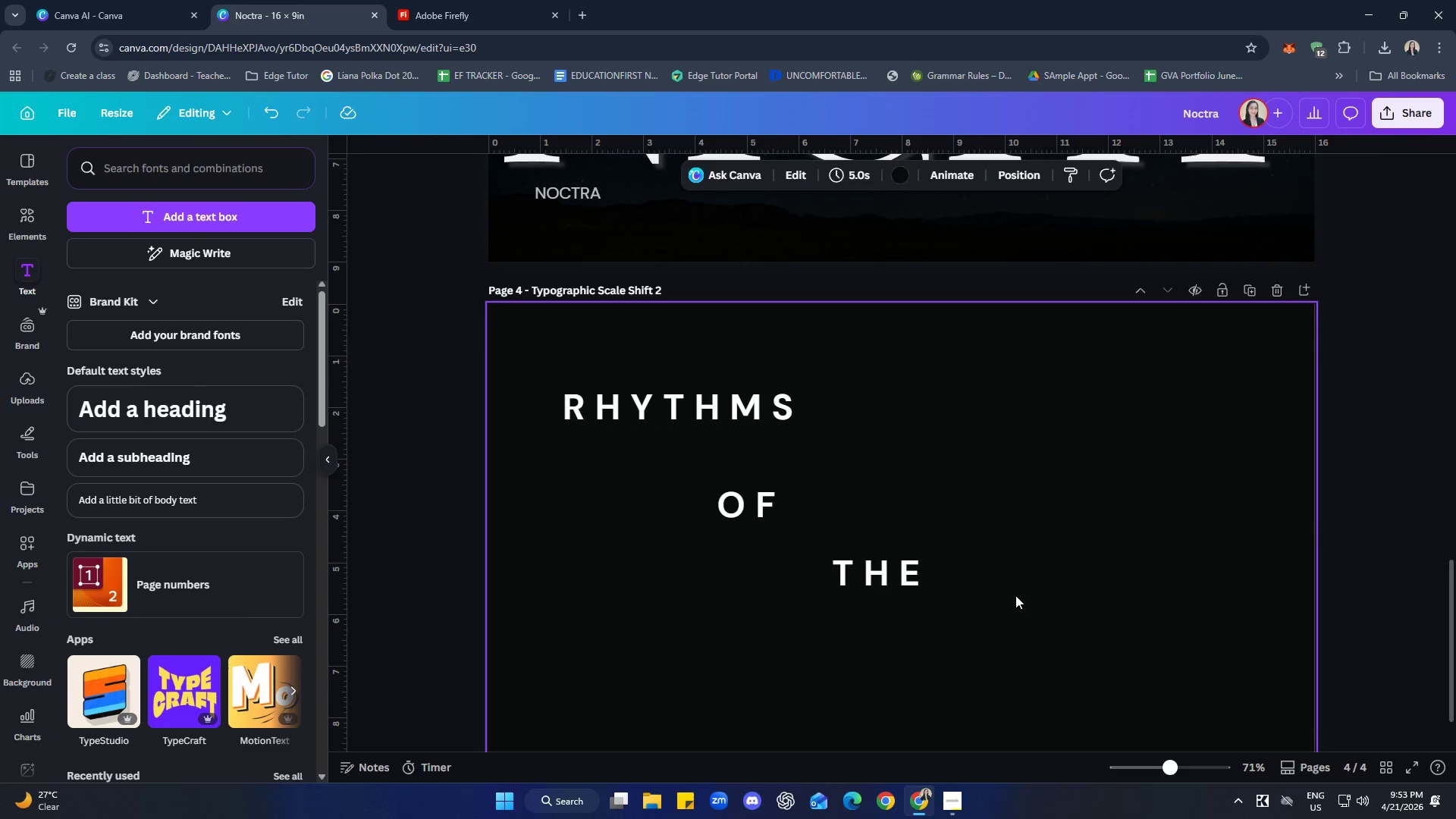 
scroll: coordinate [1034, 565], scroll_direction: down, amount: 2.0
 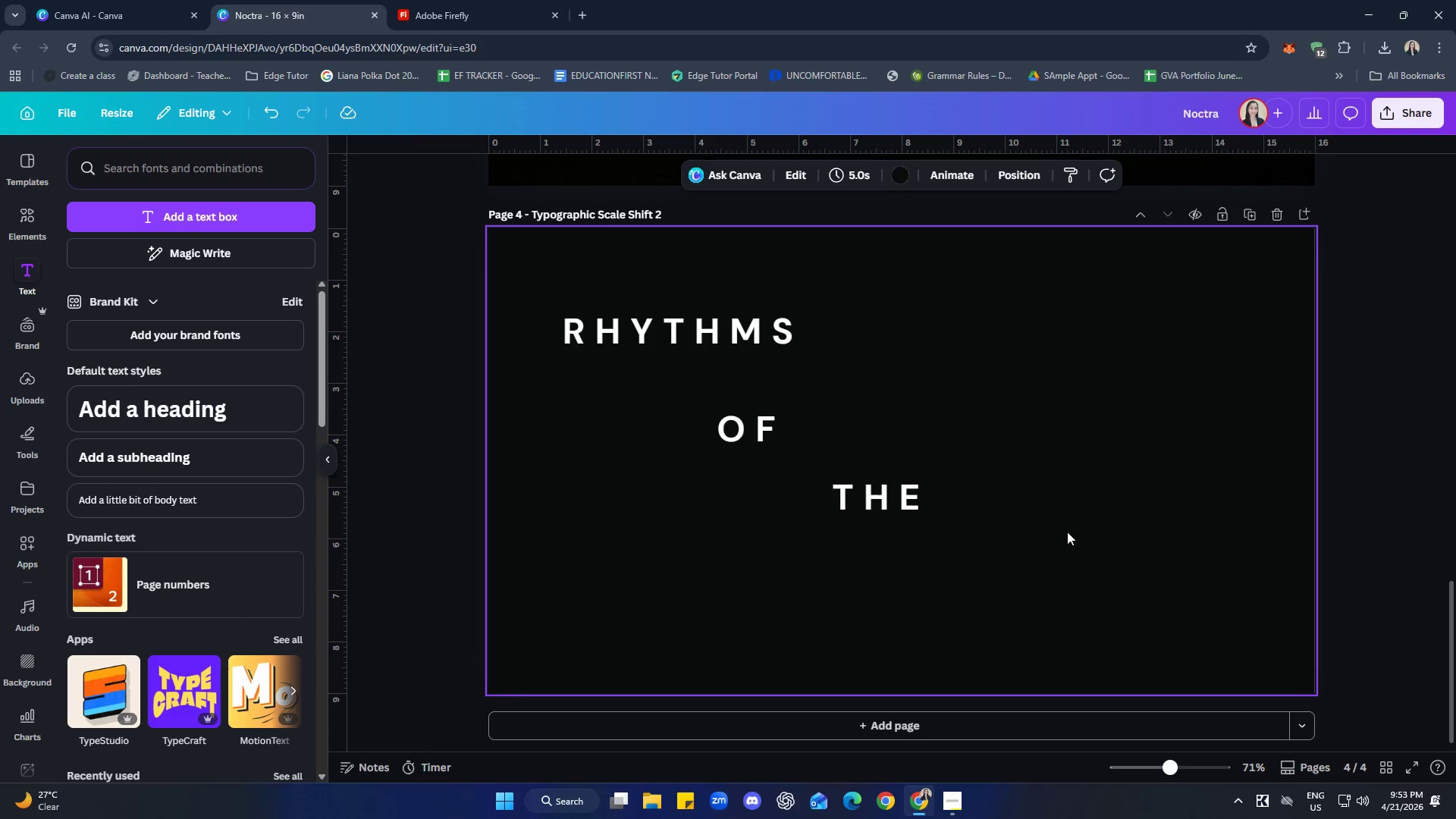 
key(Control+ControlLeft)
 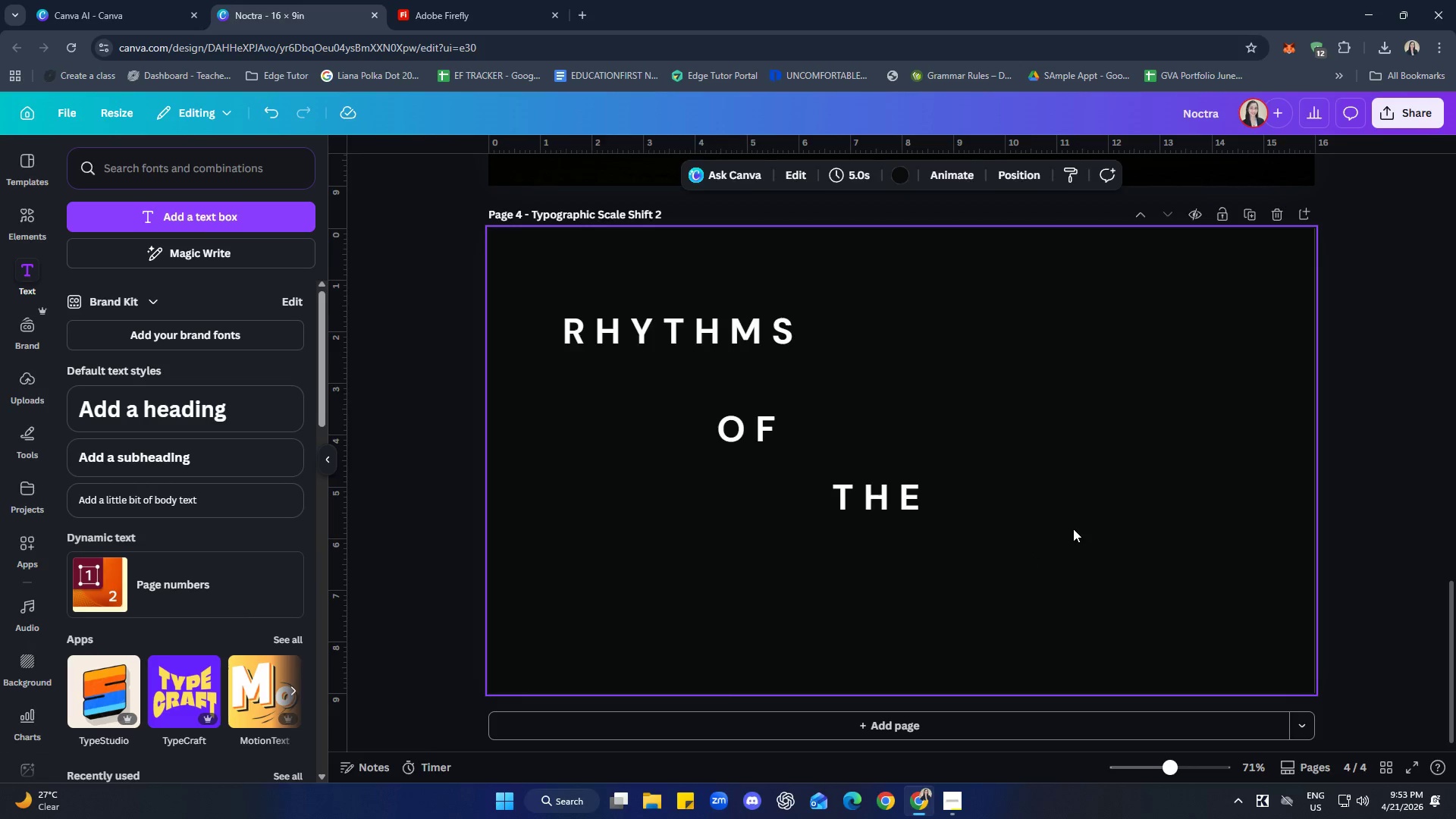 
key(Control+V)
 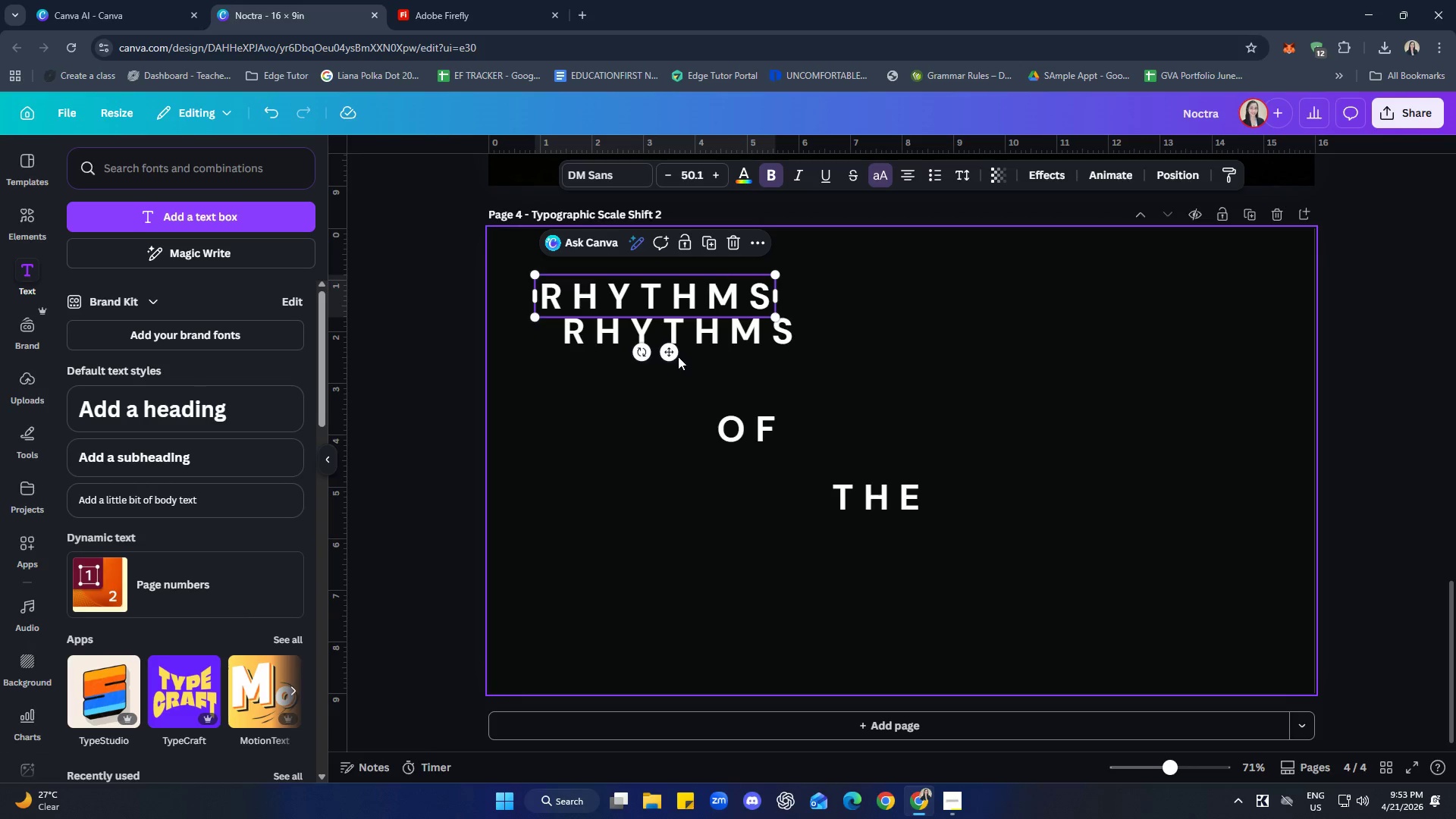 
left_click_drag(start_coordinate=[672, 354], to_coordinate=[1102, 607])
 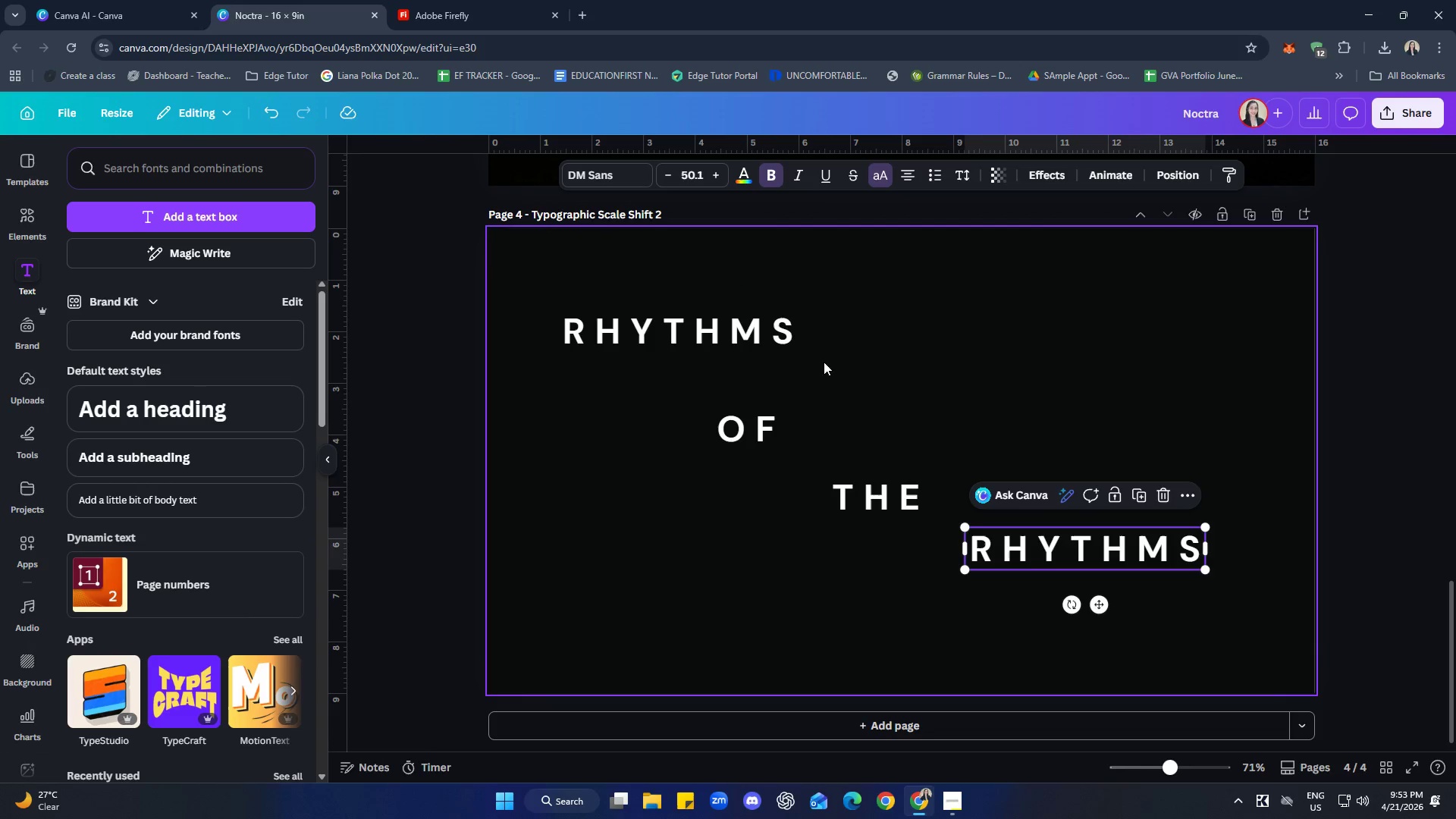 
left_click_drag(start_coordinate=[764, 334], to_coordinate=[755, 312])
 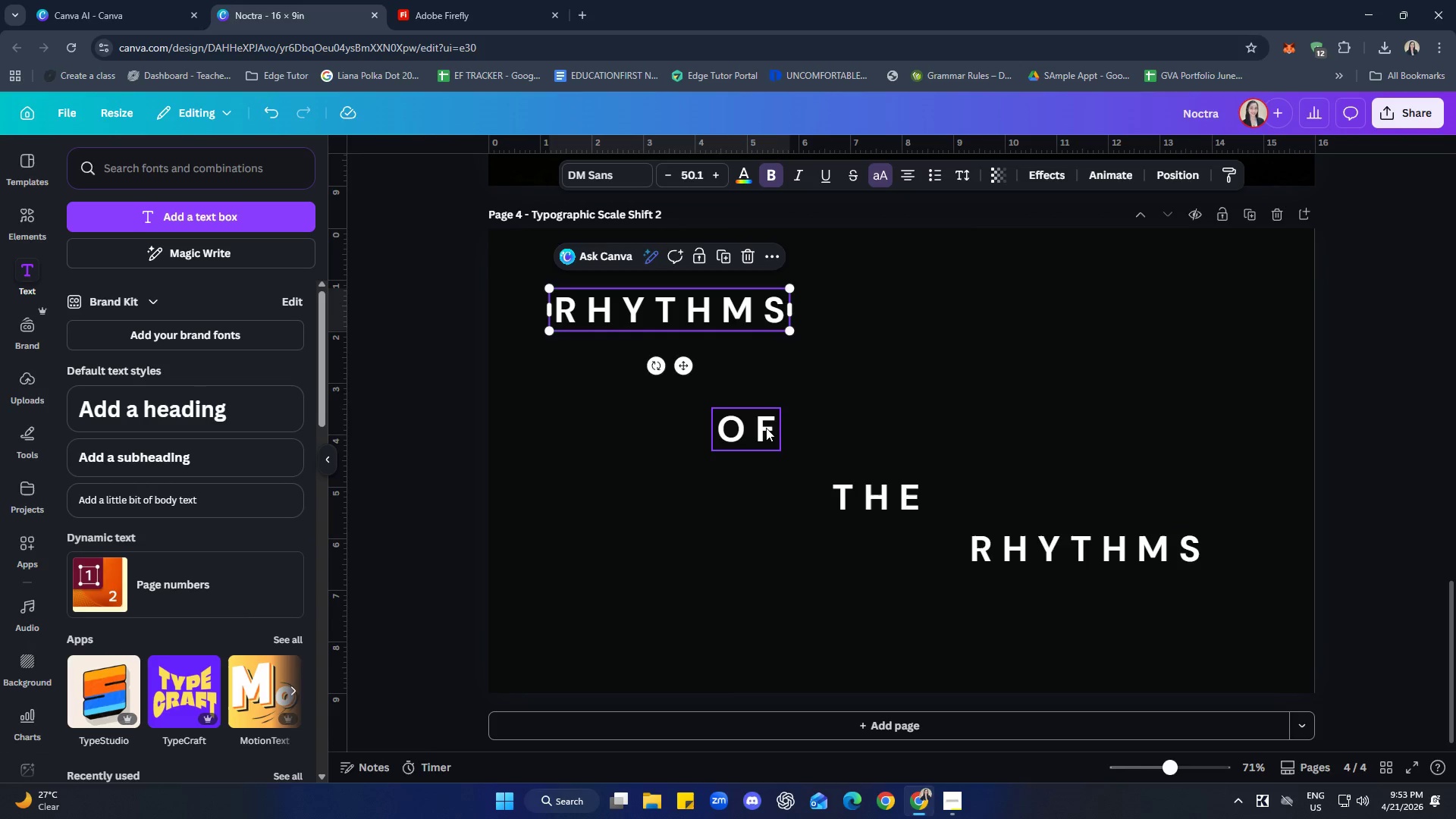 
left_click_drag(start_coordinate=[765, 427], to_coordinate=[781, 411])
 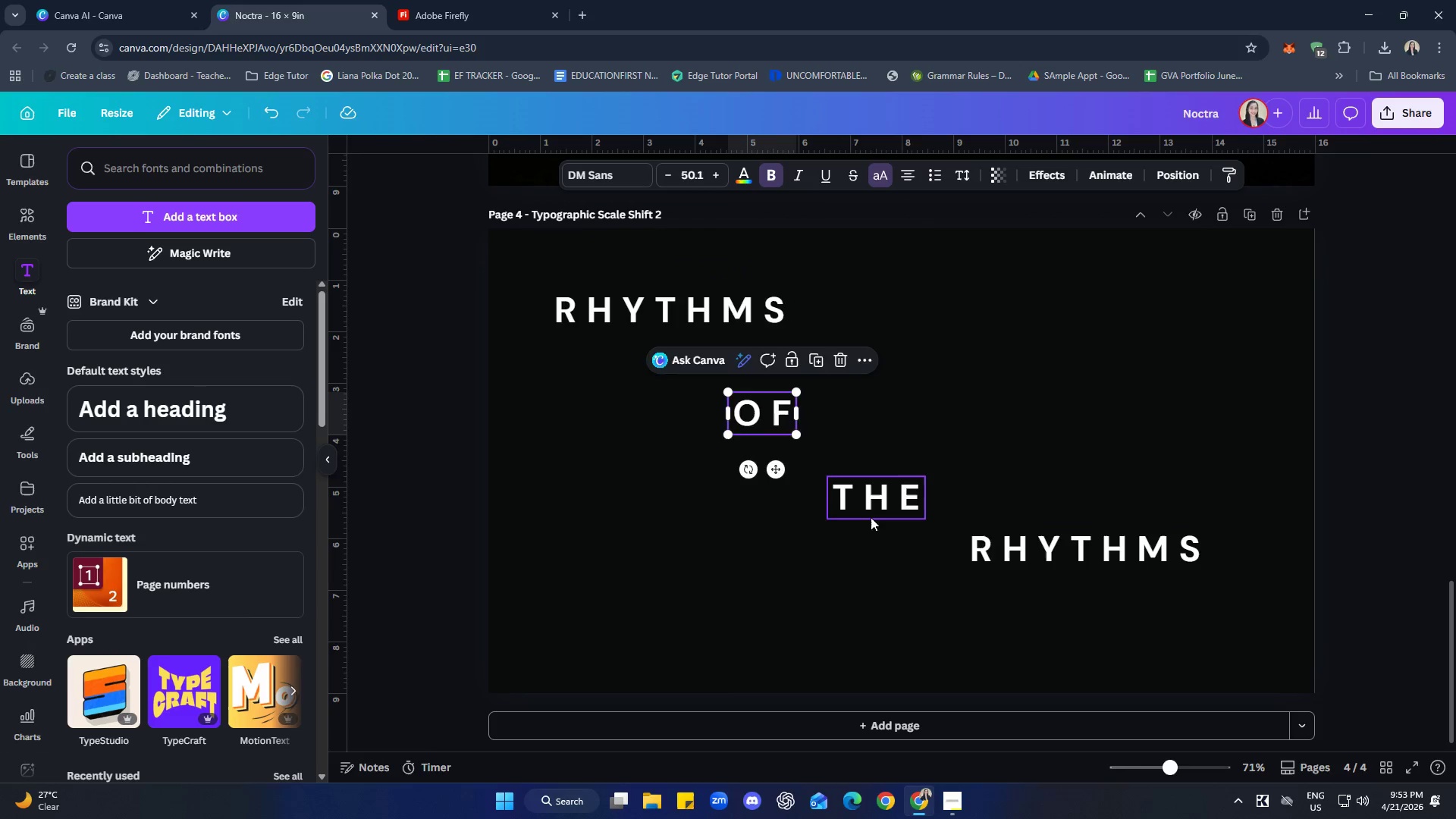 
left_click_drag(start_coordinate=[870, 513], to_coordinate=[861, 502])
 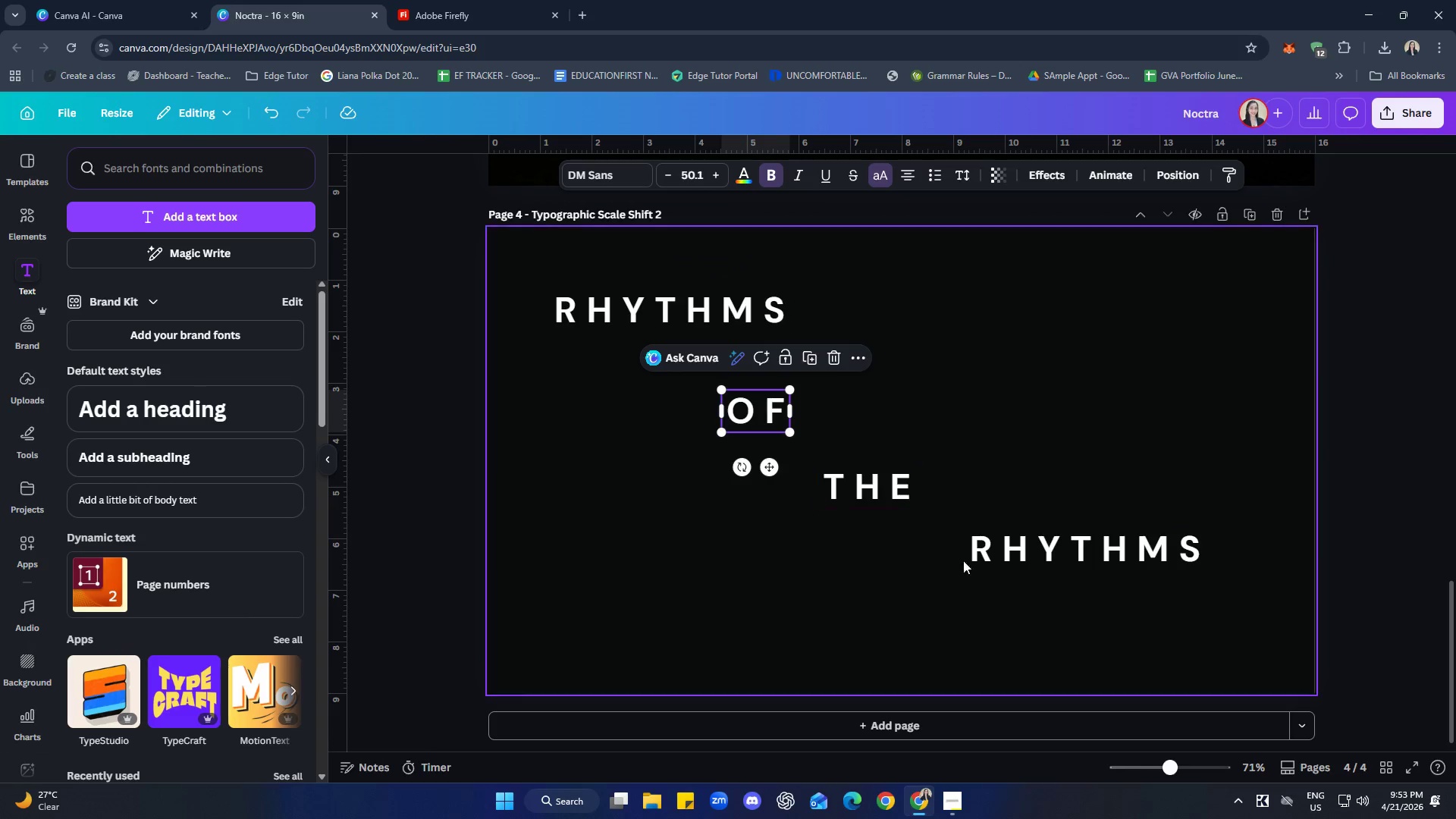 
left_click_drag(start_coordinate=[1062, 553], to_coordinate=[1050, 558])
 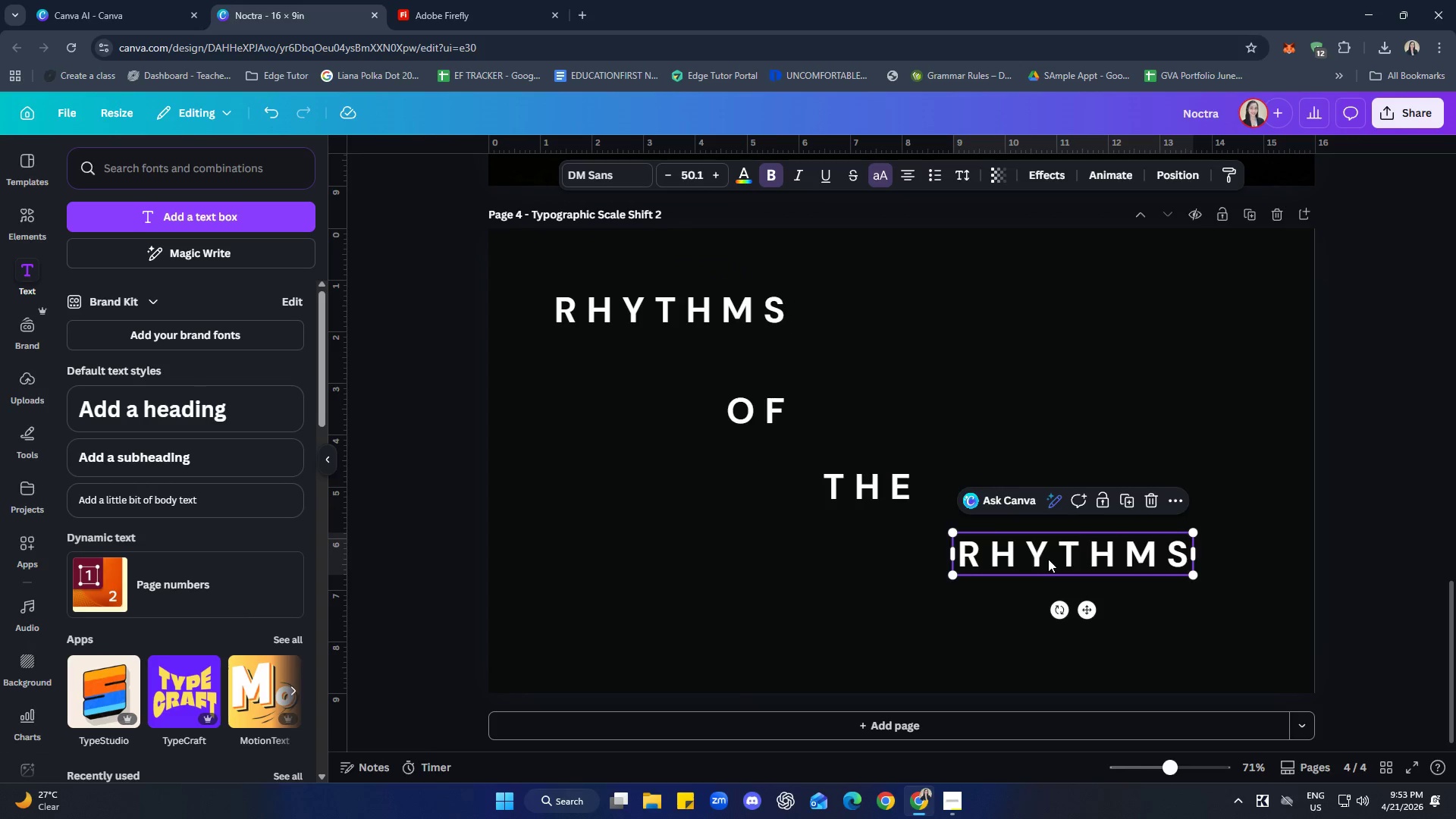 
left_click([1048, 559])
 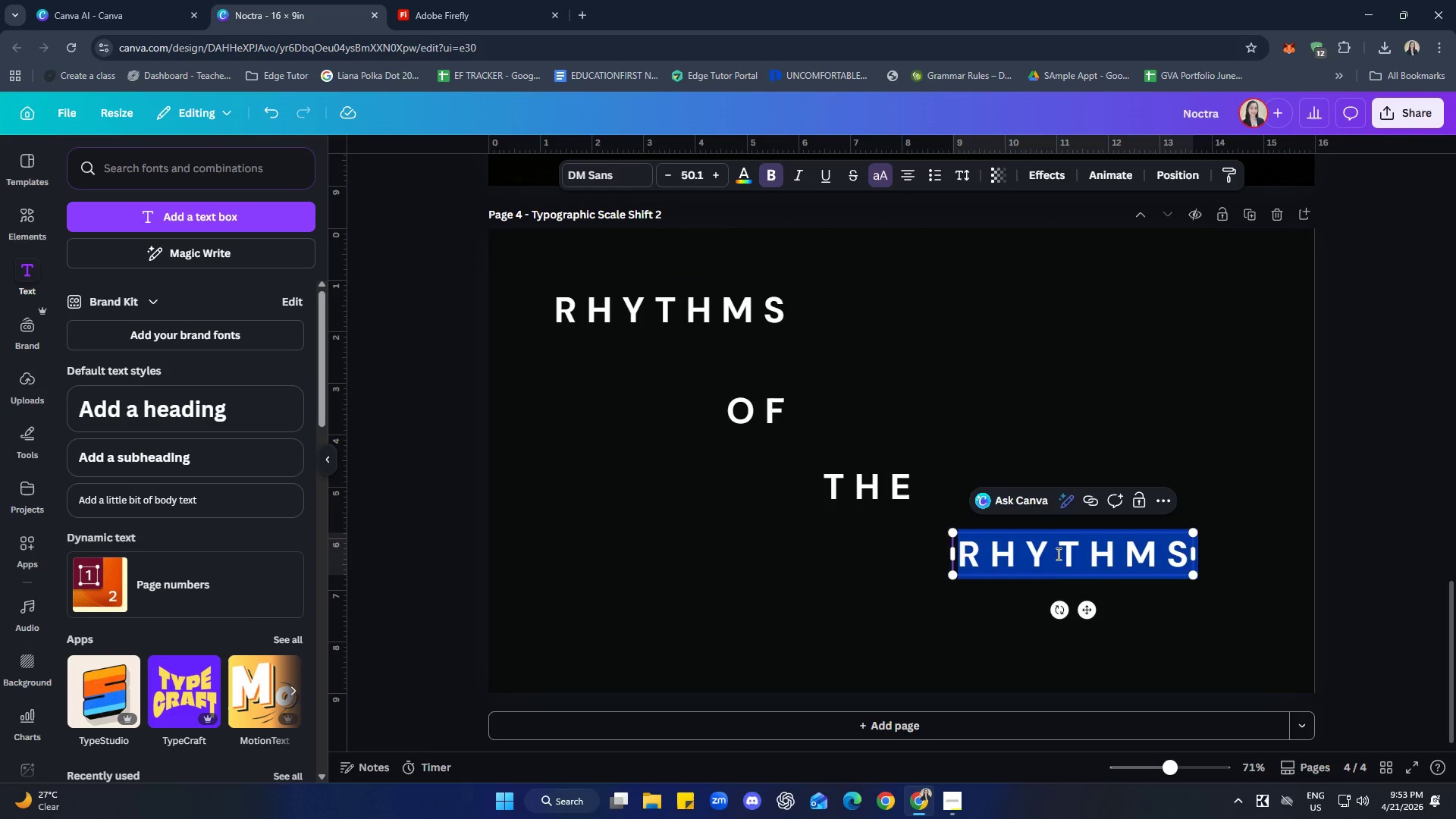 
type(night)
 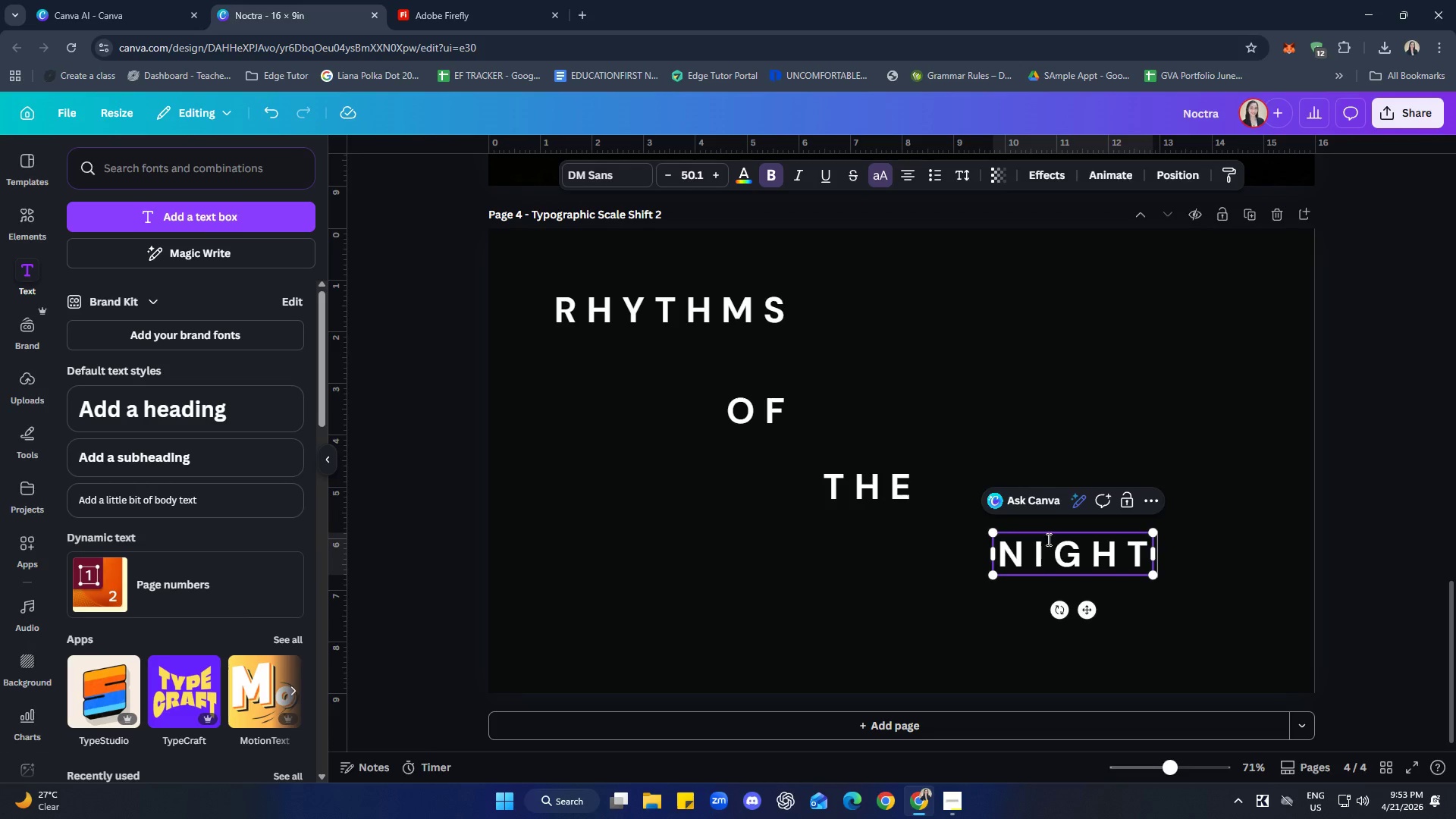 
left_click([1235, 595])
 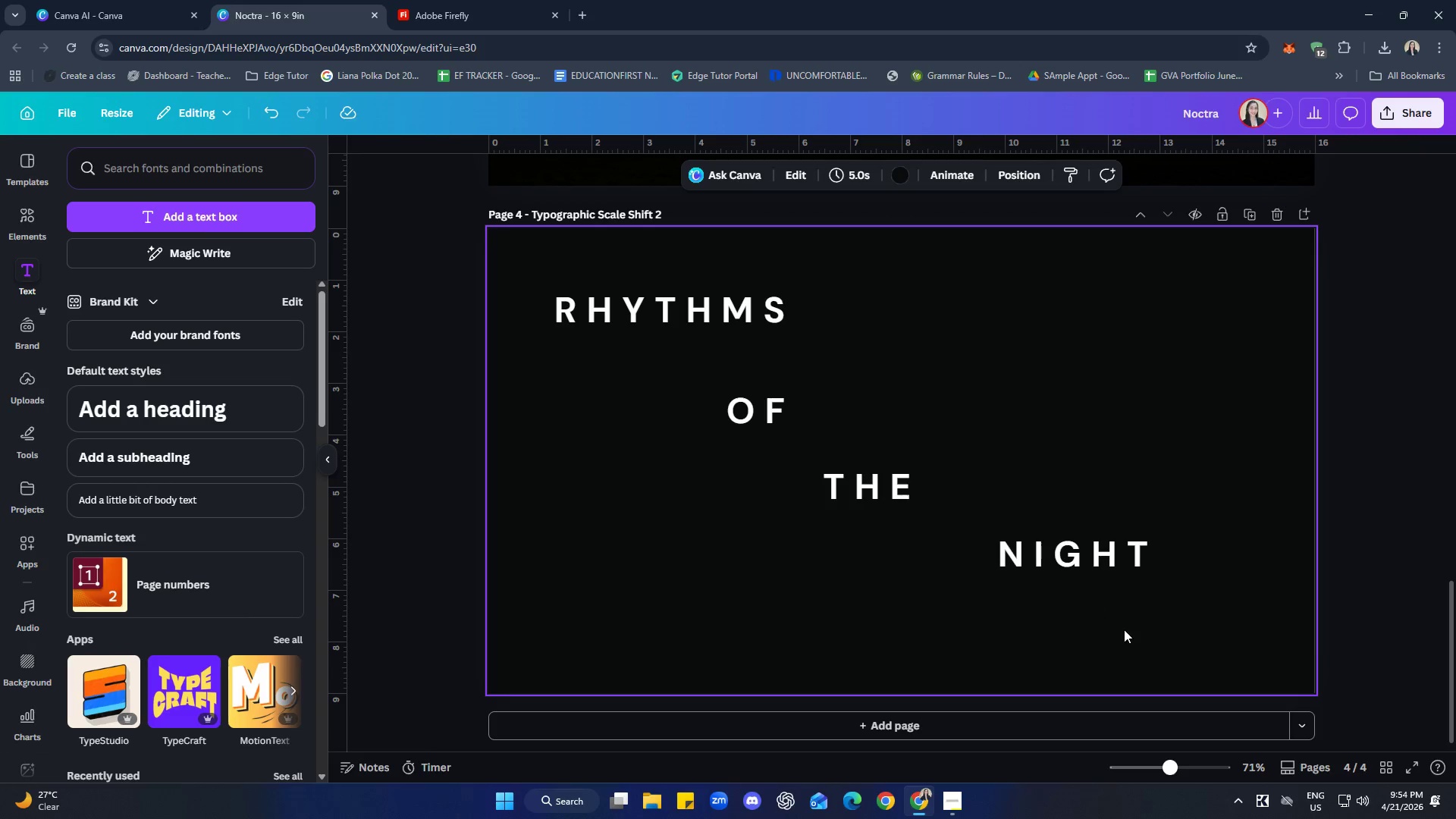 
left_click_drag(start_coordinate=[1090, 566], to_coordinate=[1138, 554])
 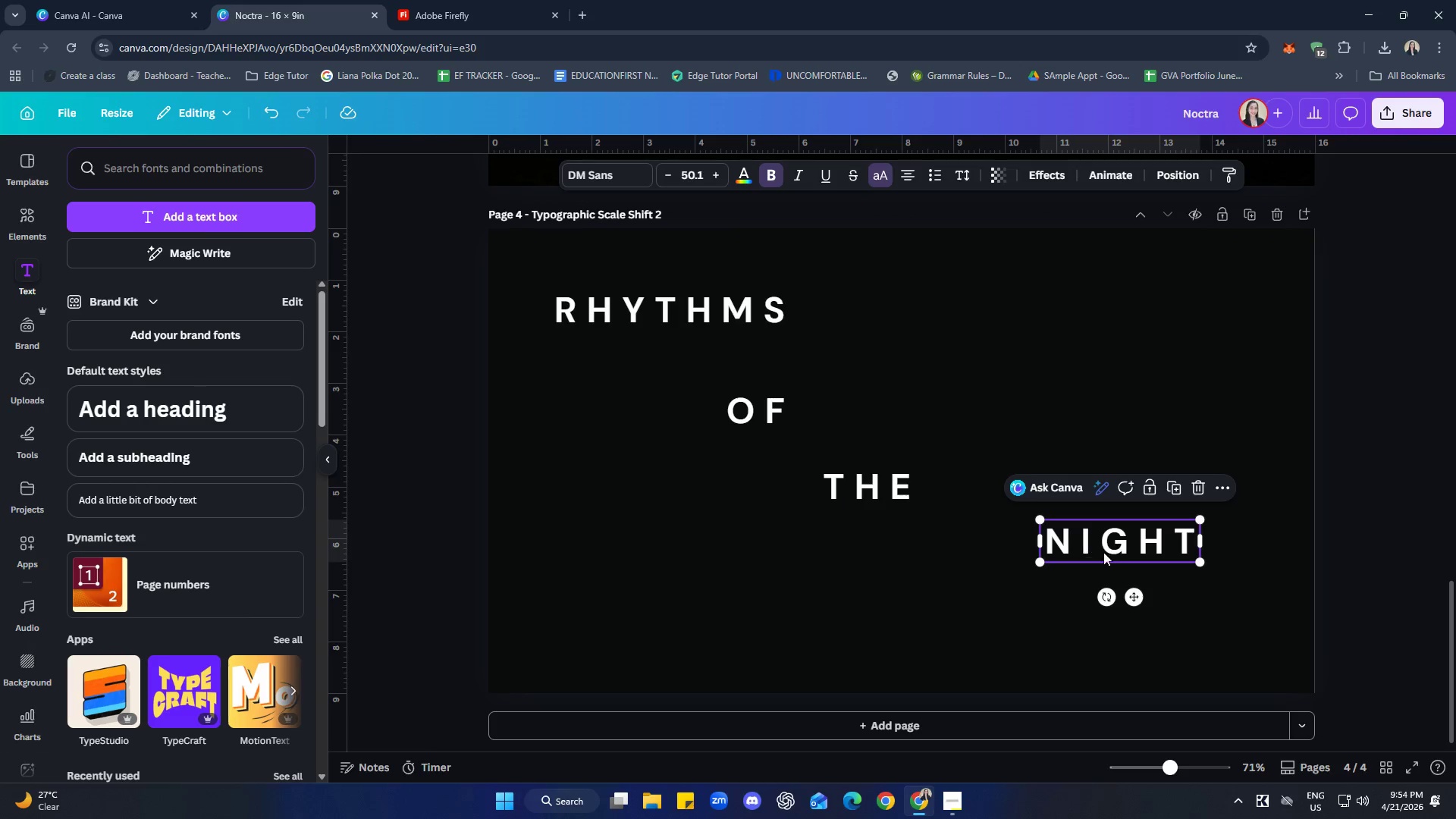 
left_click_drag(start_coordinate=[1114, 547], to_coordinate=[1178, 543])
 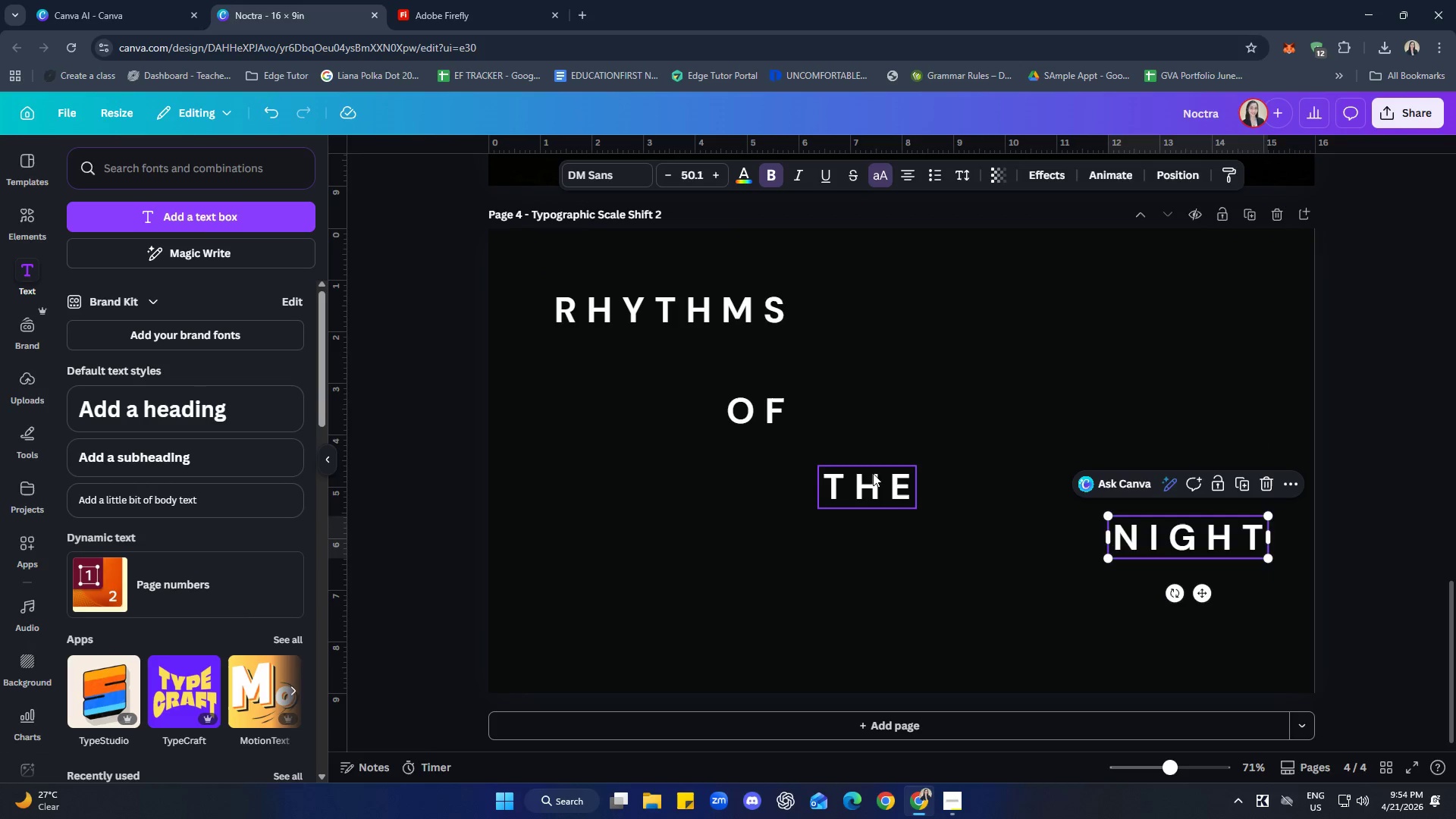 
left_click_drag(start_coordinate=[881, 477], to_coordinate=[965, 467])
 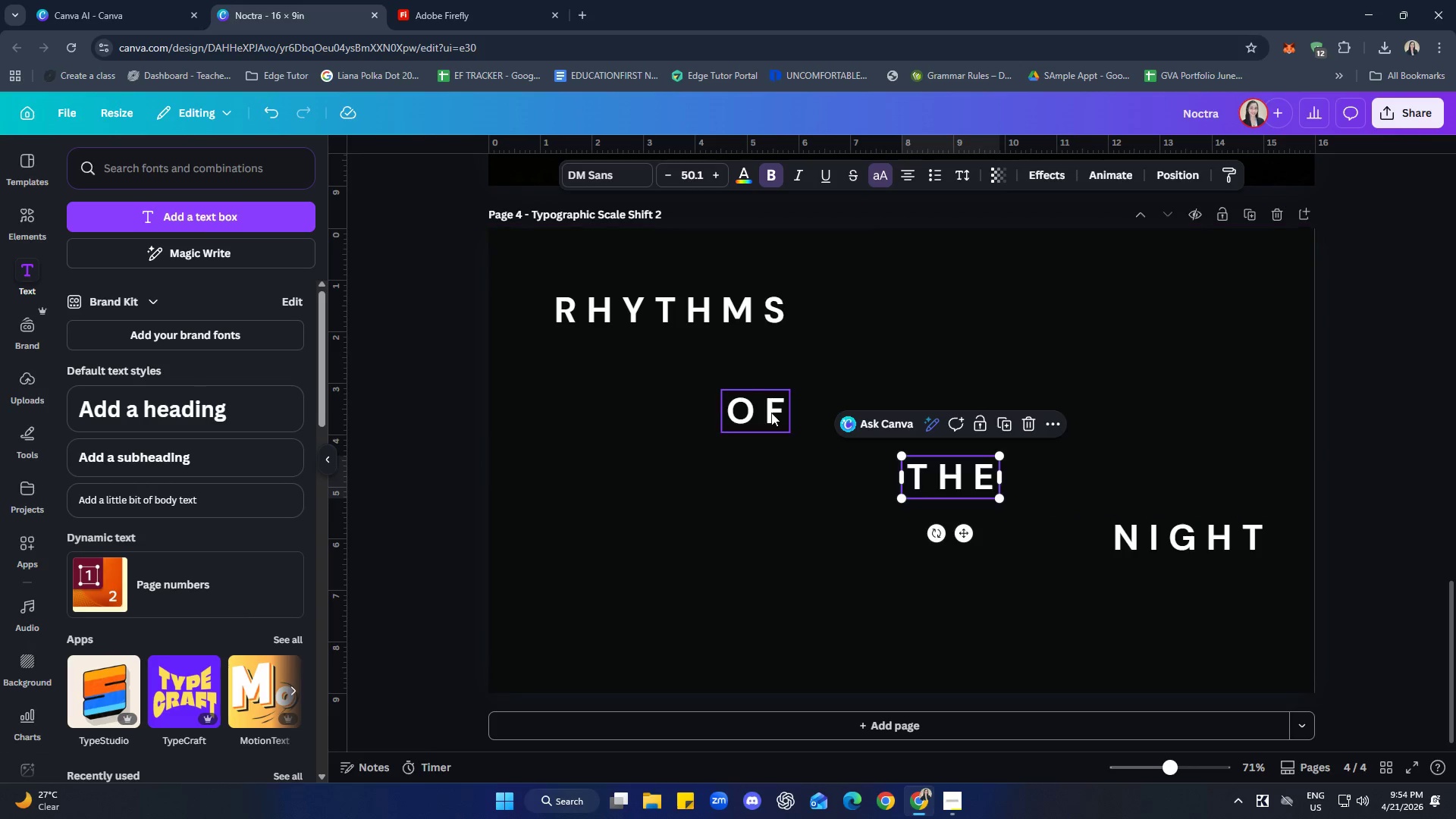 
left_click_drag(start_coordinate=[755, 410], to_coordinate=[820, 406])
 